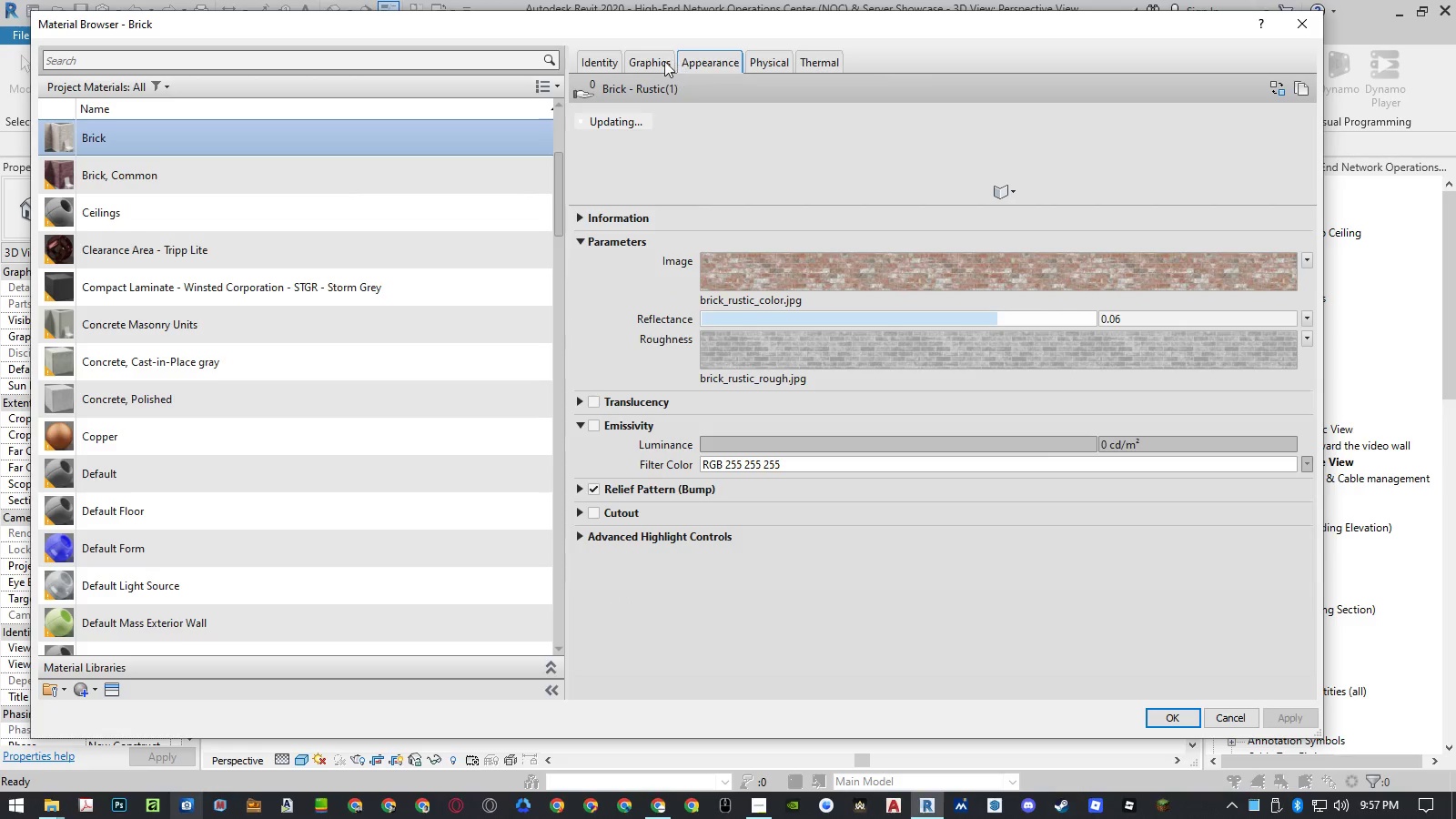 
left_click([663, 55])
 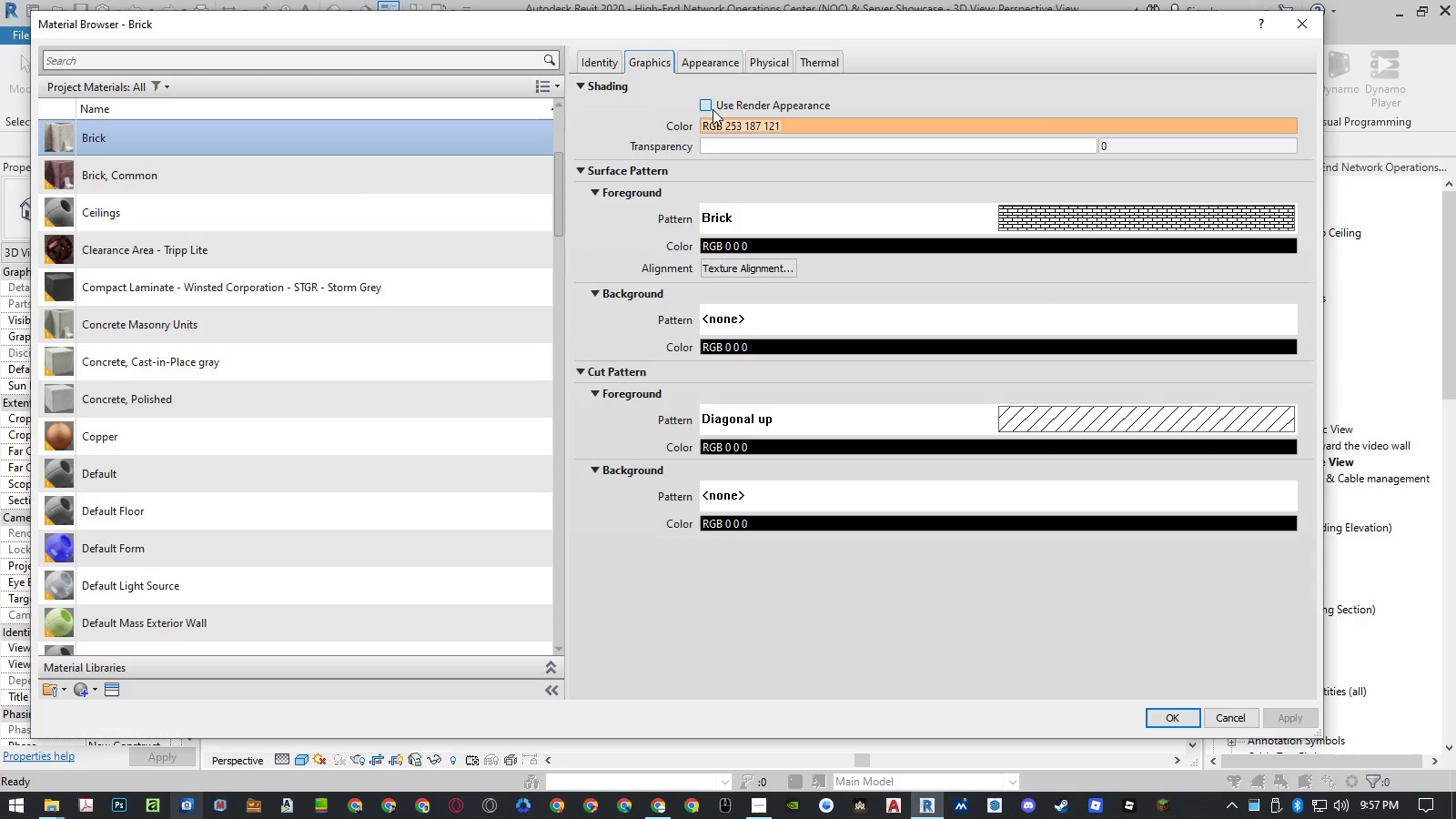 
left_click([710, 102])
 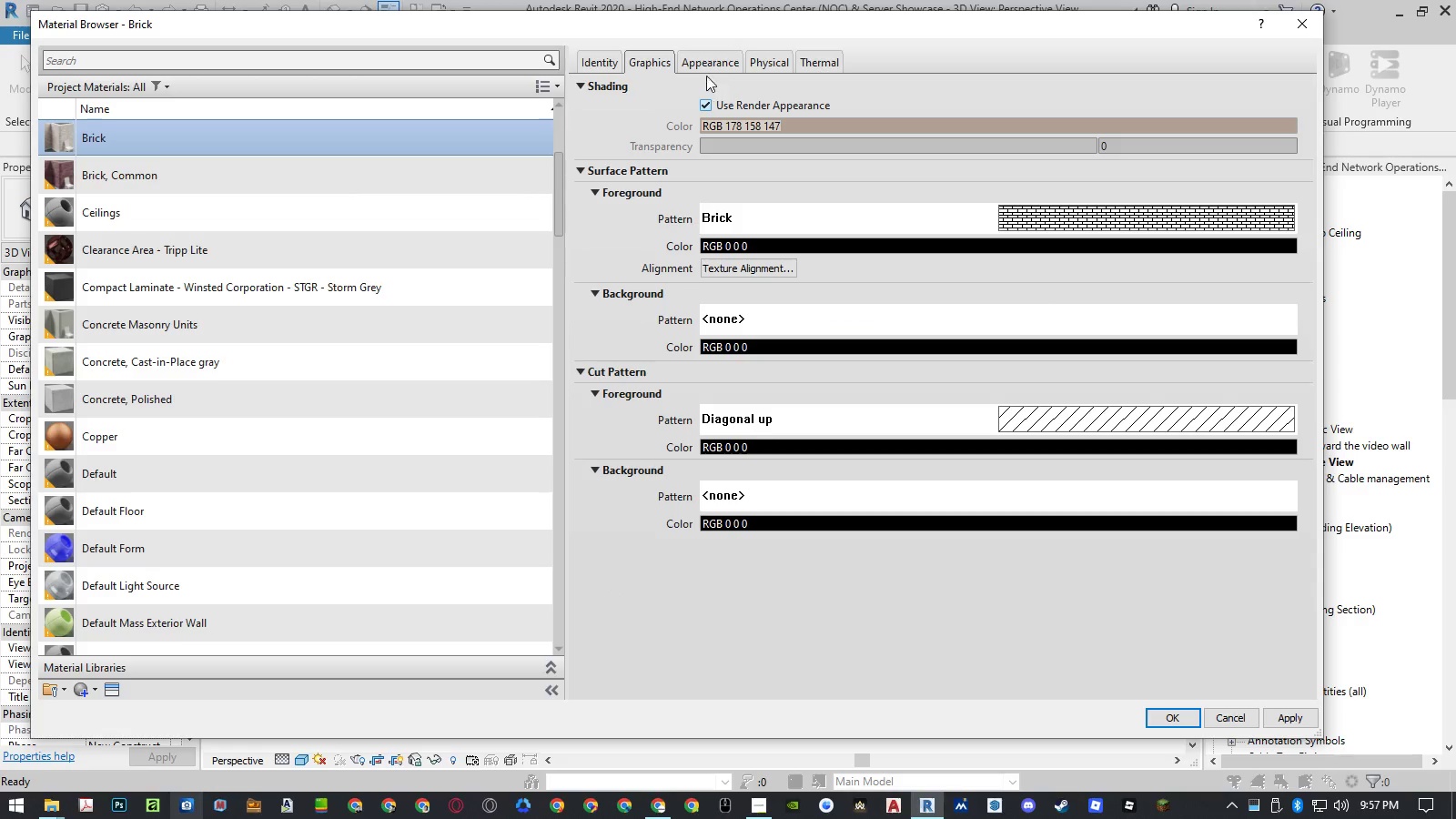 
left_click([700, 60])
 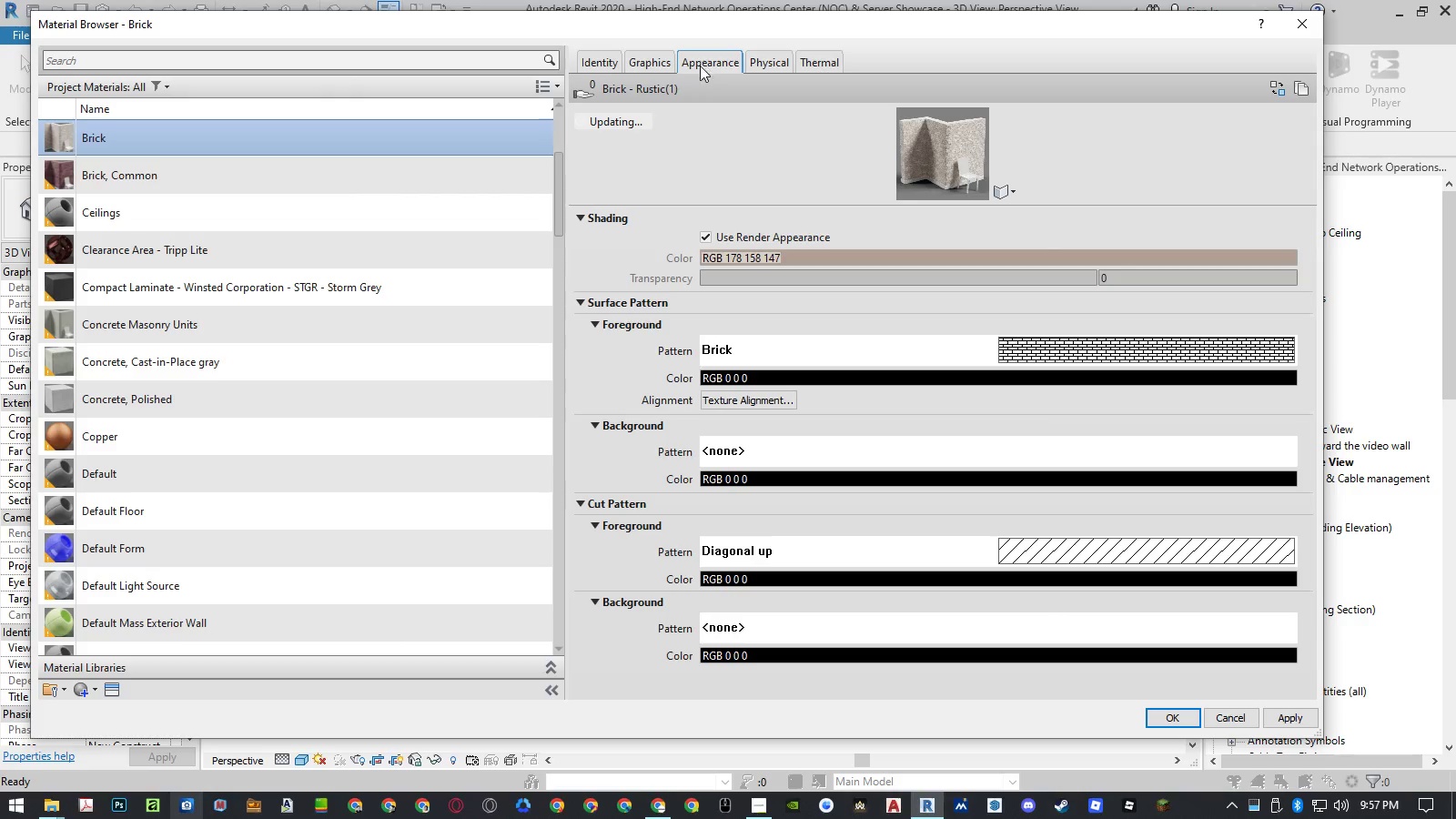 
mouse_move([715, 154])
 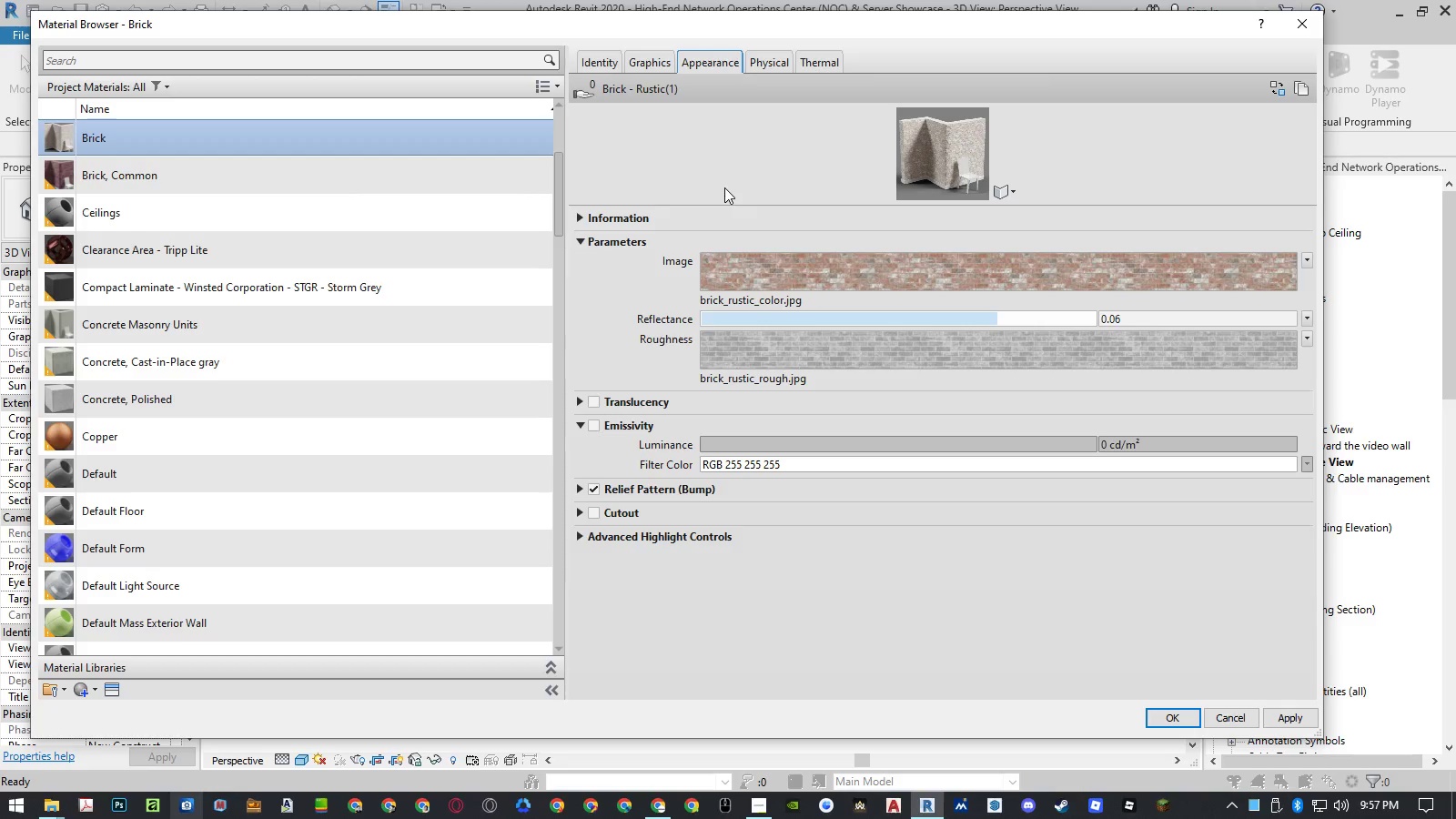 
wait(10.17)
 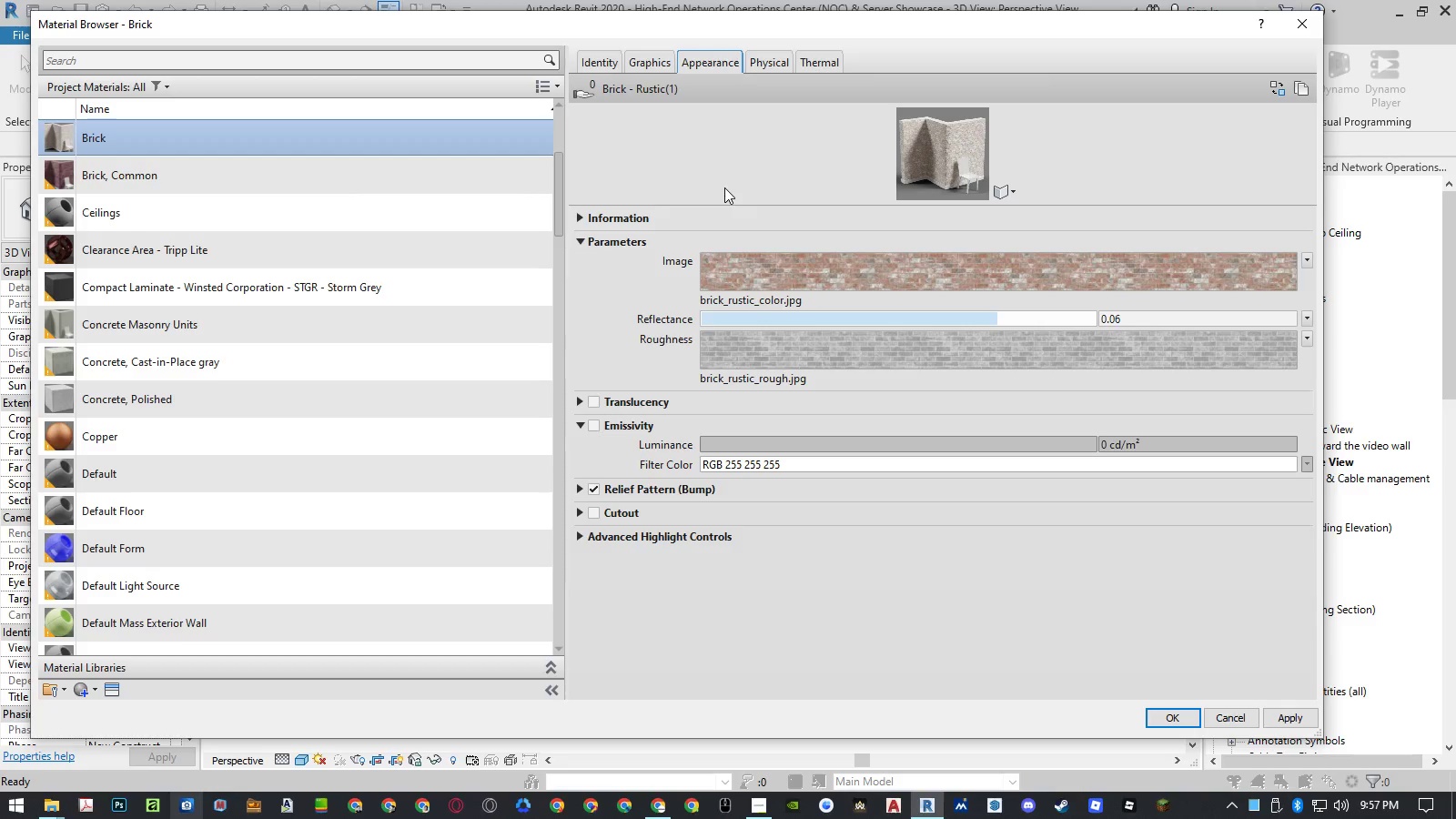 
left_click([582, 484])
 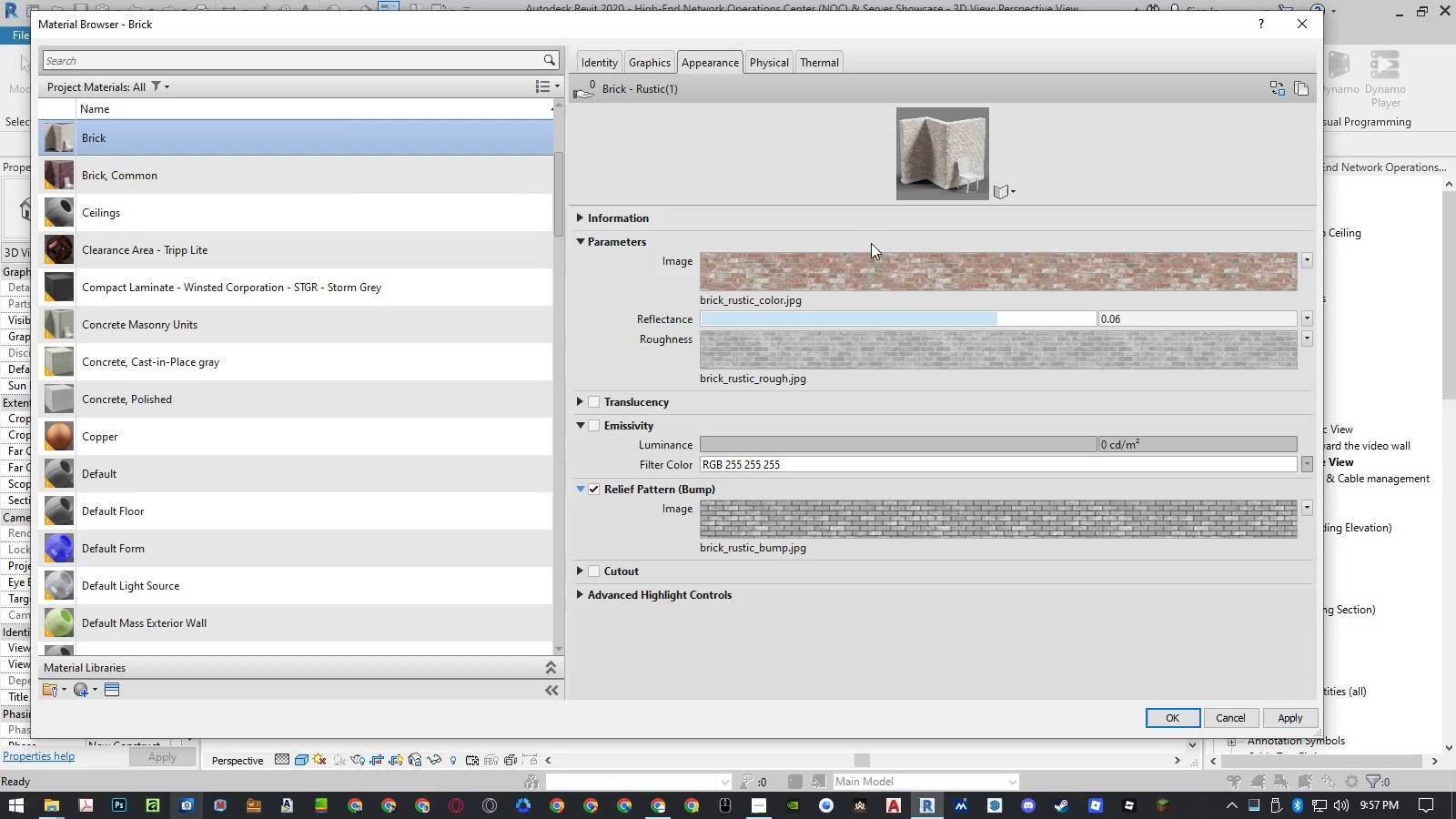 
left_click([854, 271])
 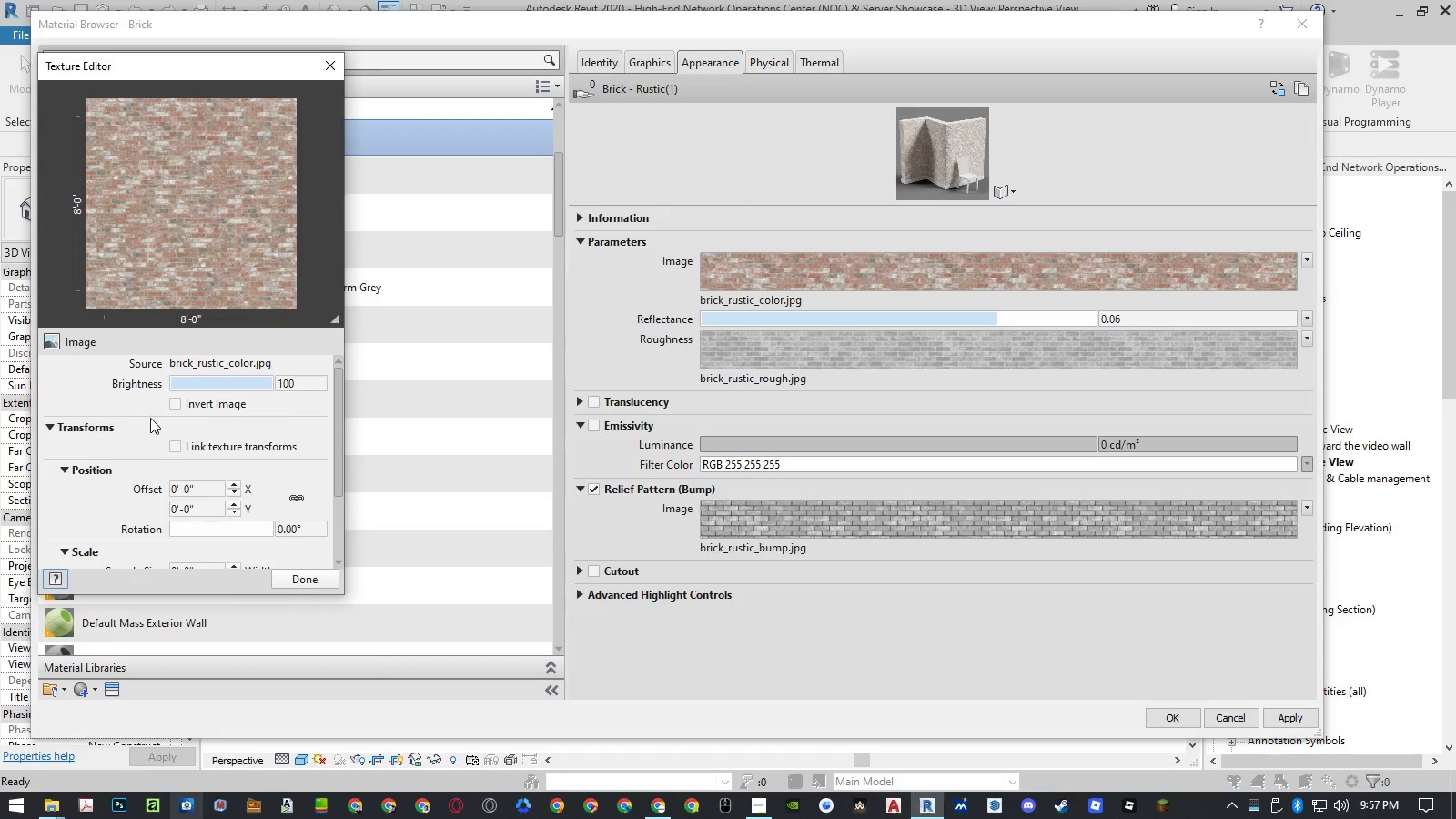 
scroll: coordinate [205, 427], scroll_direction: down, amount: 2.0
 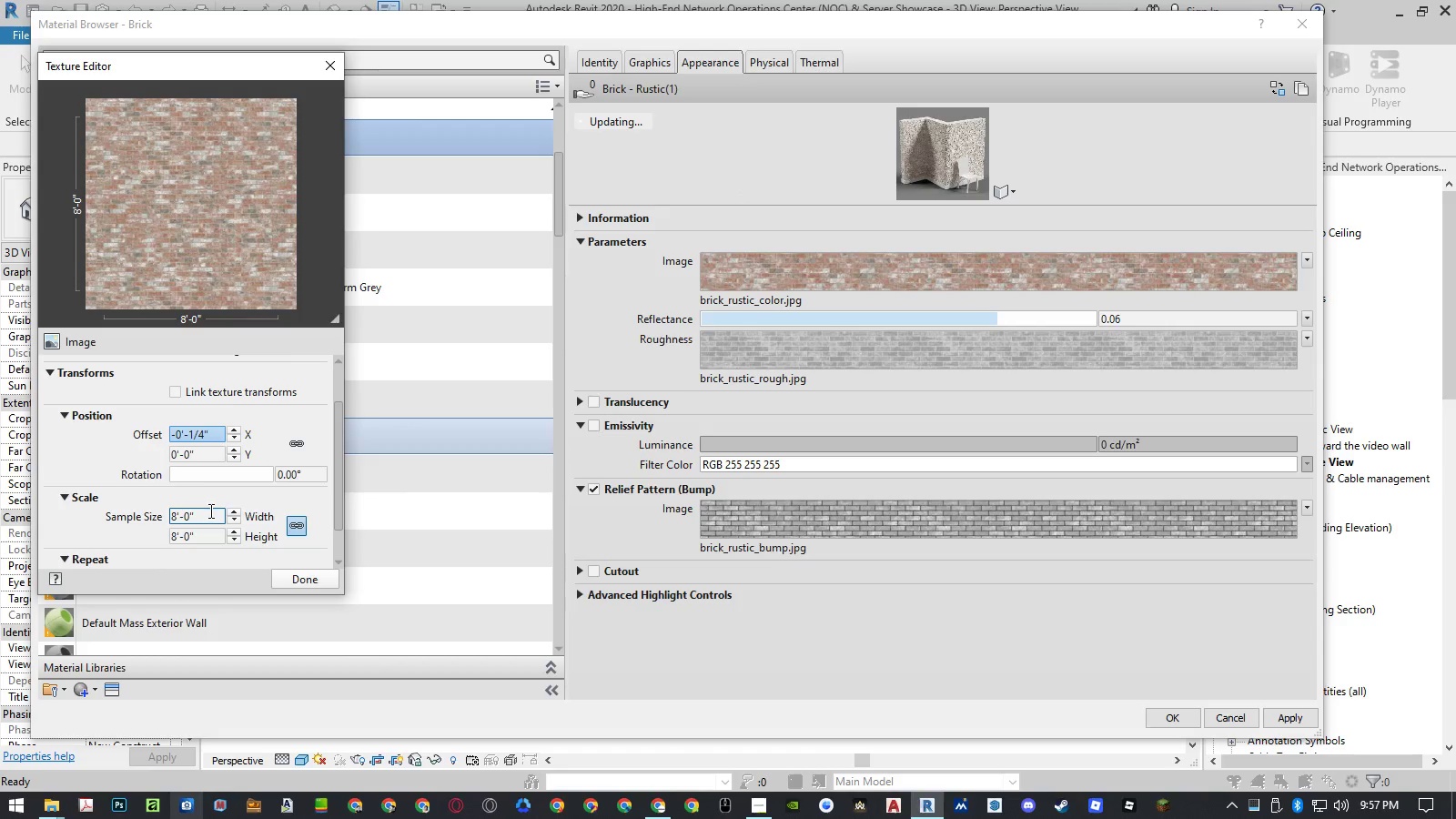 
left_click([209, 511])
 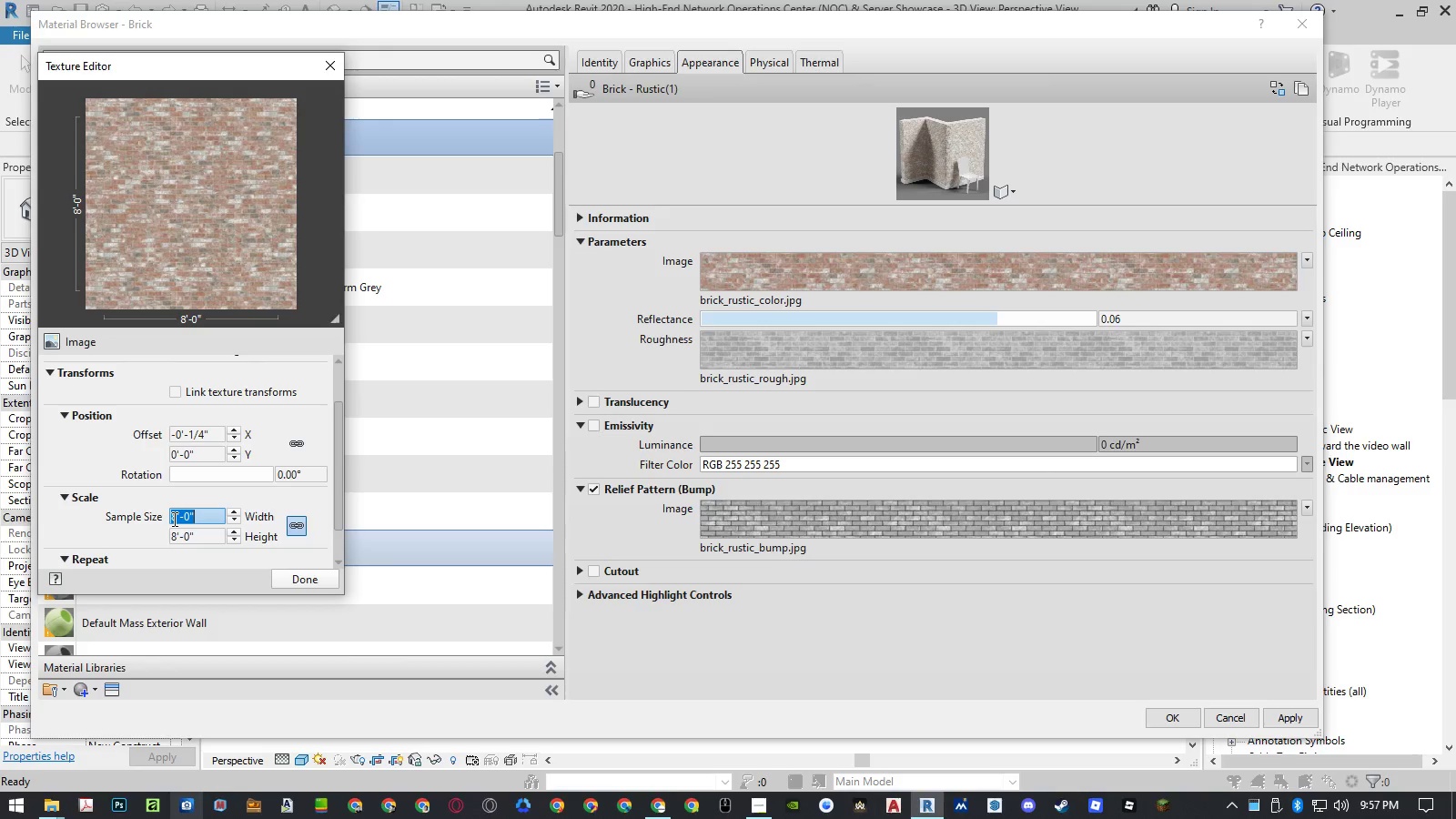 
left_click_drag(start_coordinate=[176, 520], to_coordinate=[167, 521])
 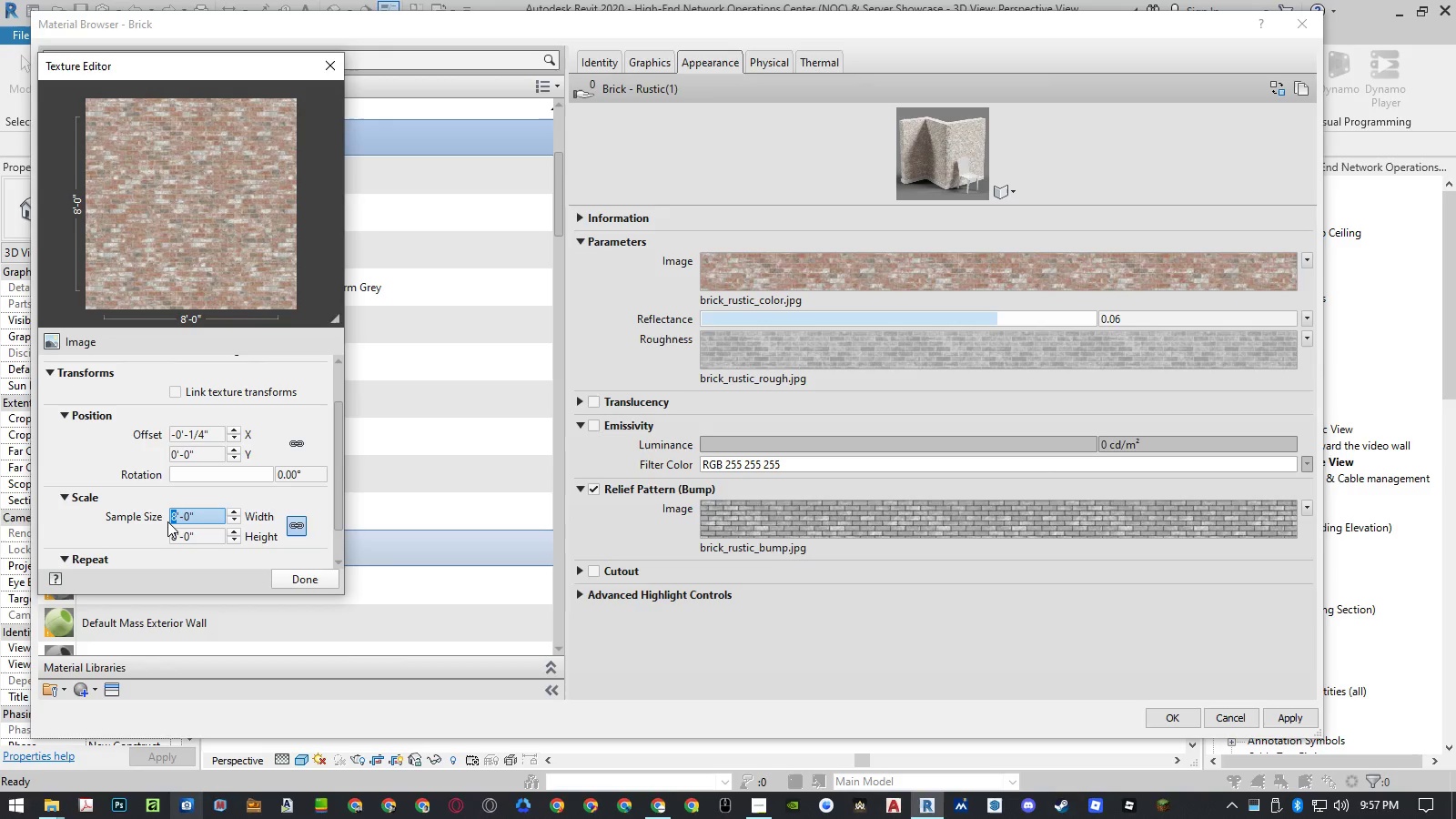 
key(Numpad1)
 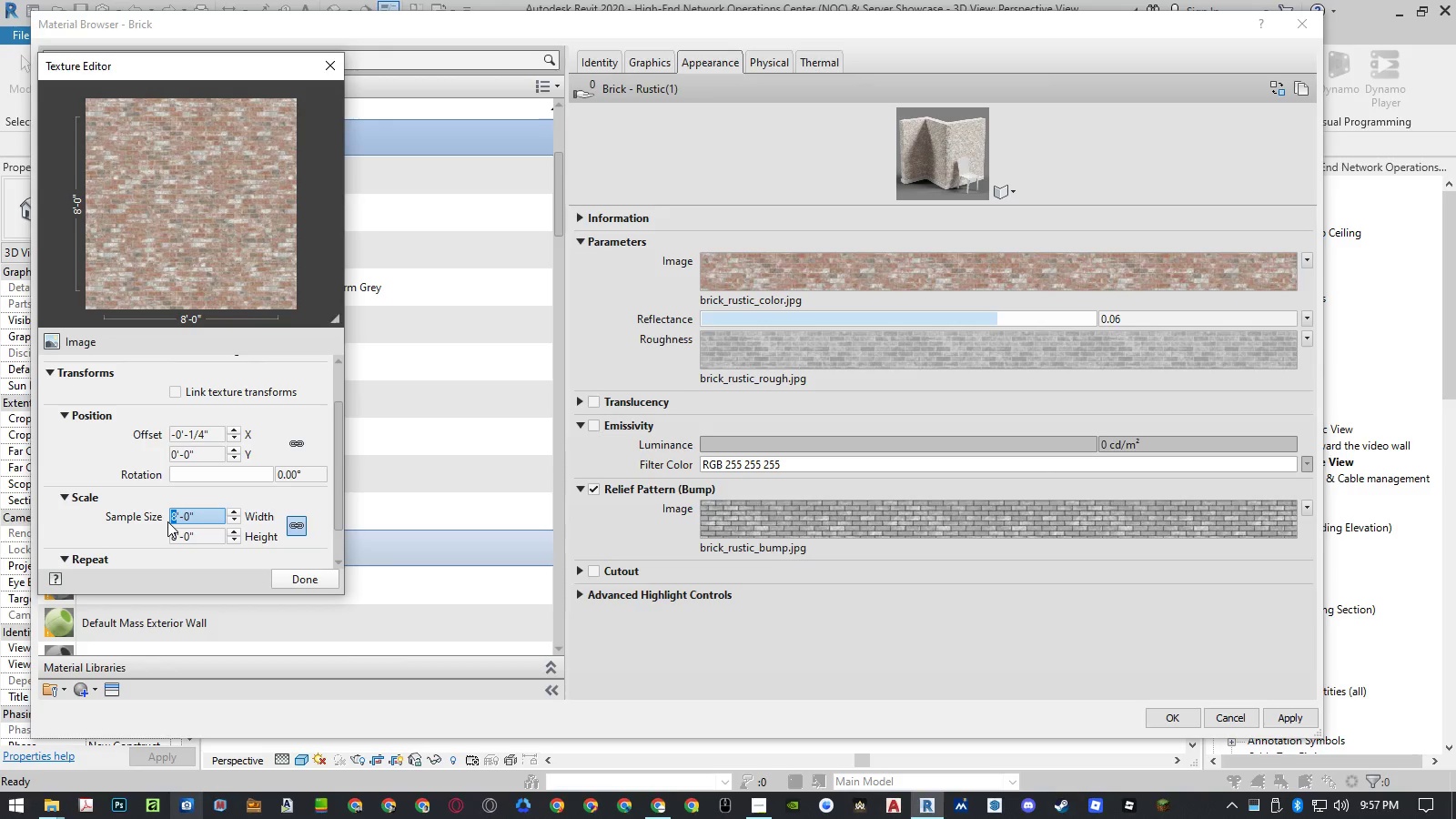 
key(Numpad6)
 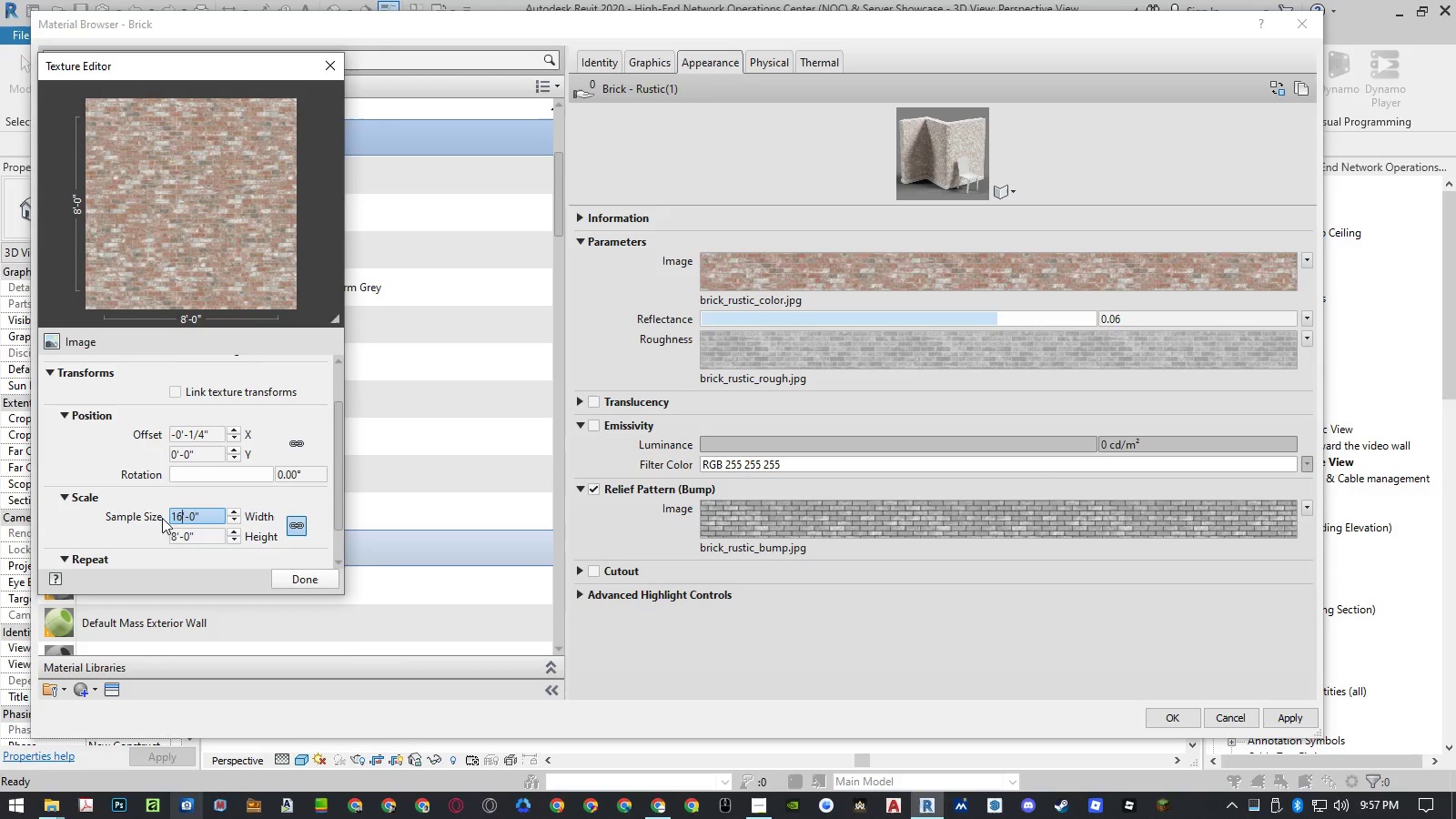 
left_click([139, 525])
 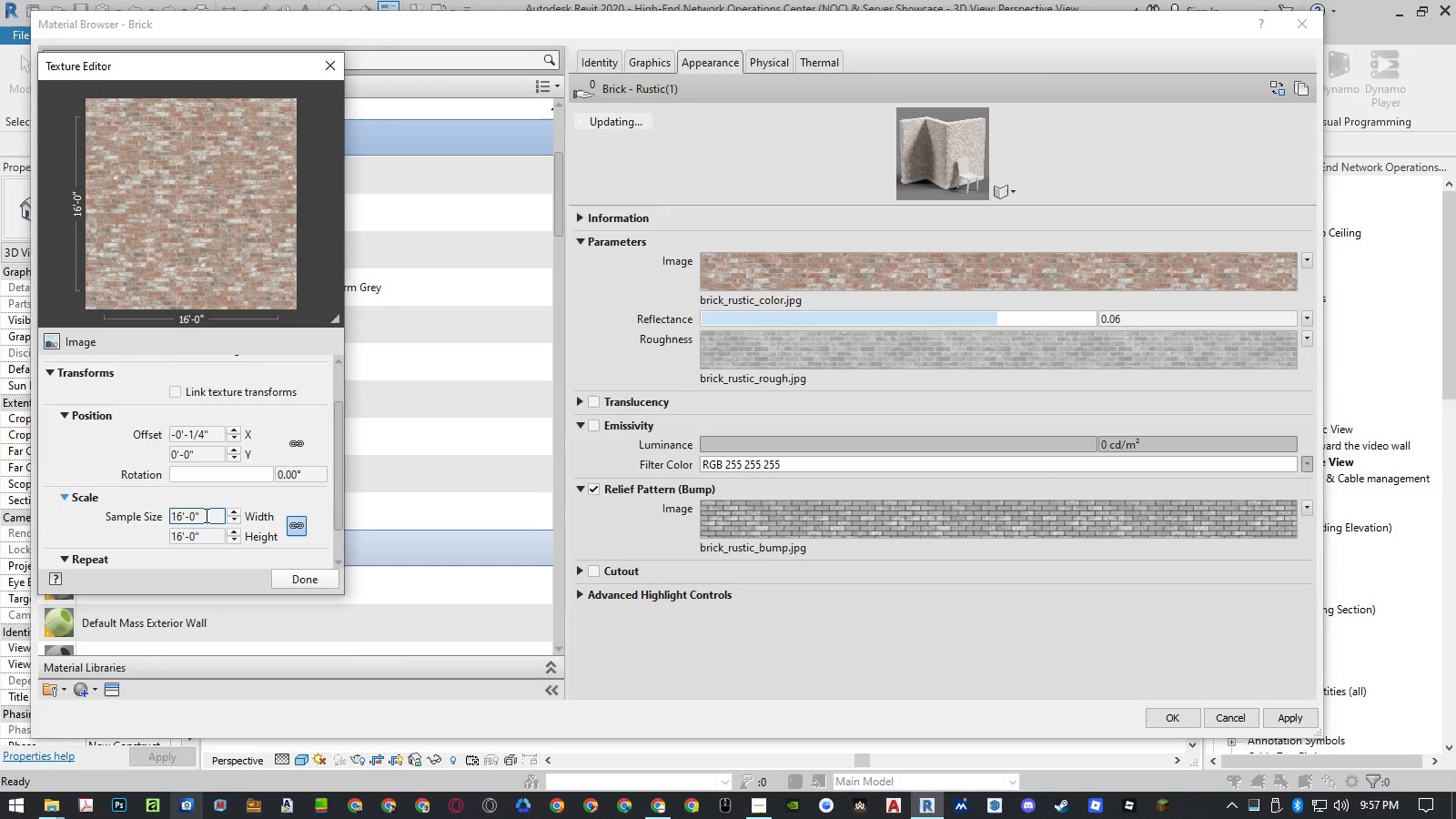 
left_click([216, 514])
 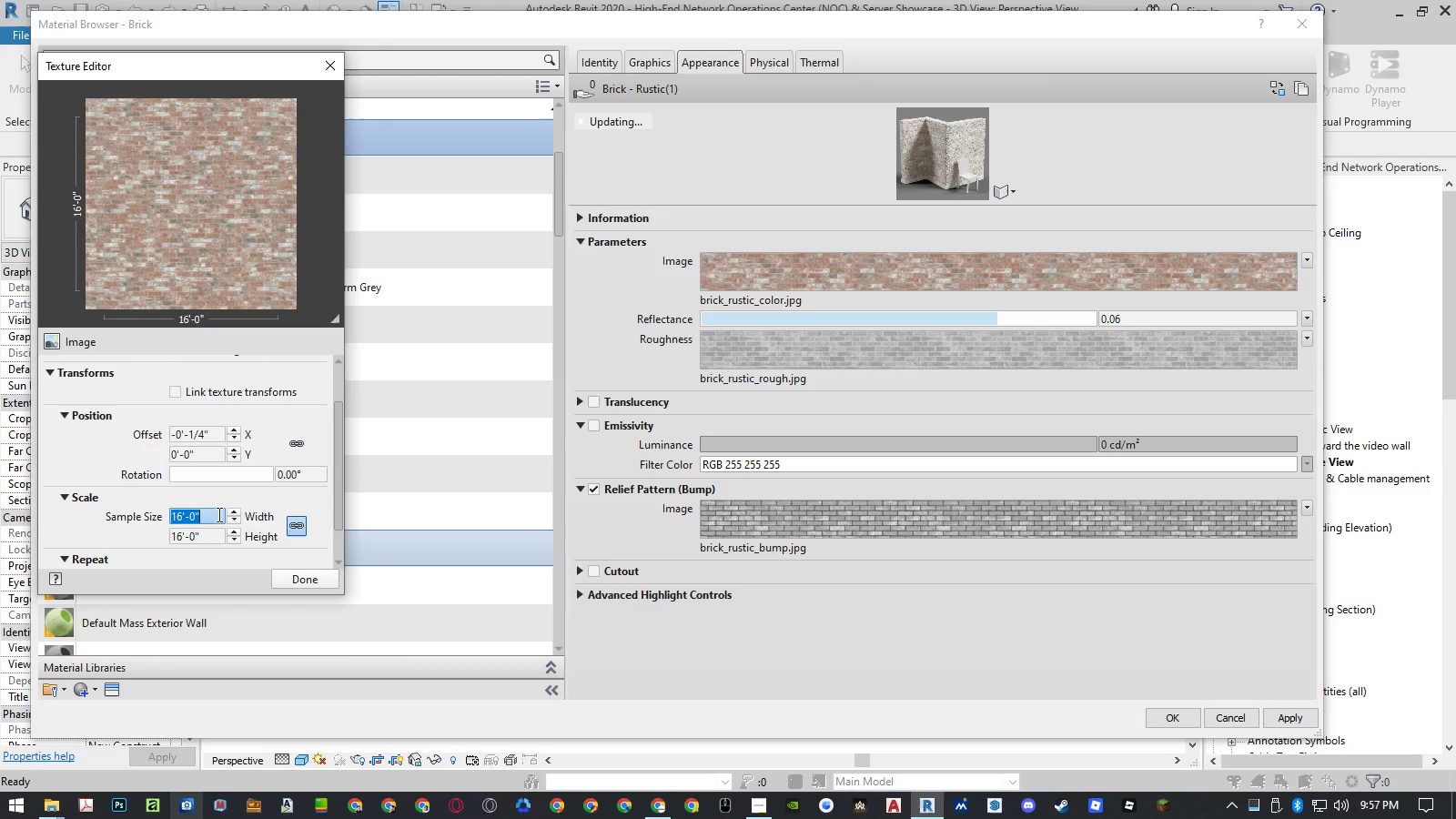 
key(Control+ControlLeft)
 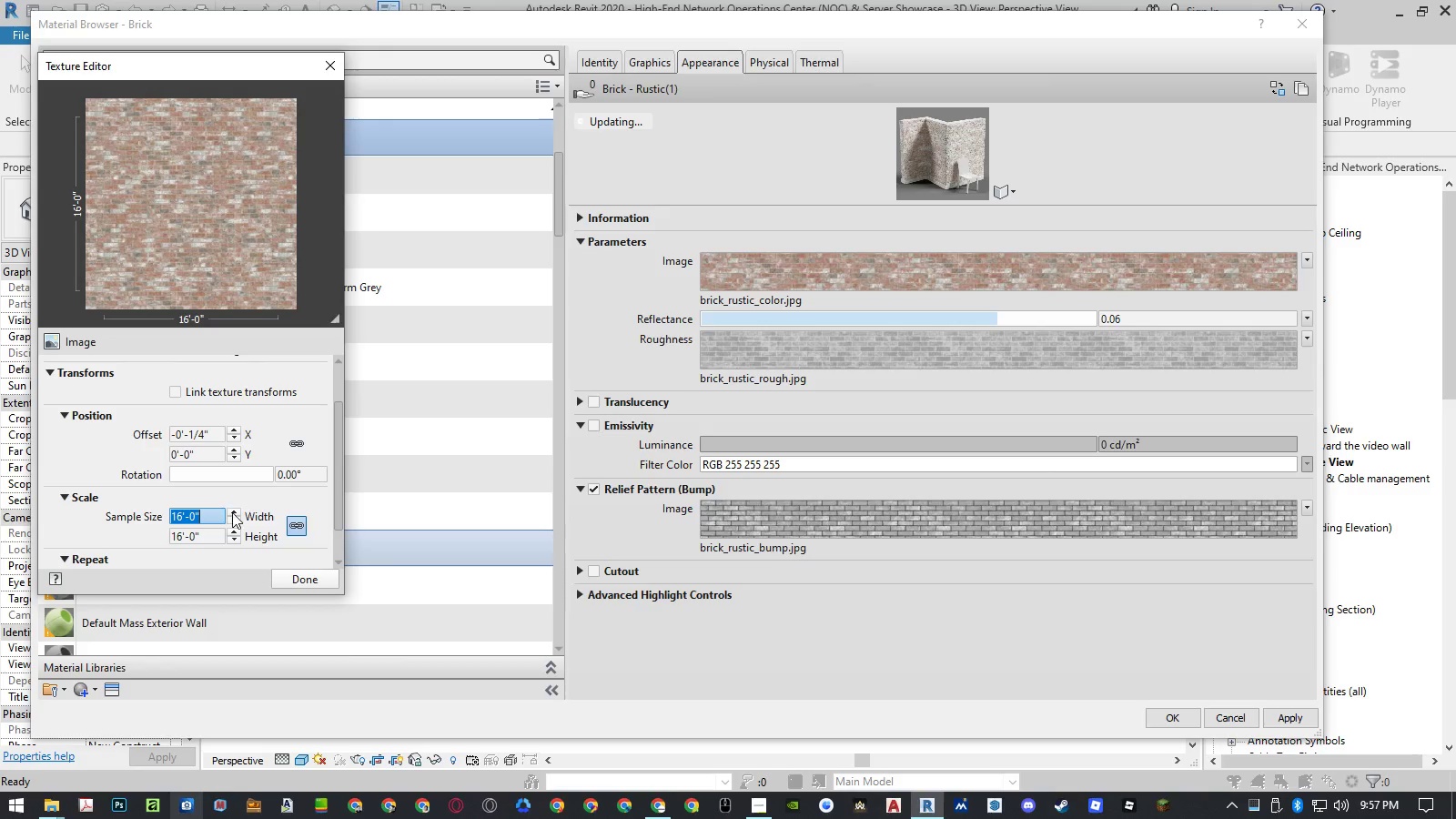 
key(Control+C)
 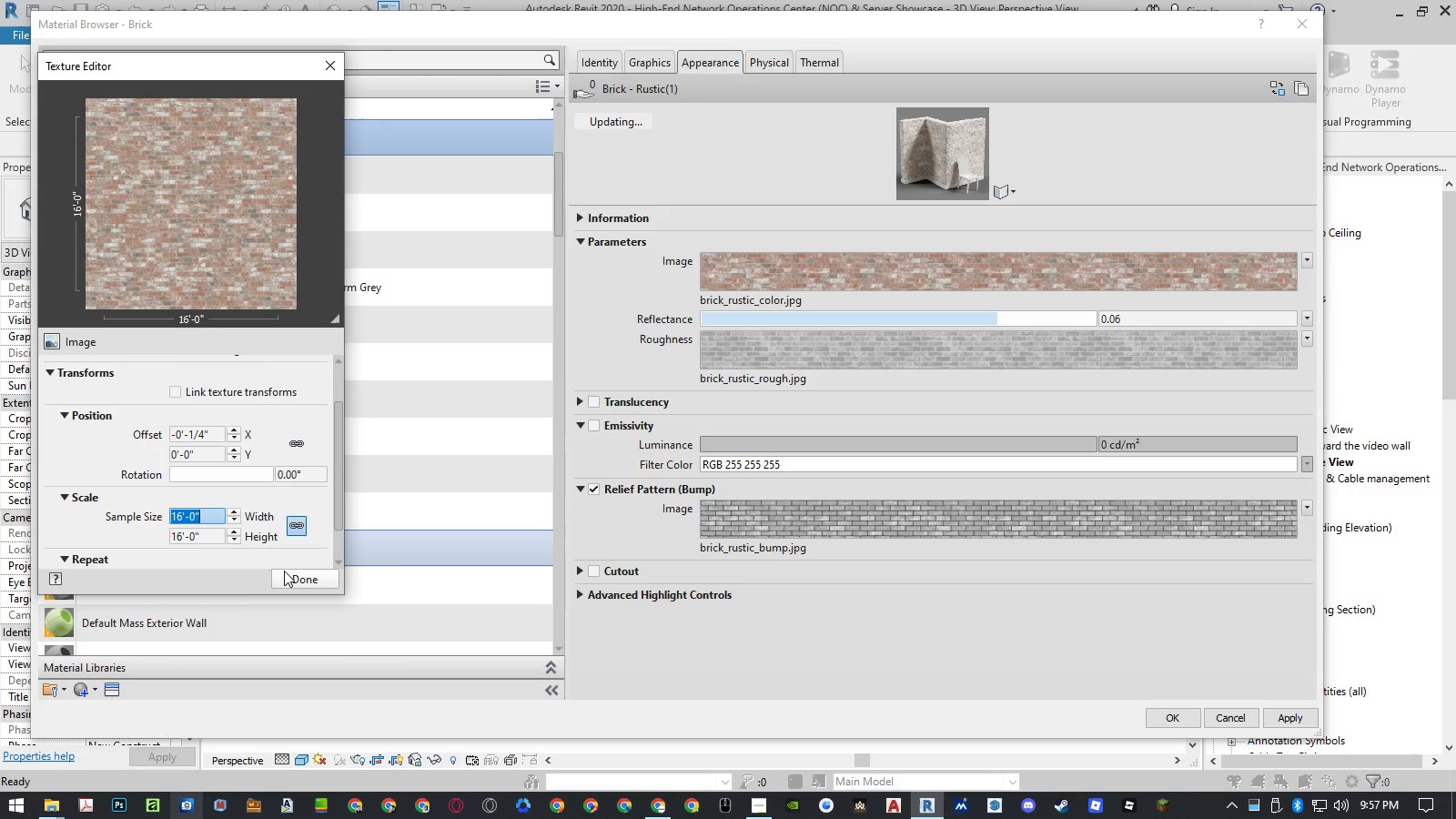 
left_click([285, 571])
 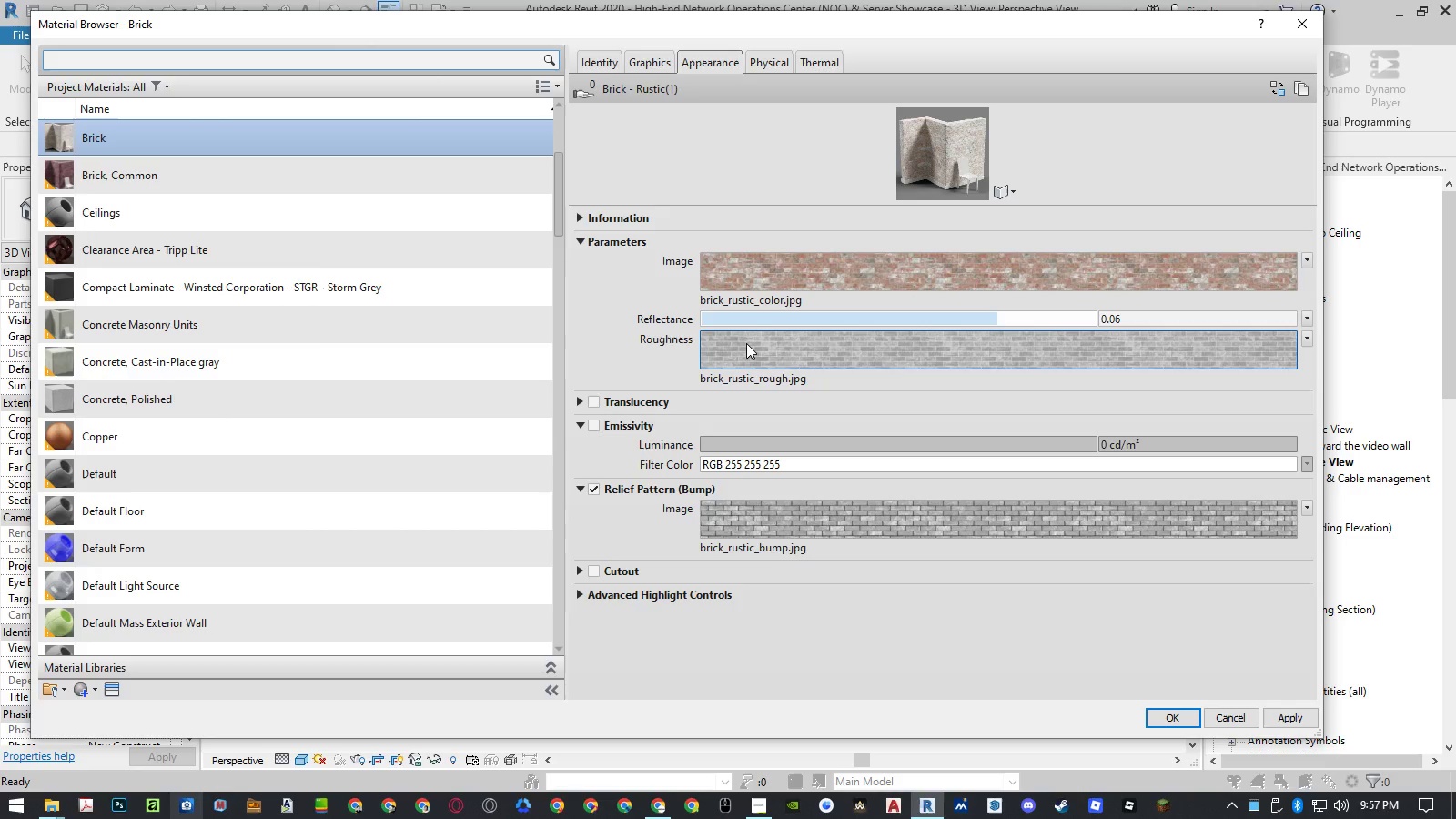 
left_click([746, 343])
 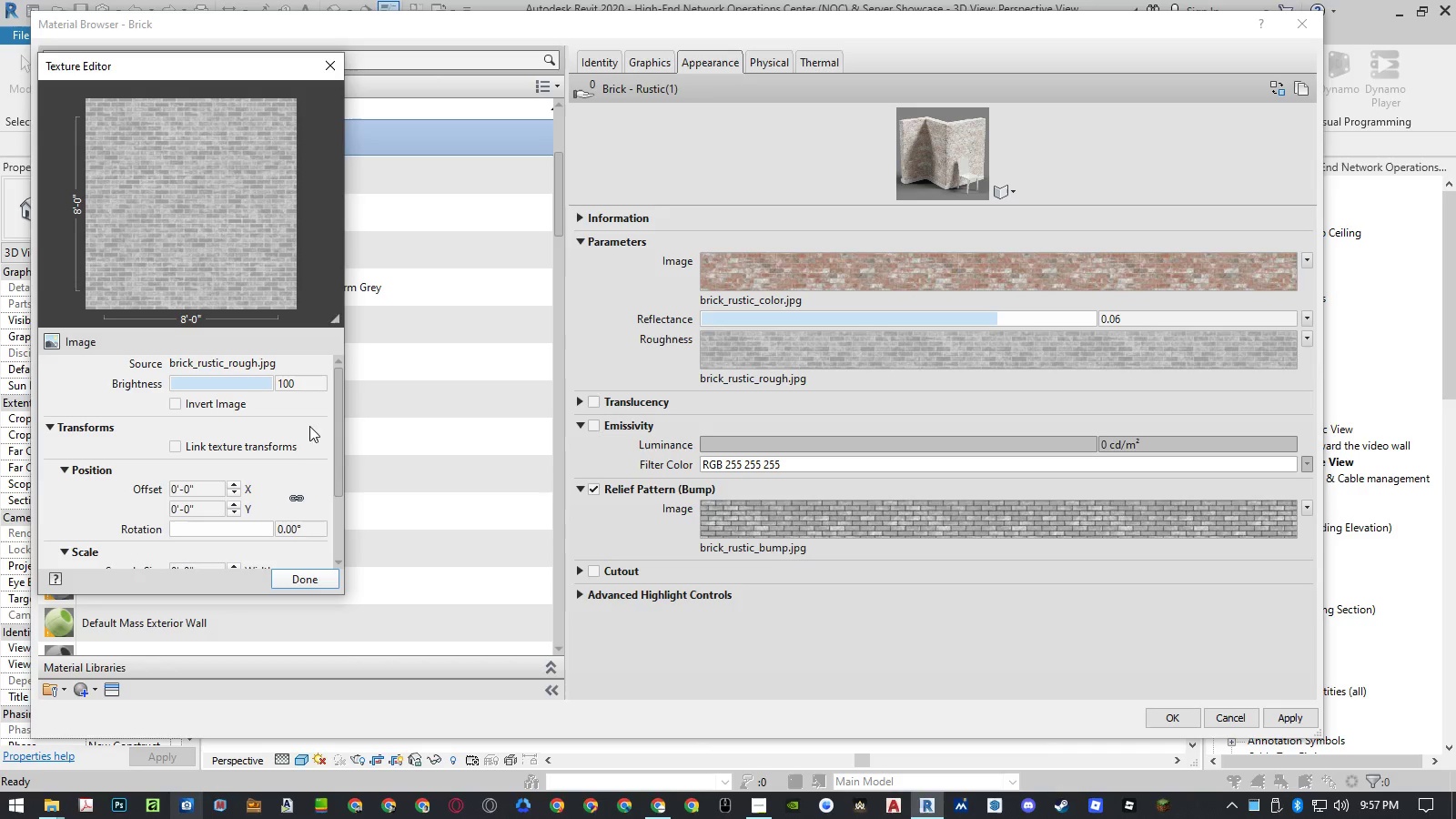 
scroll: coordinate [285, 453], scroll_direction: down, amount: 1.0
 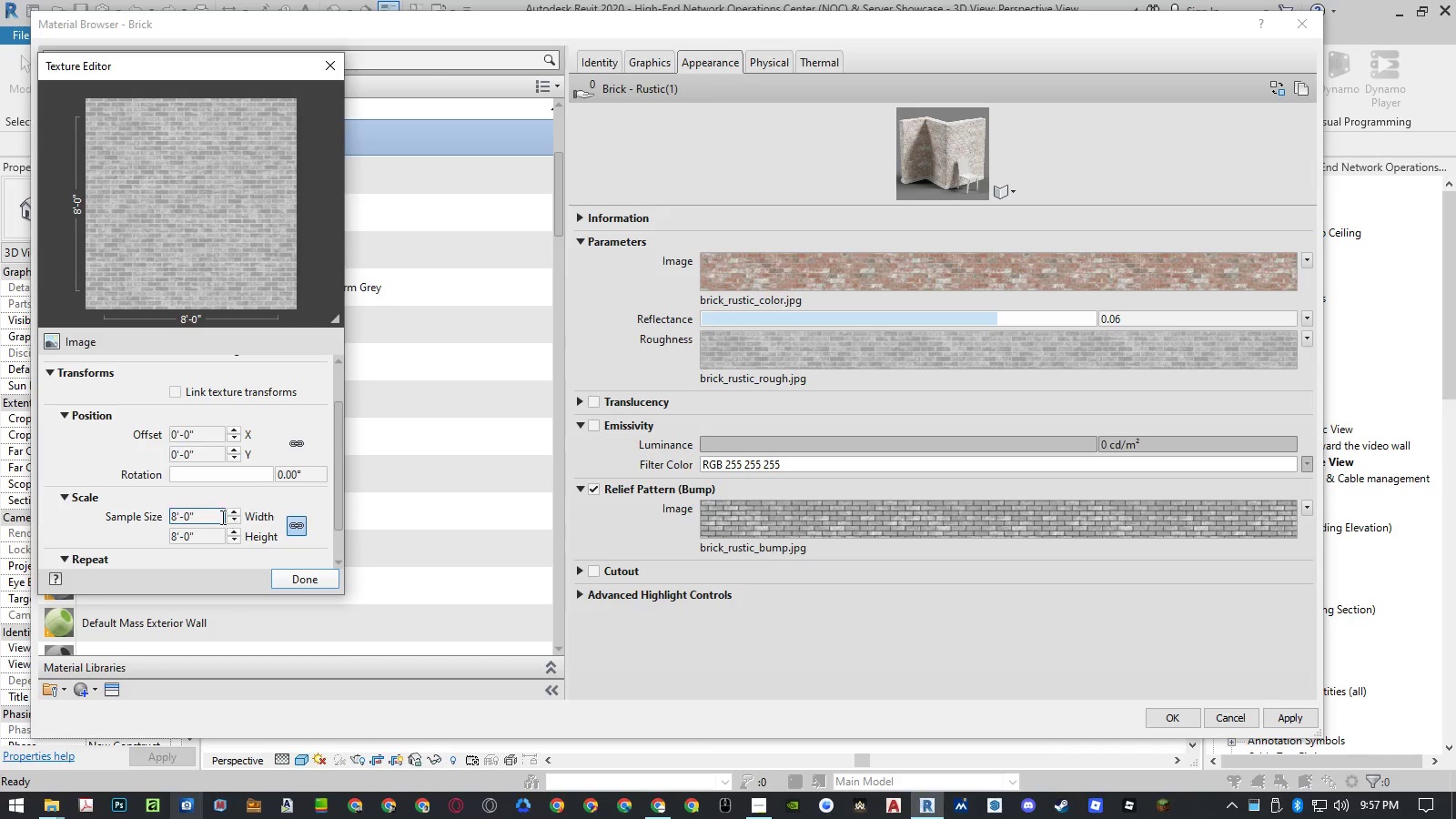 
left_click([221, 517])
 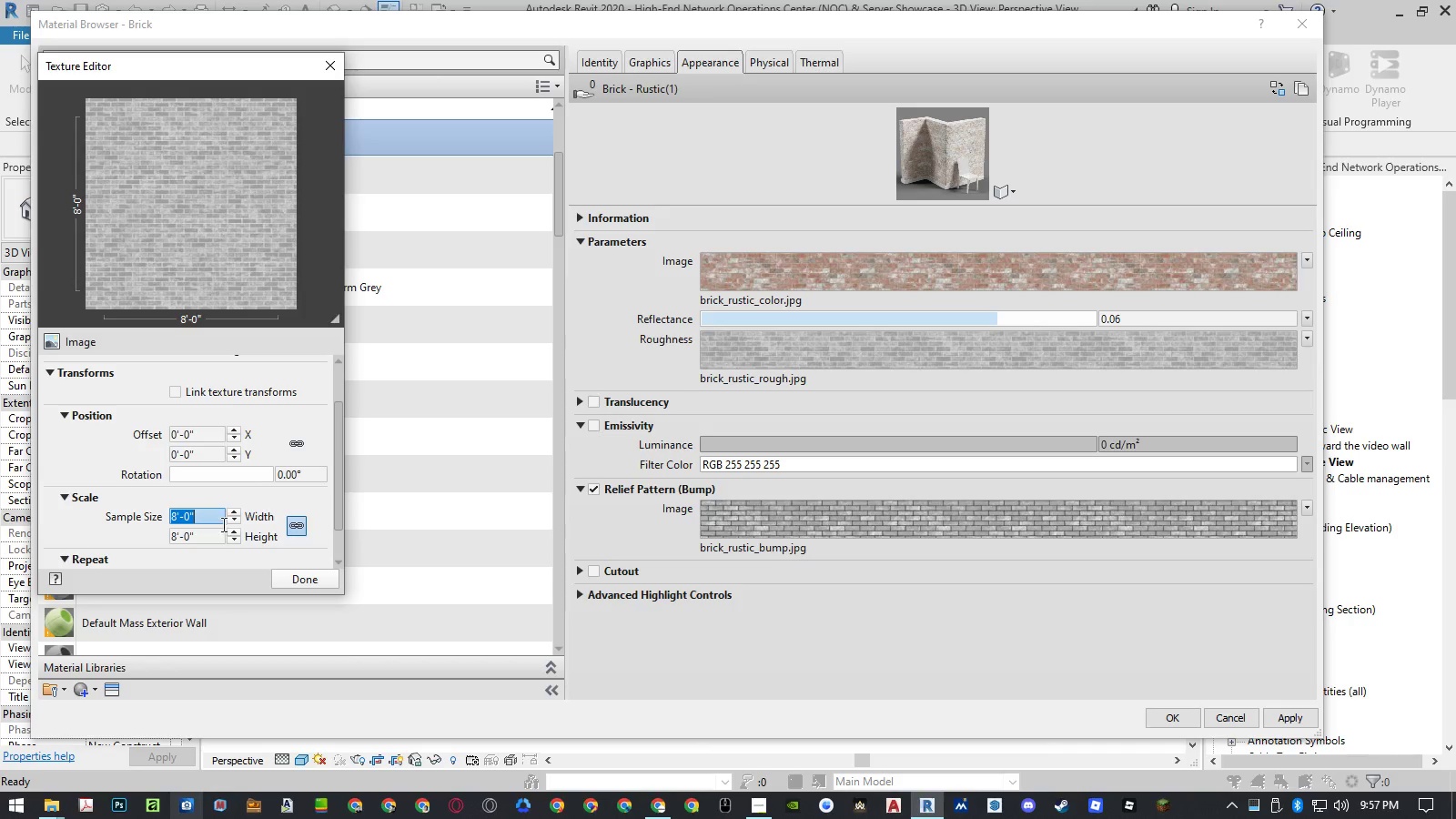 
key(Control+ControlLeft)
 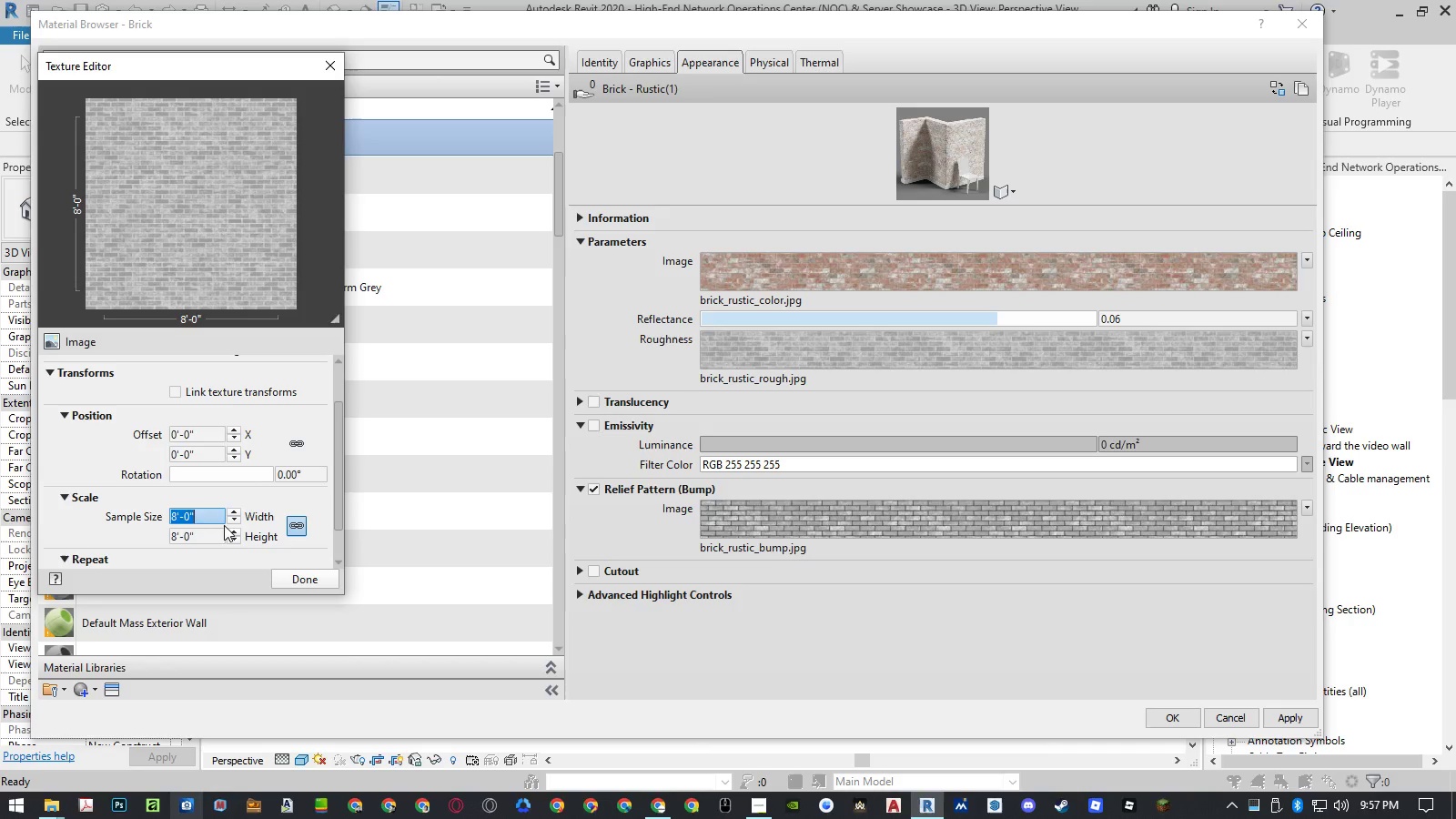 
key(Control+V)
 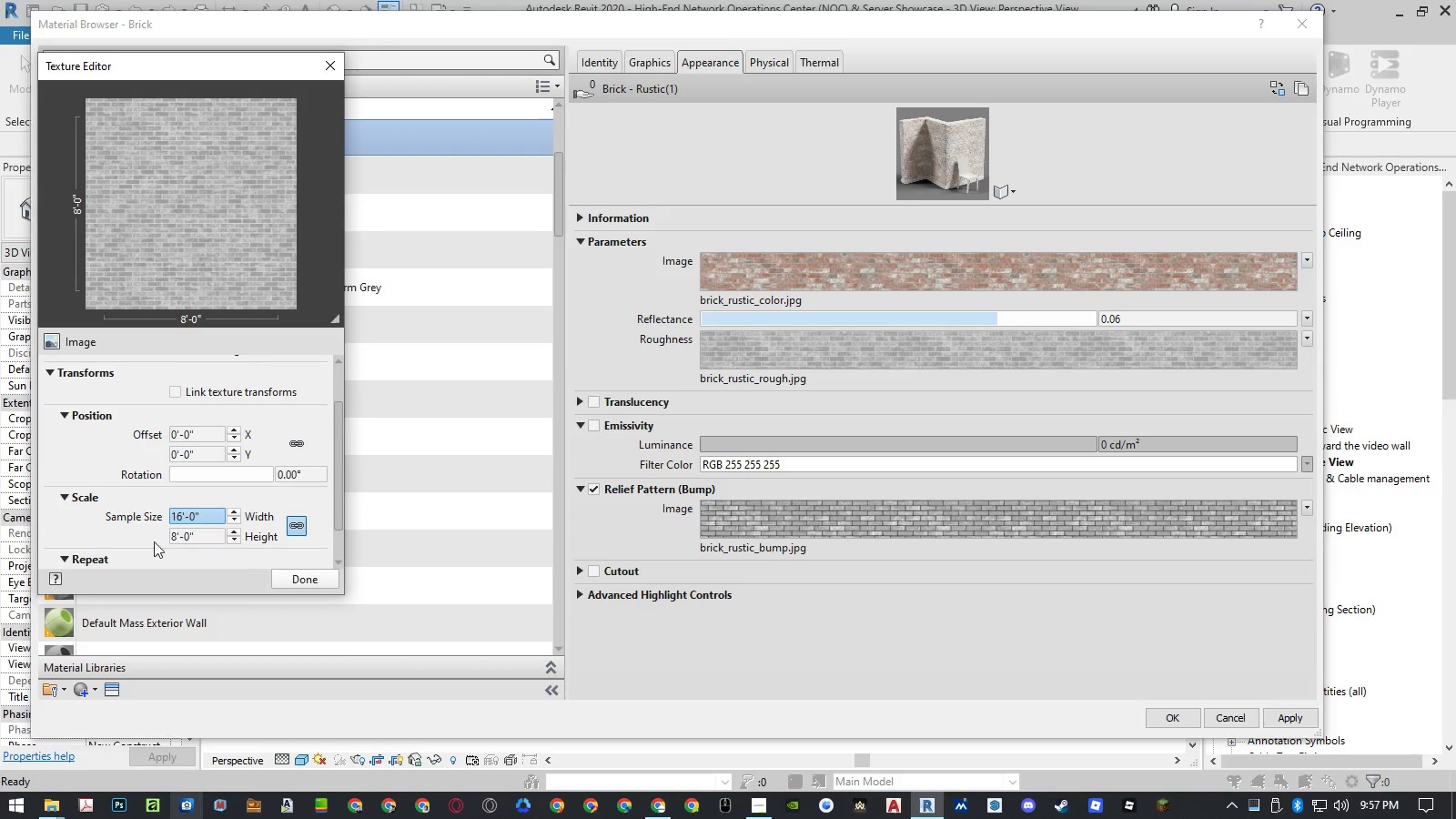 
left_click([114, 536])
 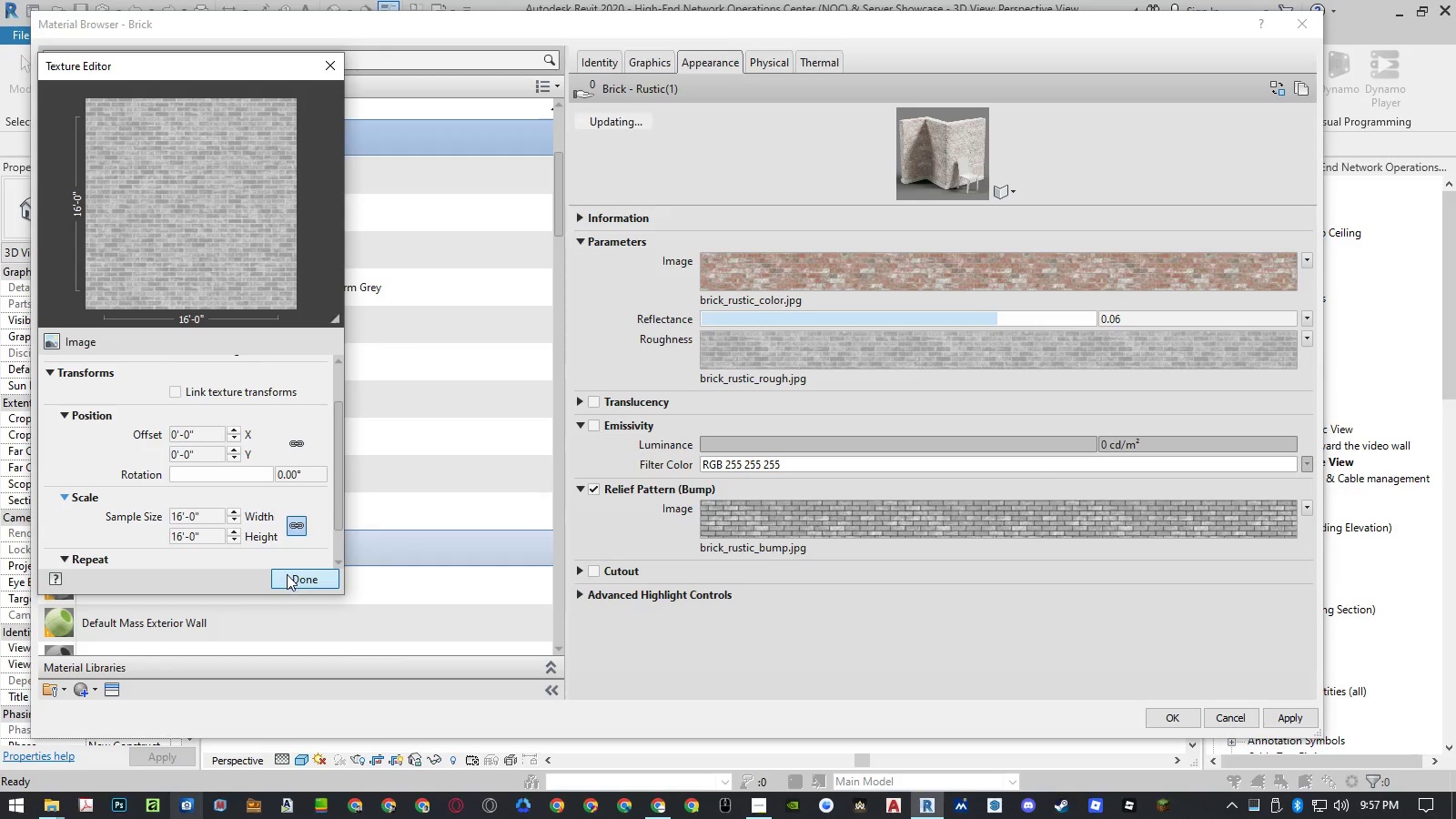 
left_click([290, 577])
 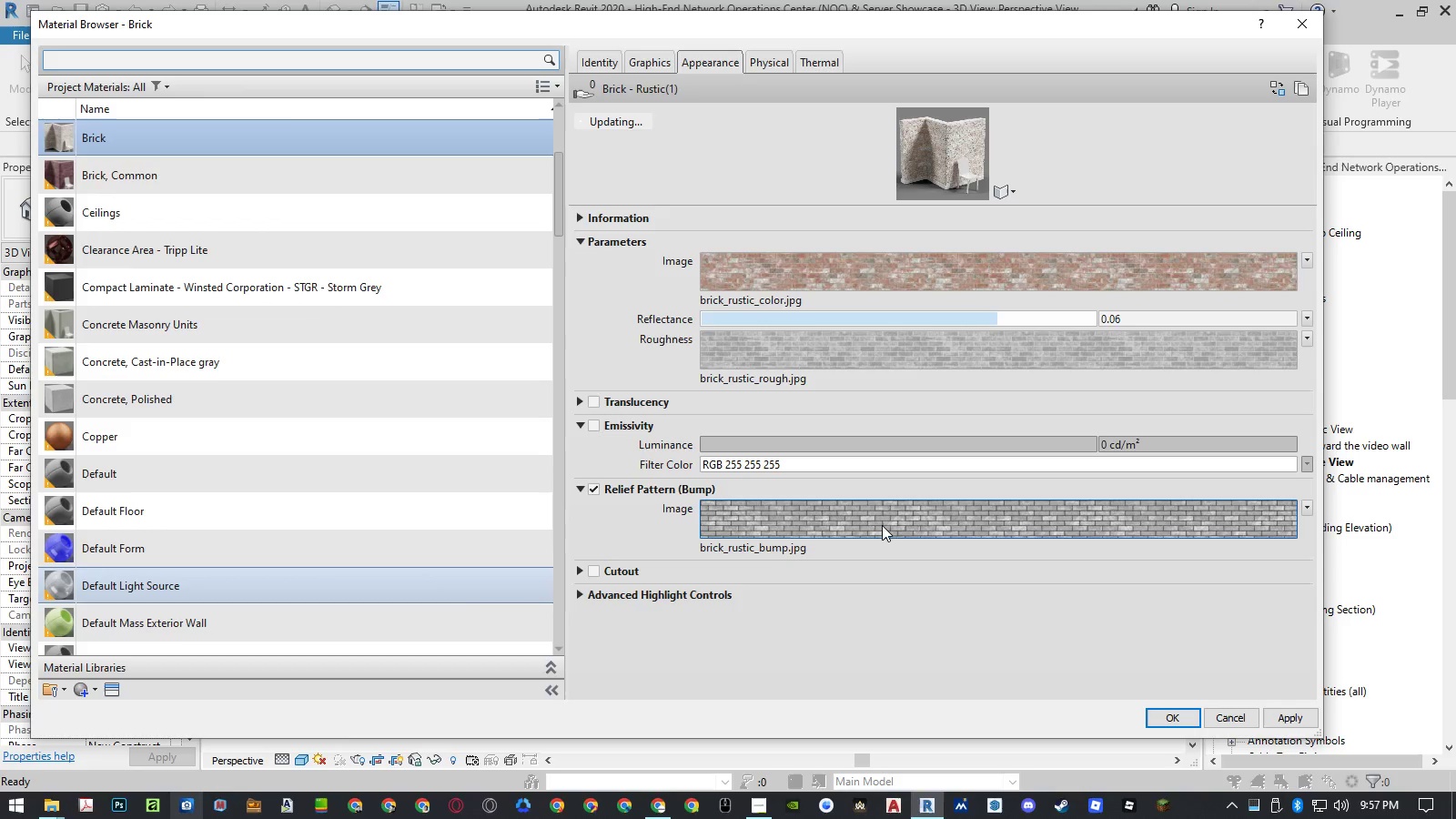 
left_click([883, 519])
 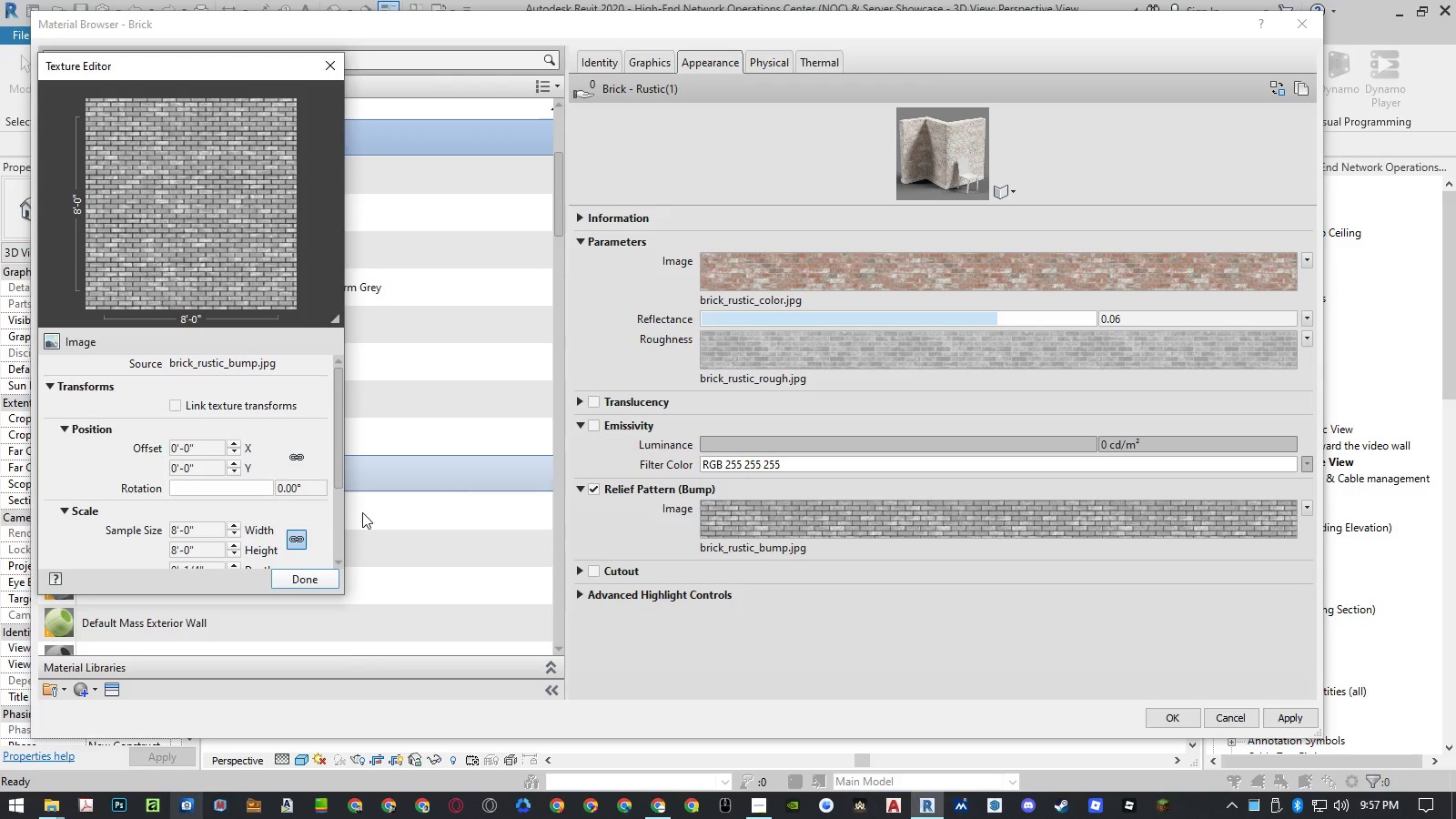 
scroll: coordinate [322, 517], scroll_direction: down, amount: 3.0
 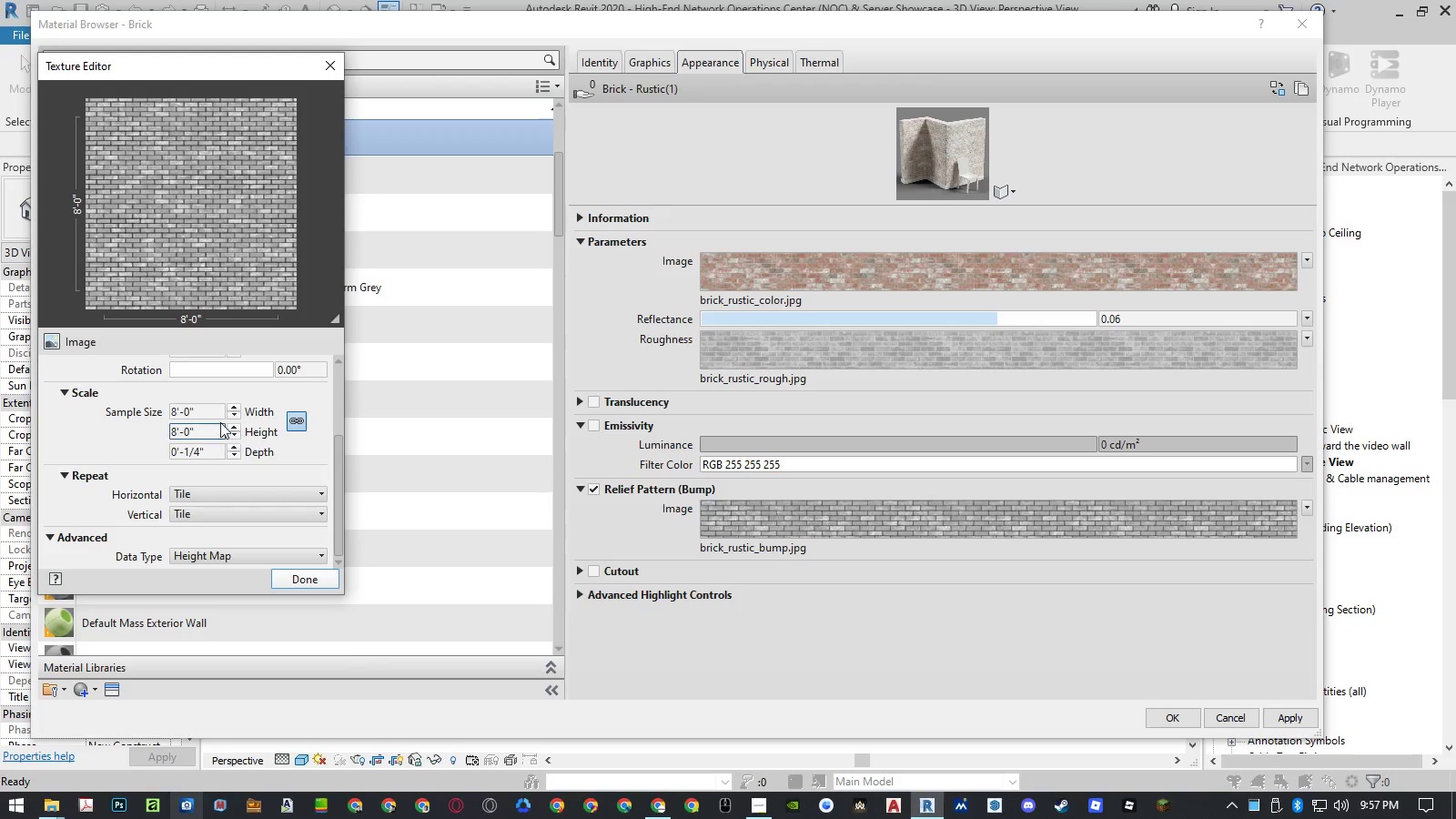 
left_click([216, 414])
 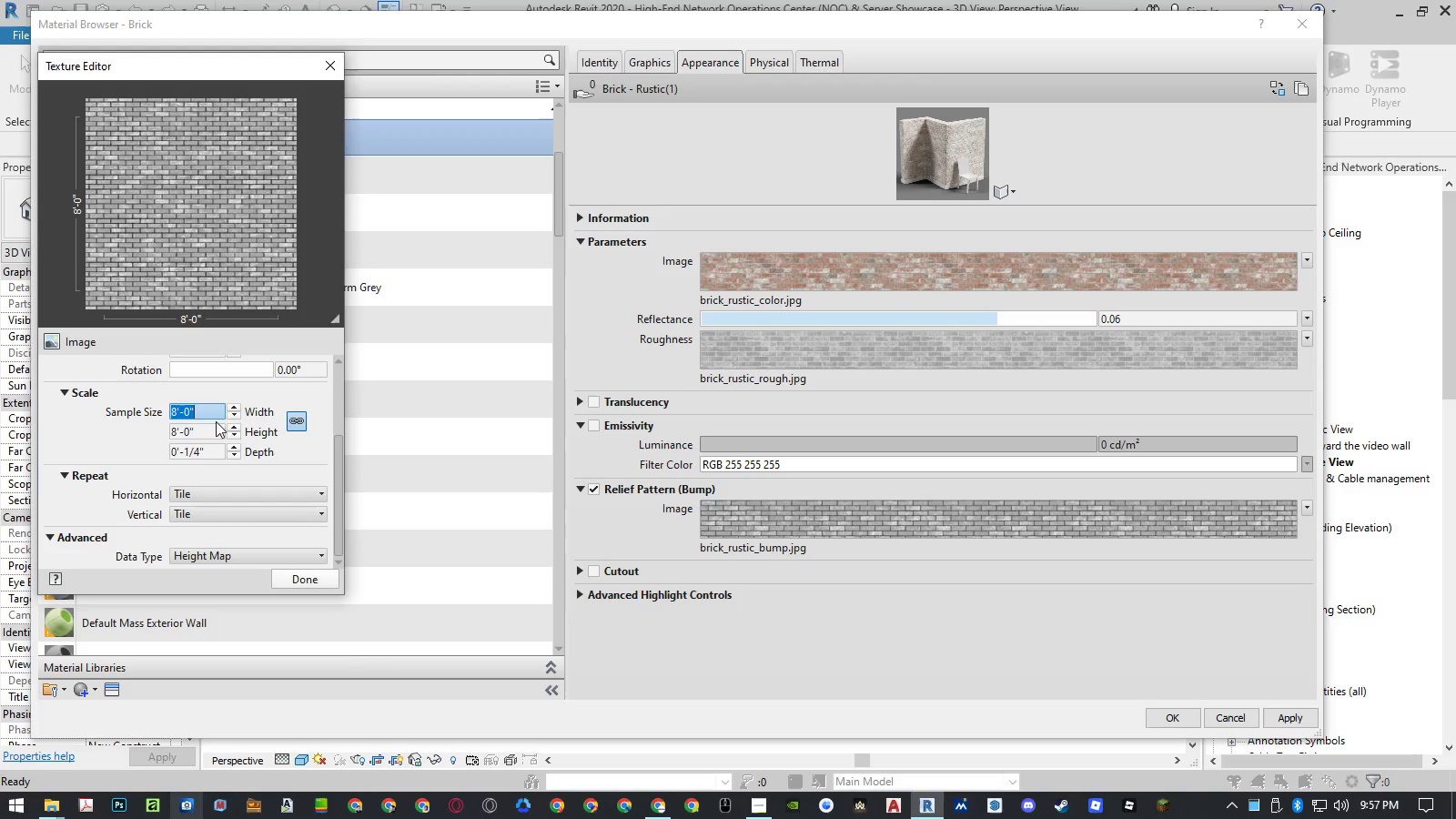 
key(Control+ControlLeft)
 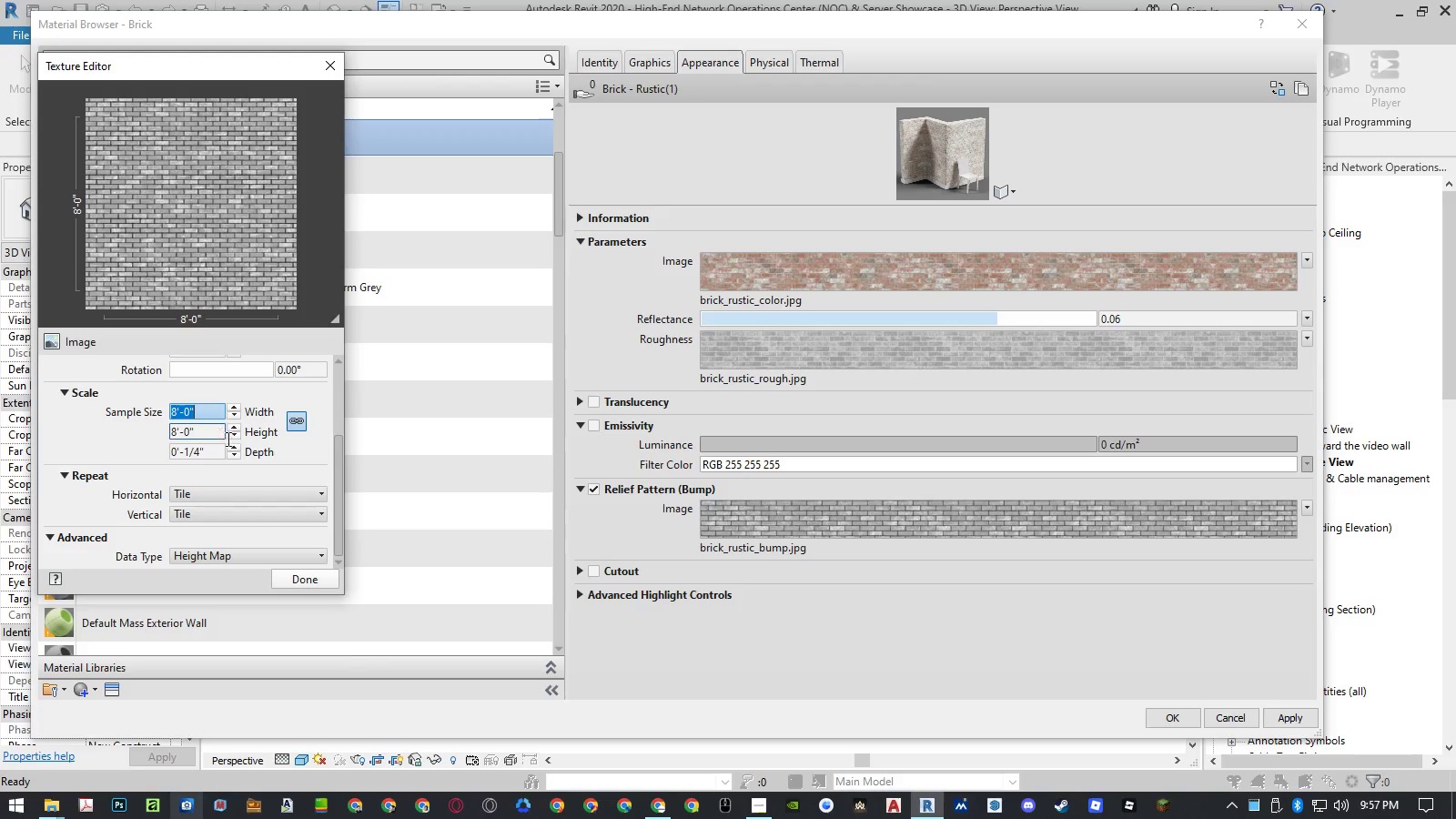 
key(Control+V)
 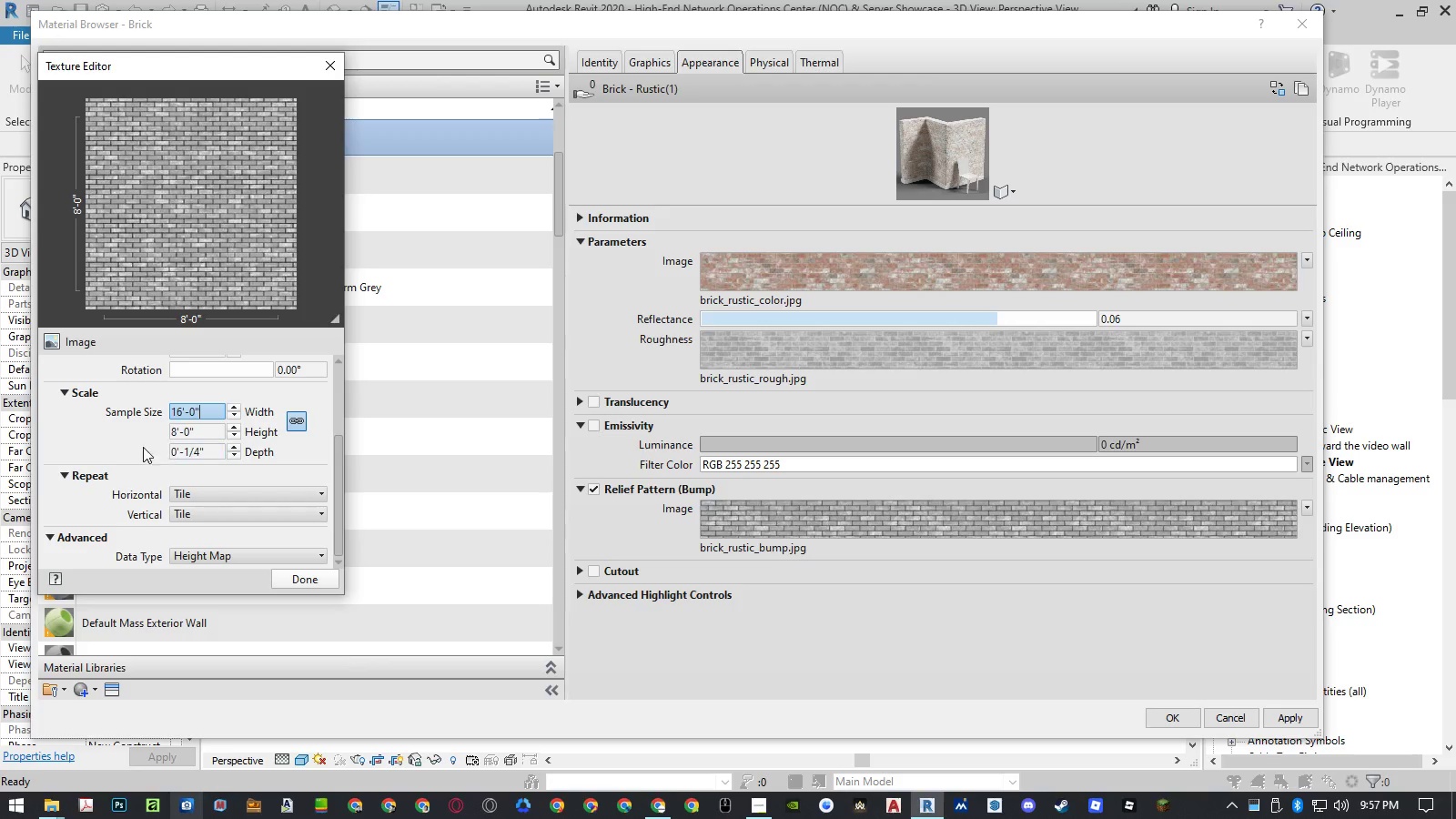 
left_click([126, 447])
 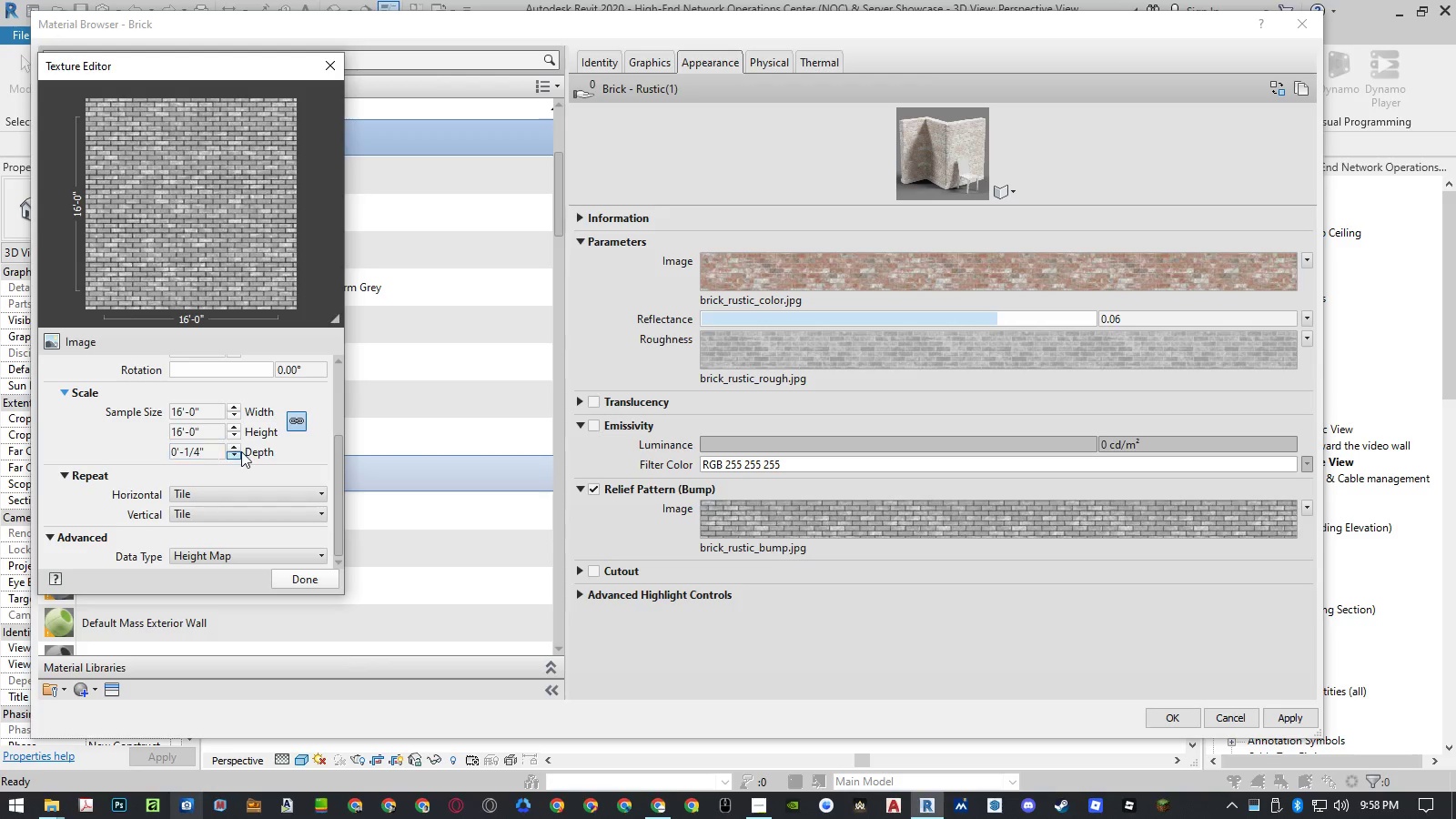 
left_click([236, 447])
 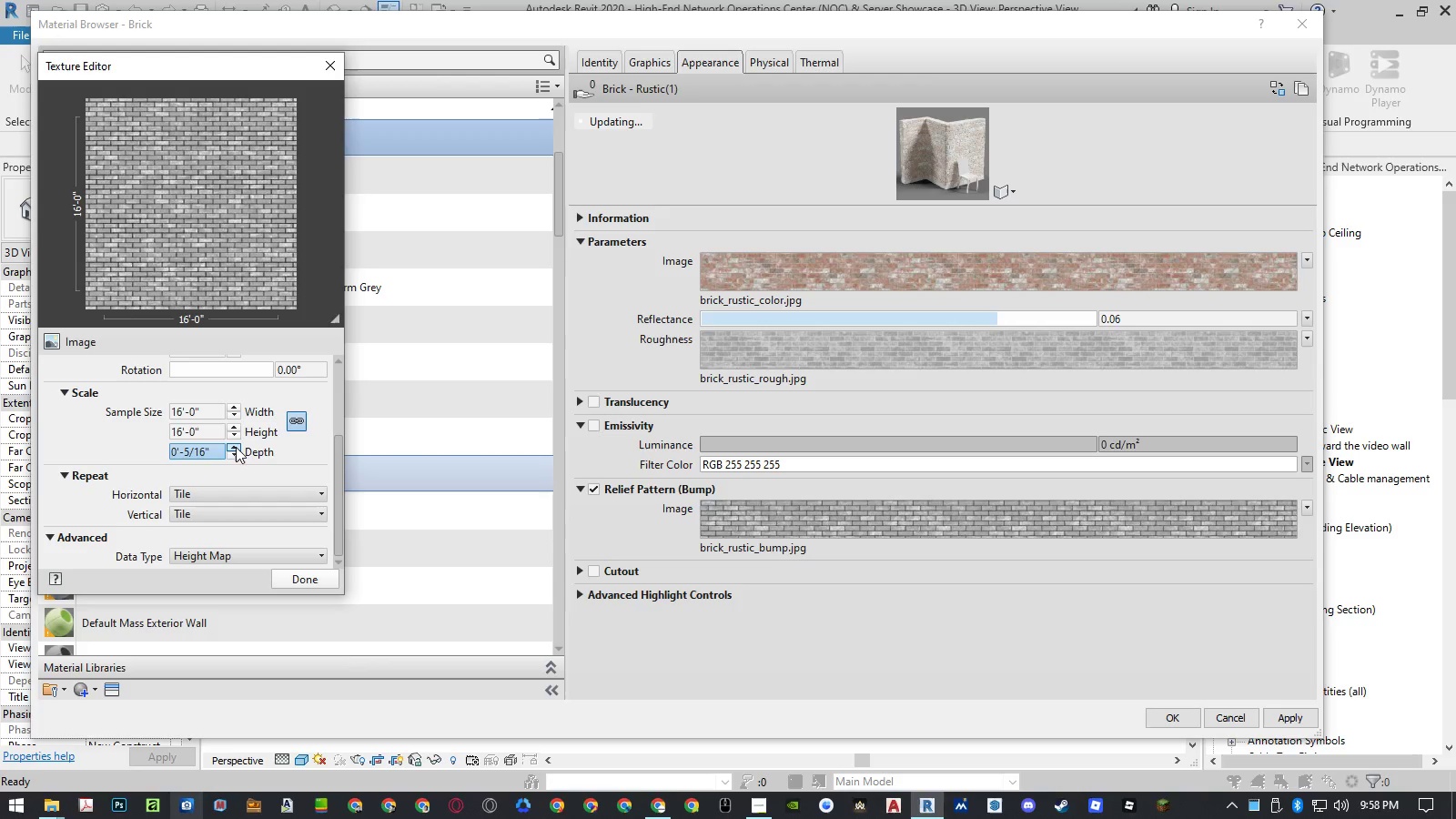 
double_click([236, 447])
 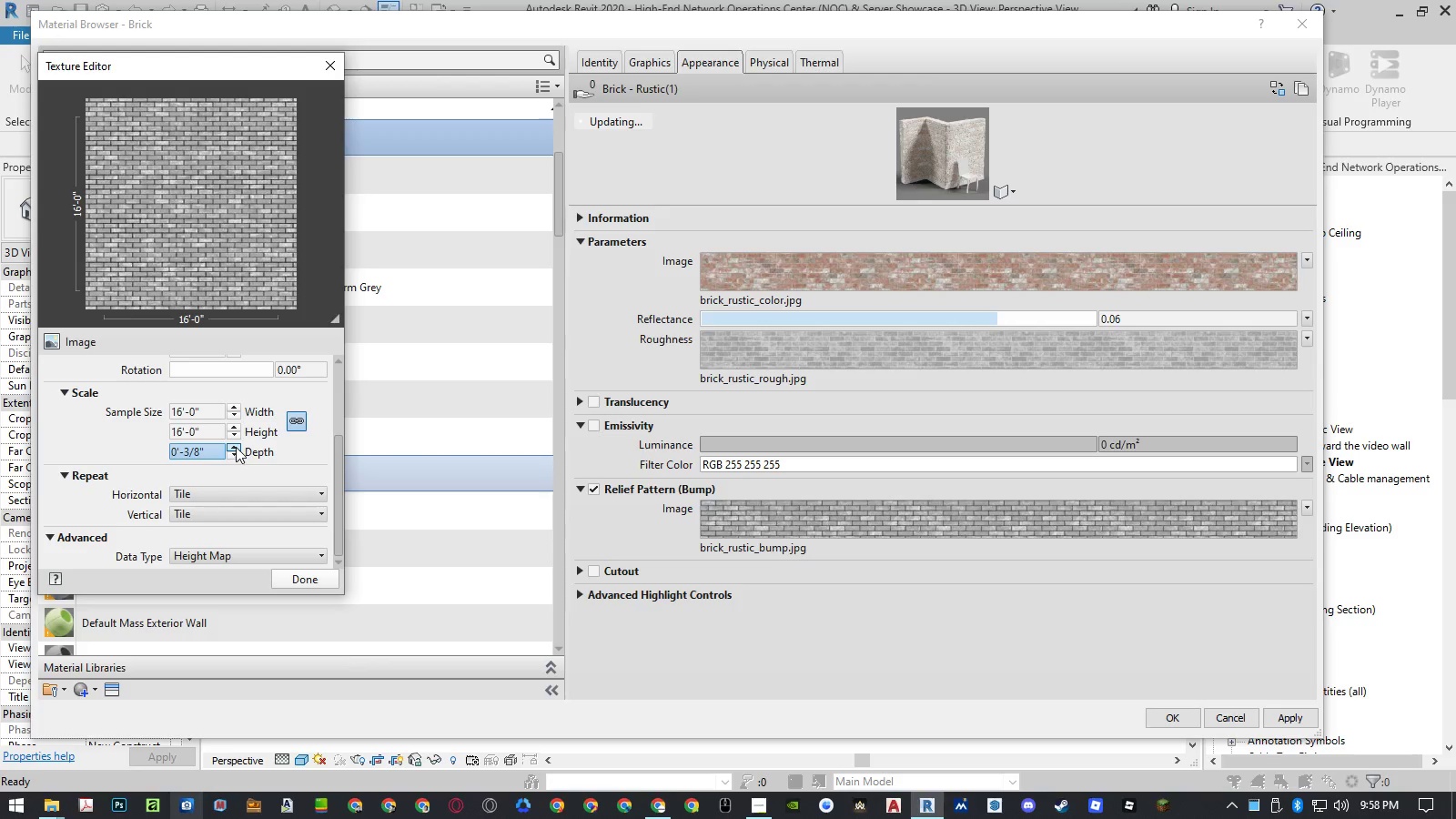 
triple_click([236, 447])
 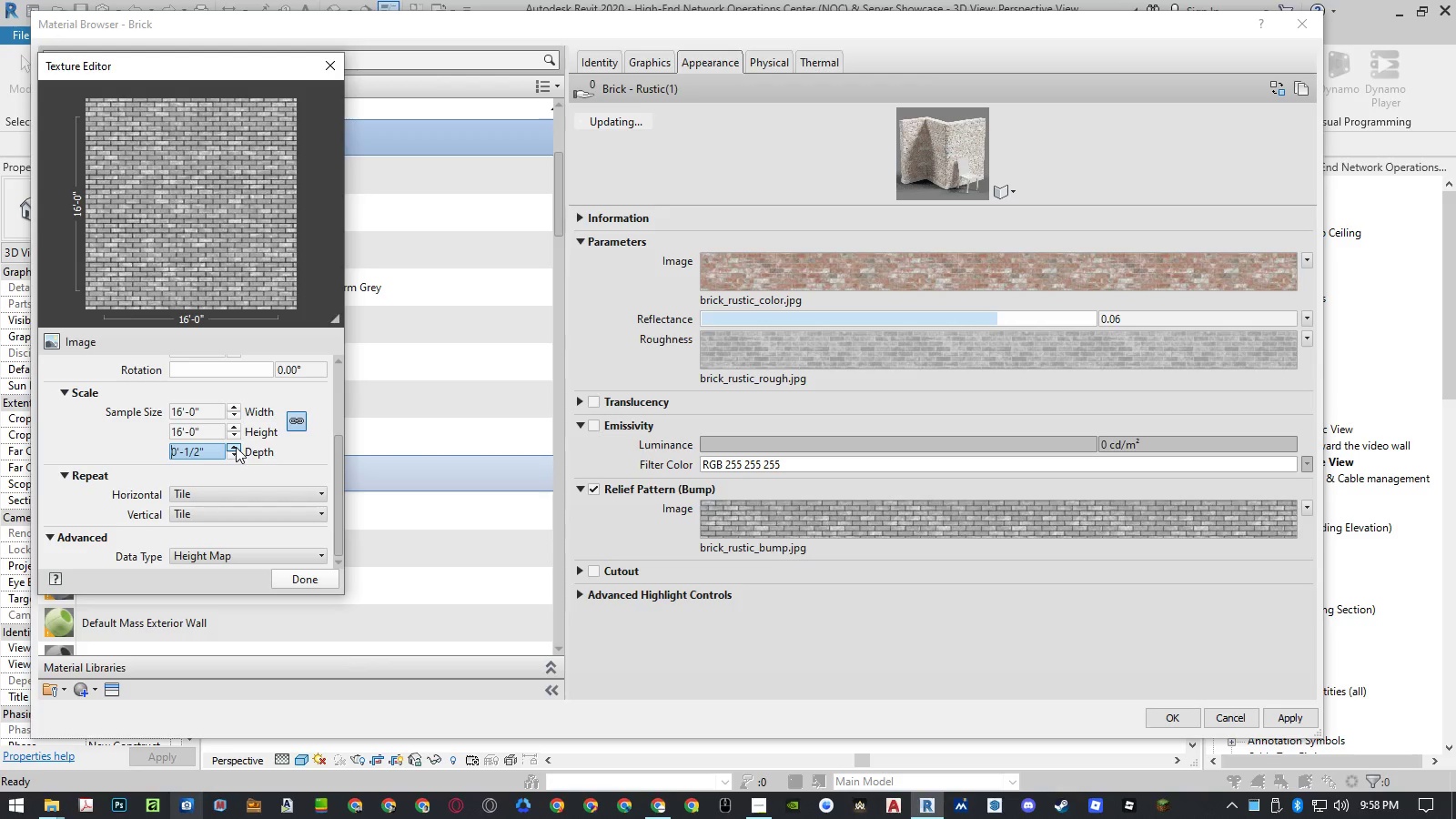 
triple_click([236, 447])
 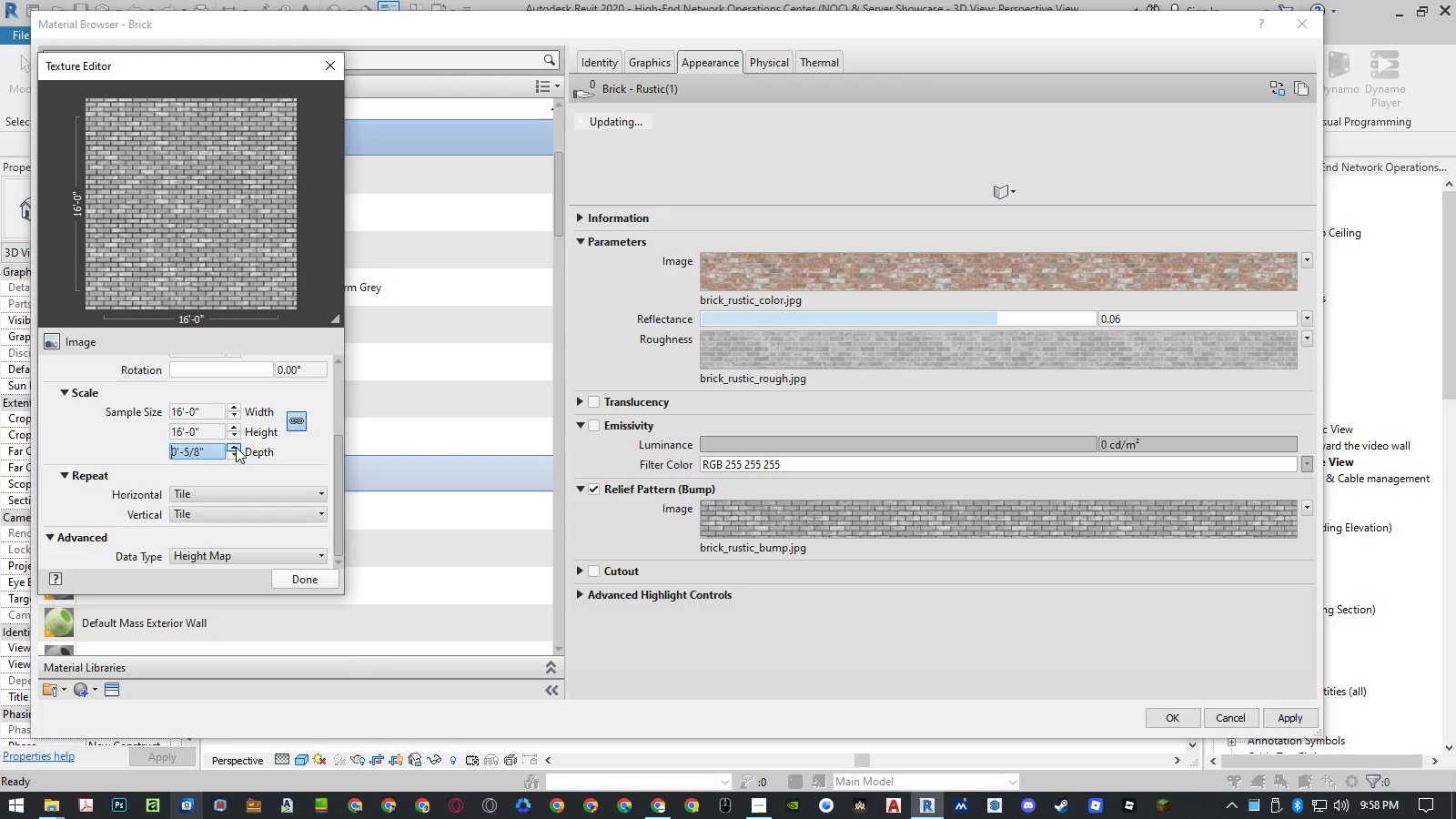 
triple_click([236, 447])
 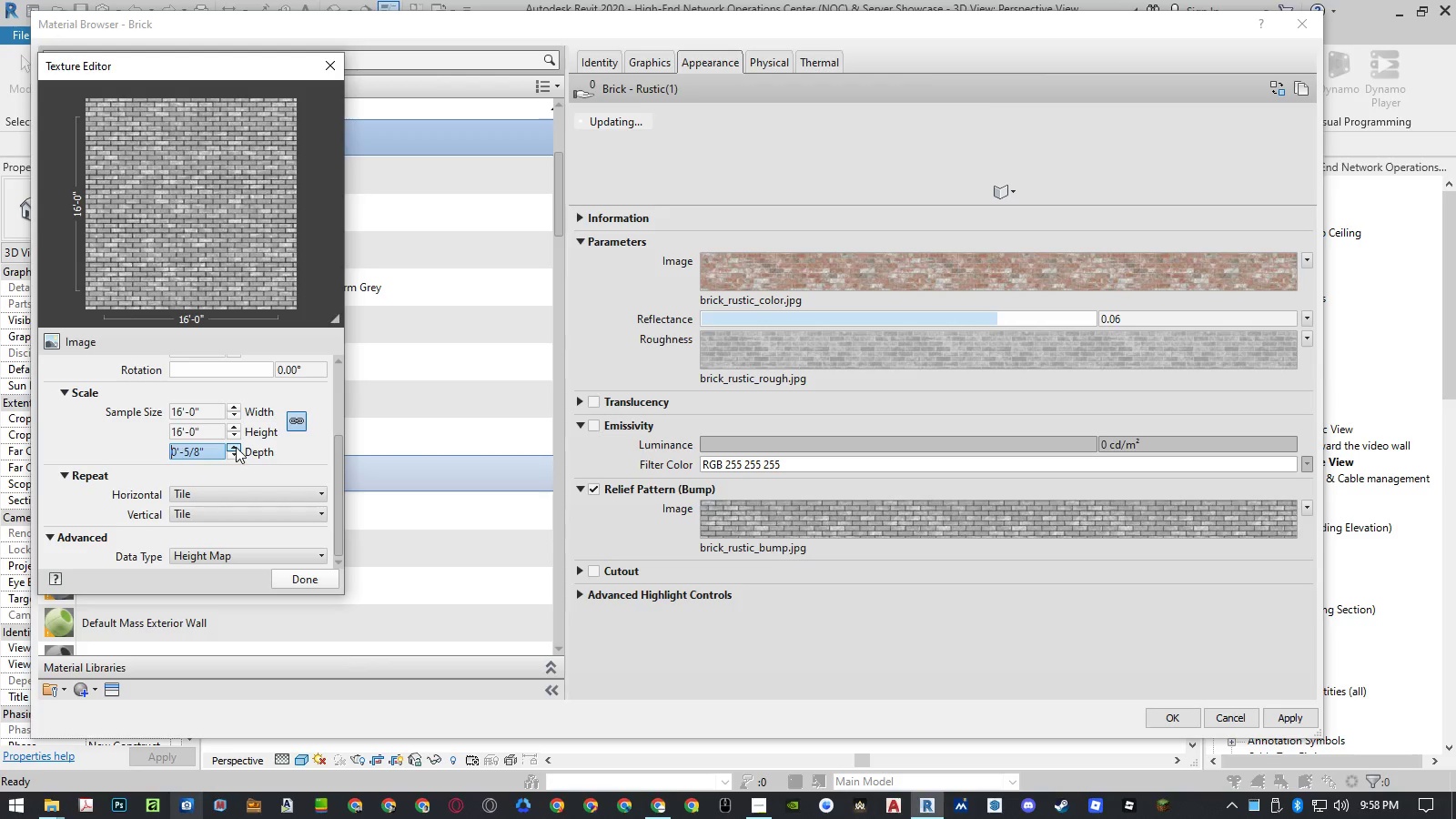 
triple_click([236, 447])
 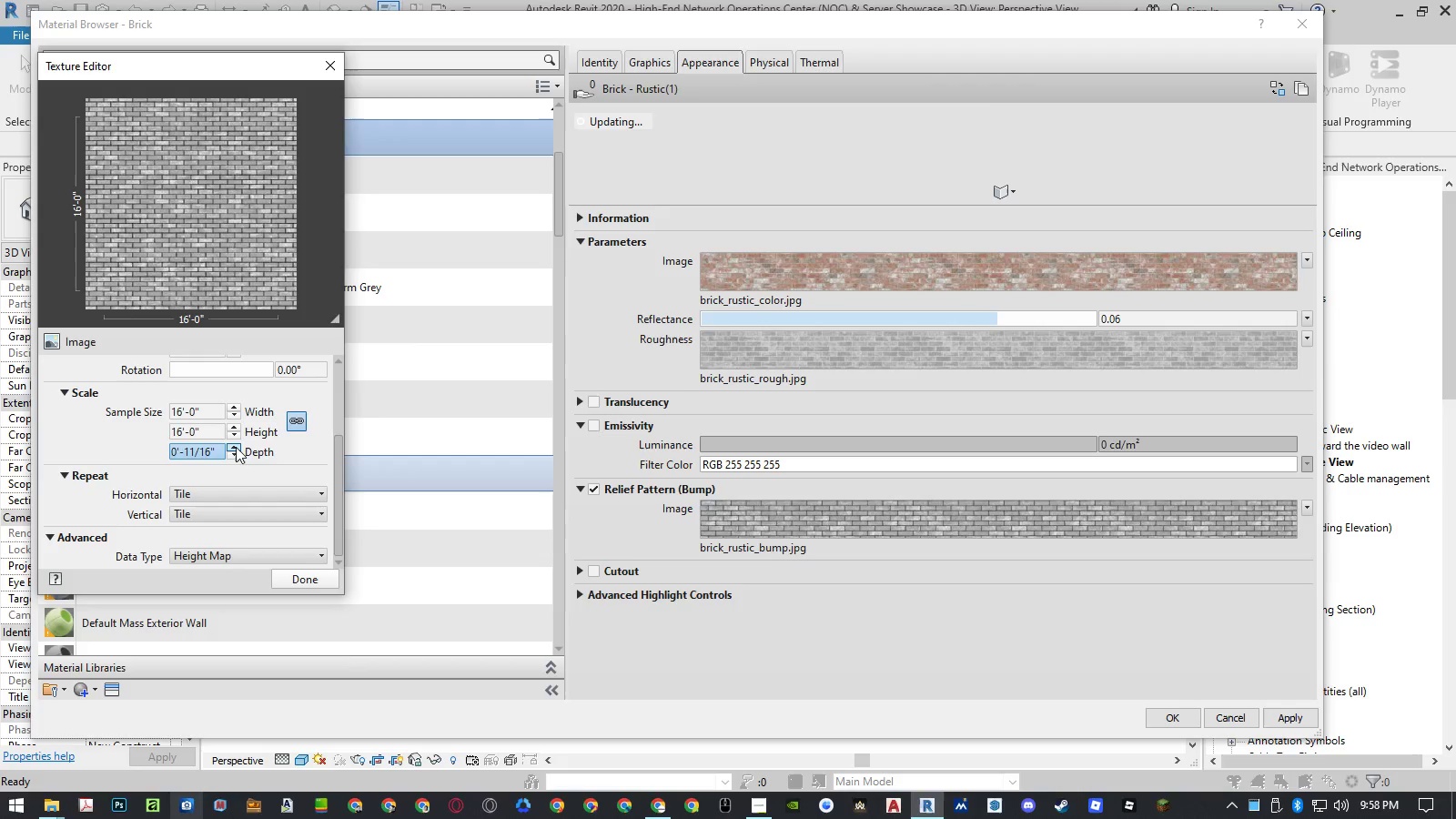 
double_click([236, 447])
 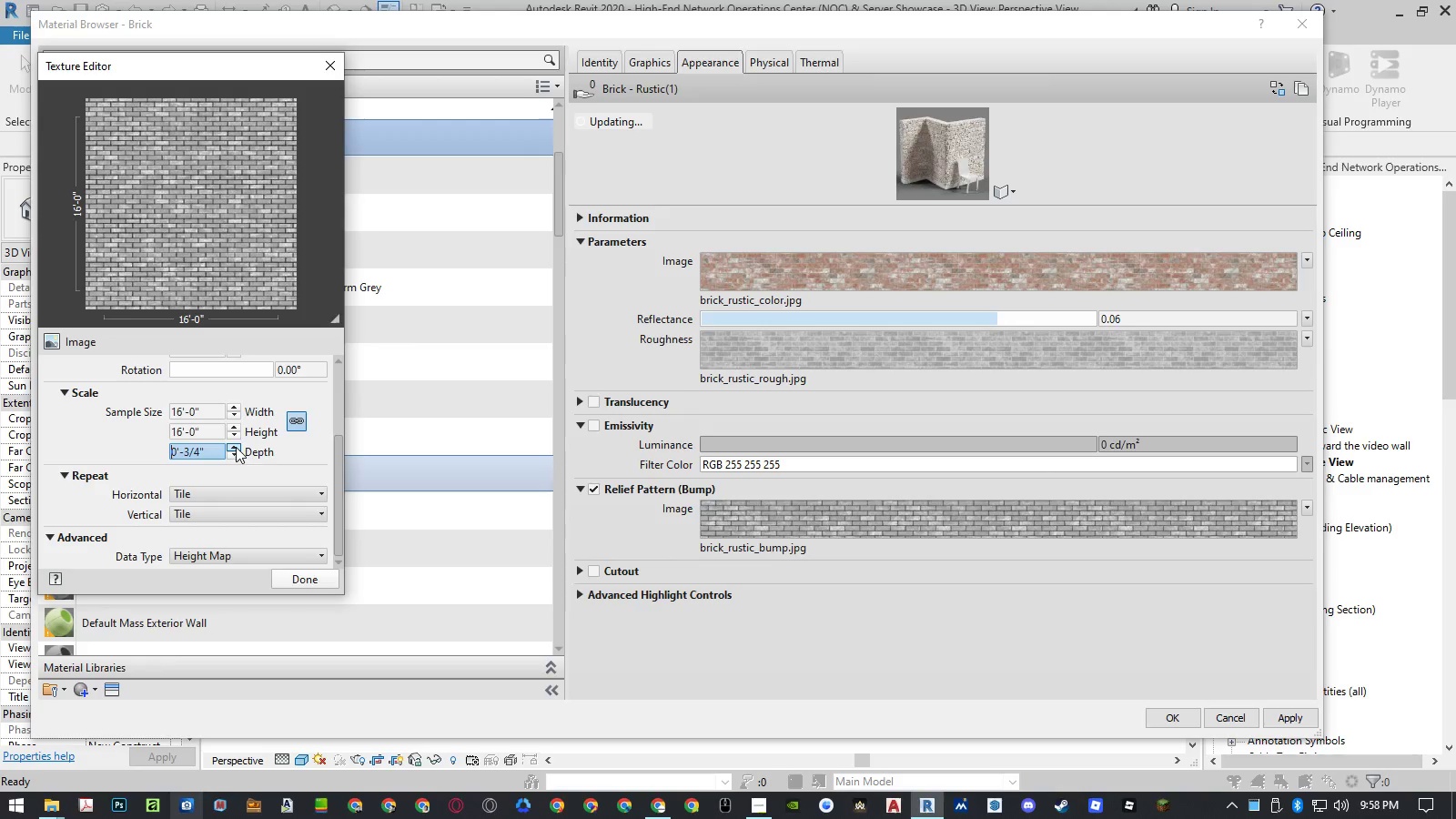 
triple_click([236, 447])
 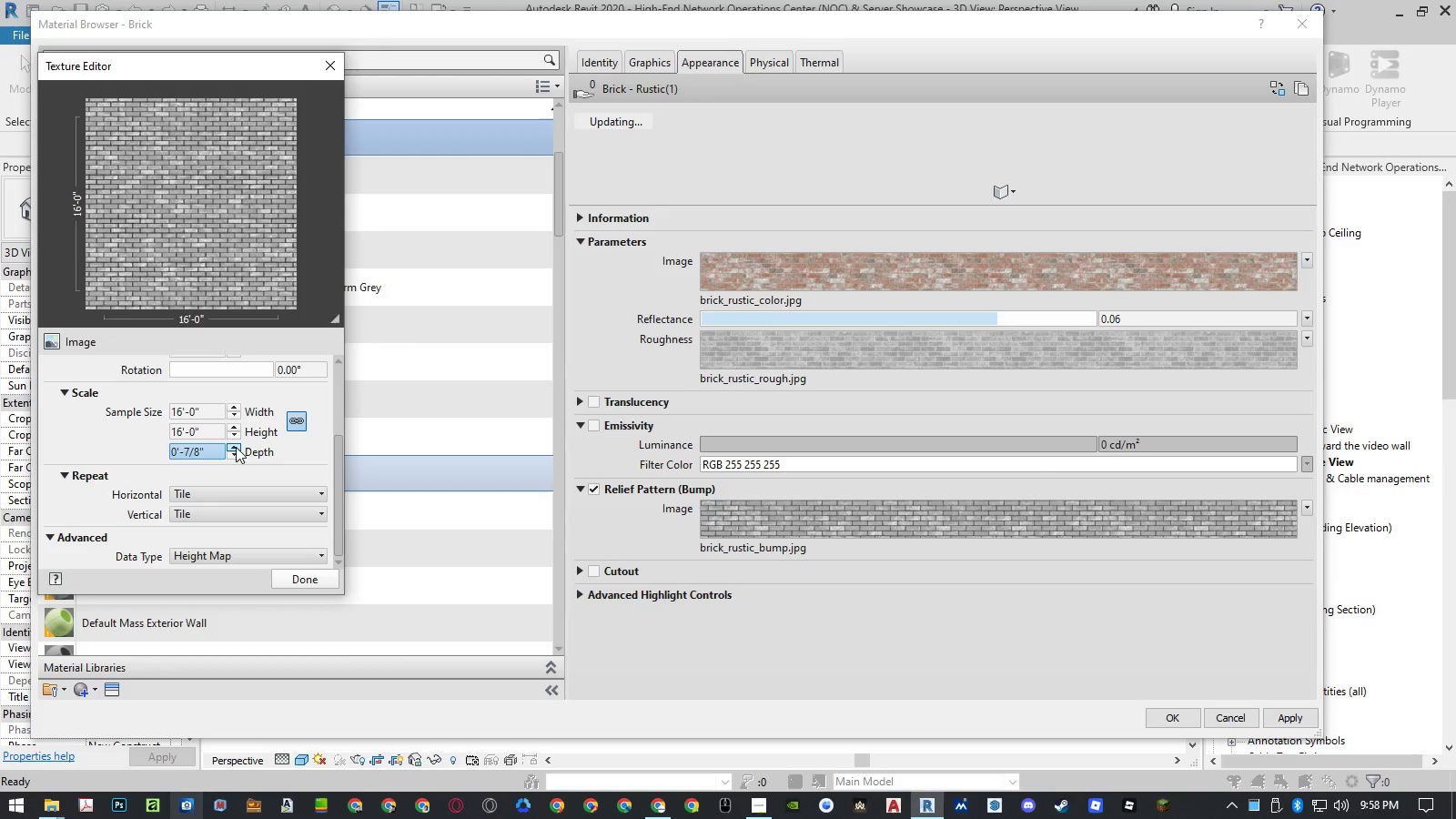 
double_click([236, 447])
 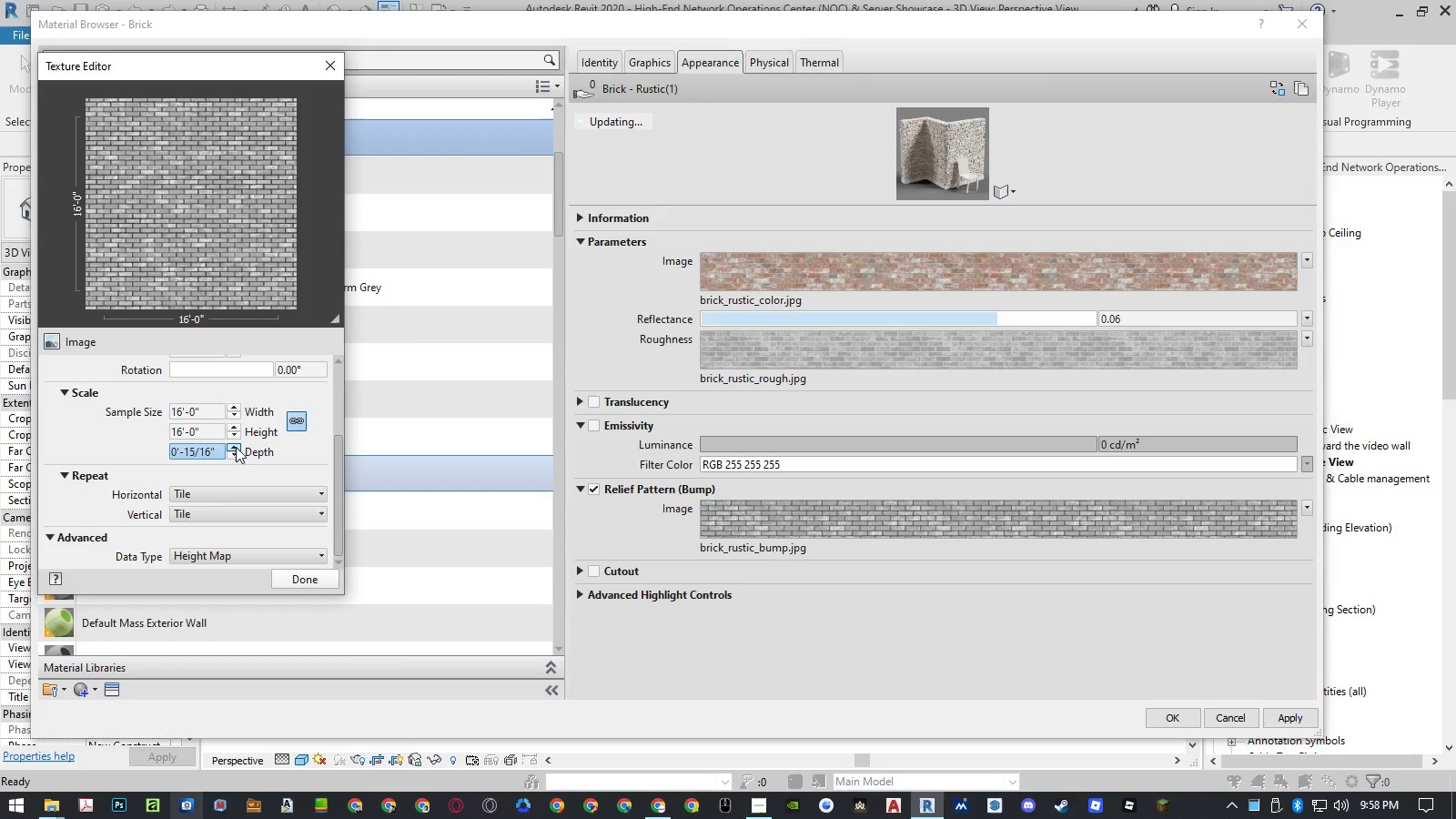 
triple_click([236, 447])
 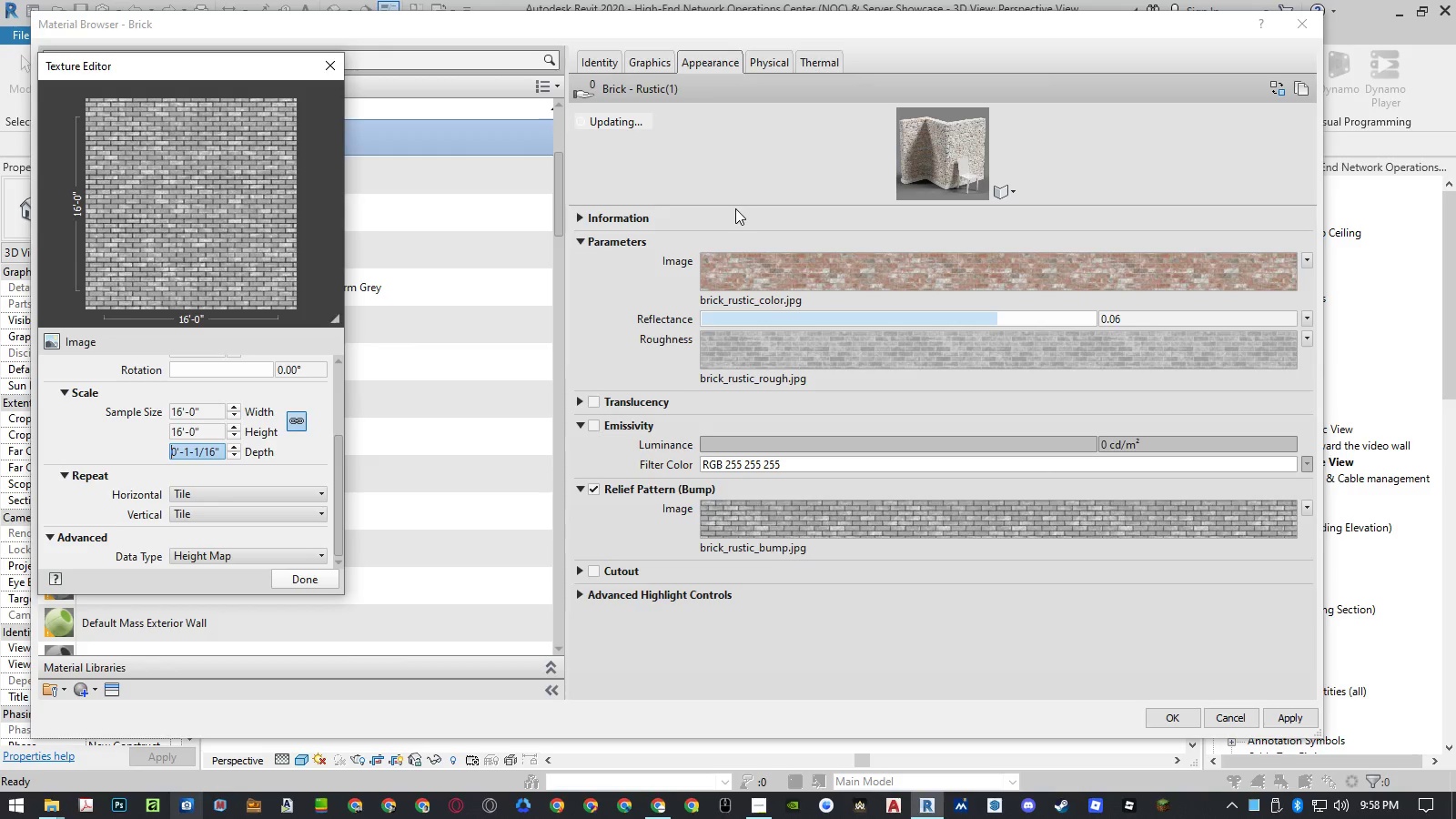 
left_click_drag(start_coordinate=[737, 206], to_coordinate=[736, 497])
 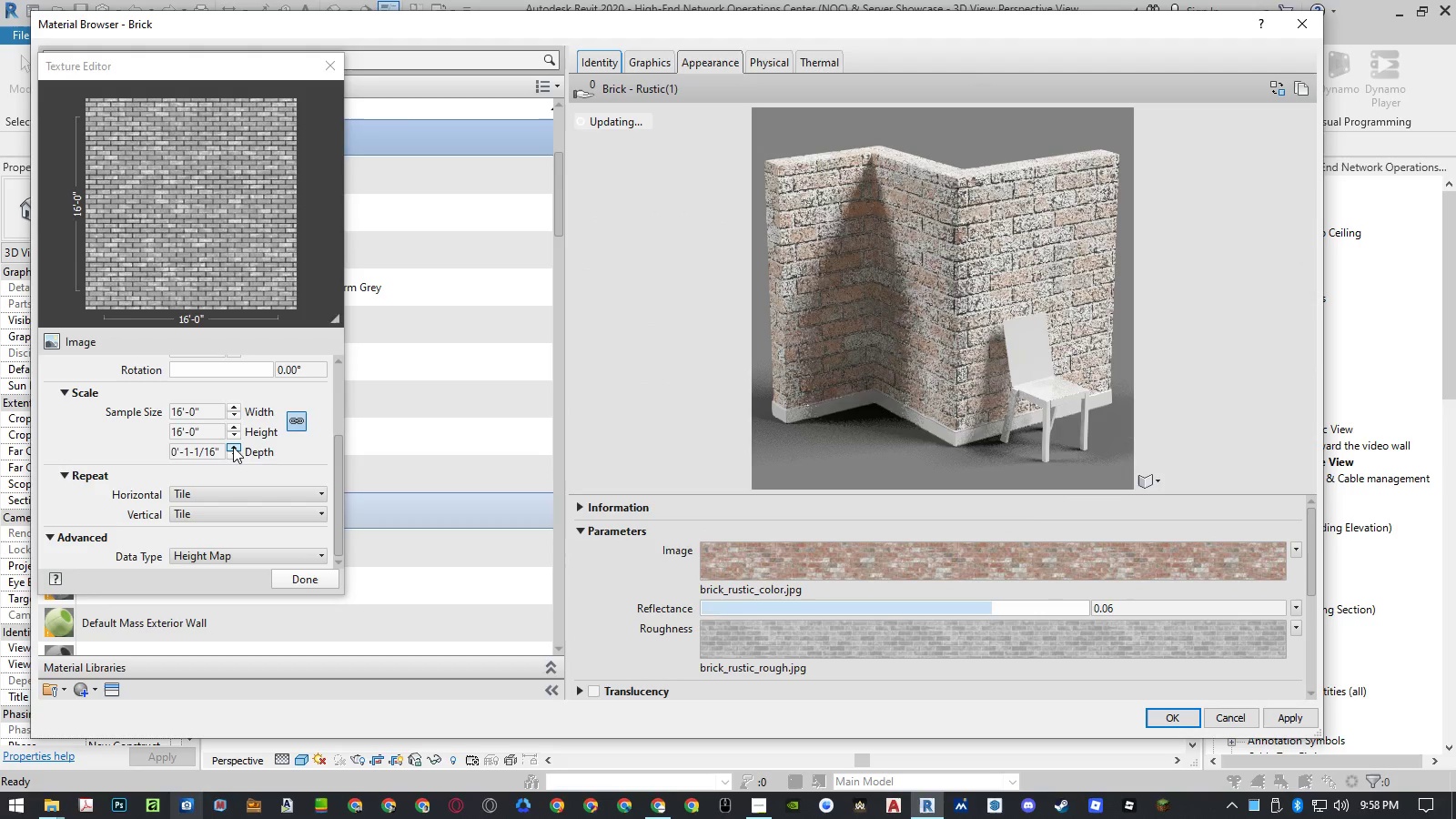 
left_click([233, 447])
 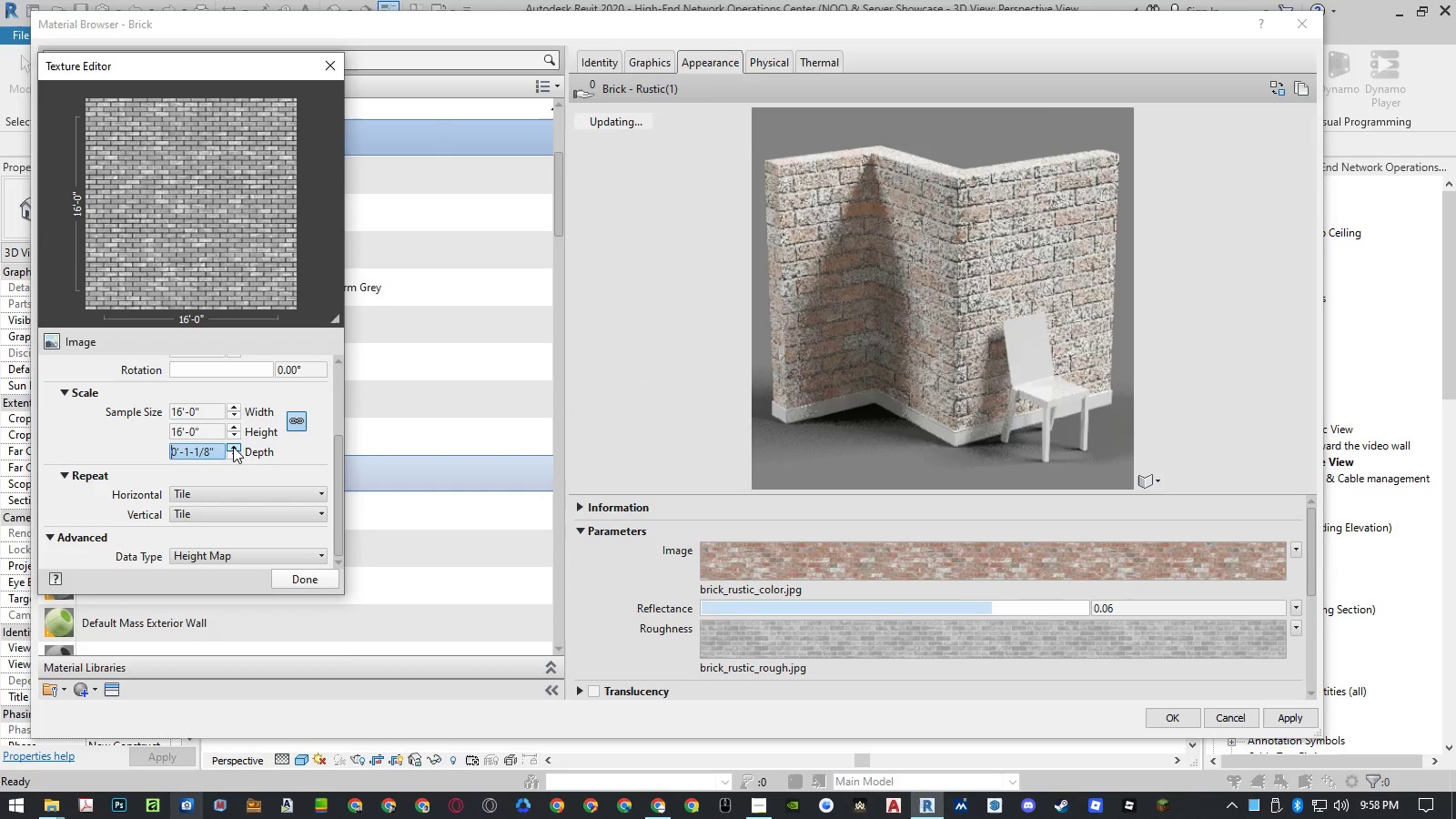 
double_click([233, 447])
 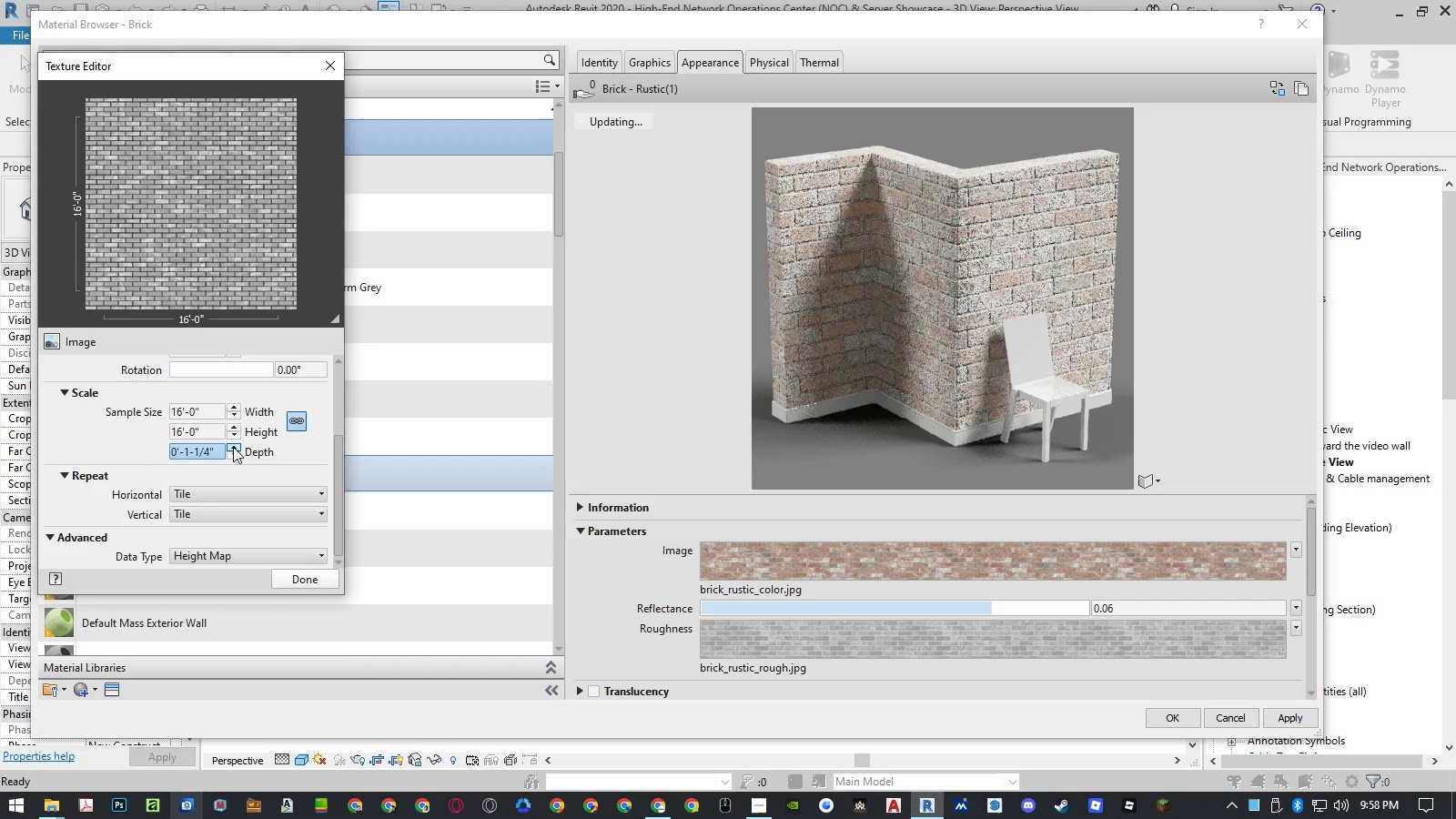 
left_click([233, 447])
 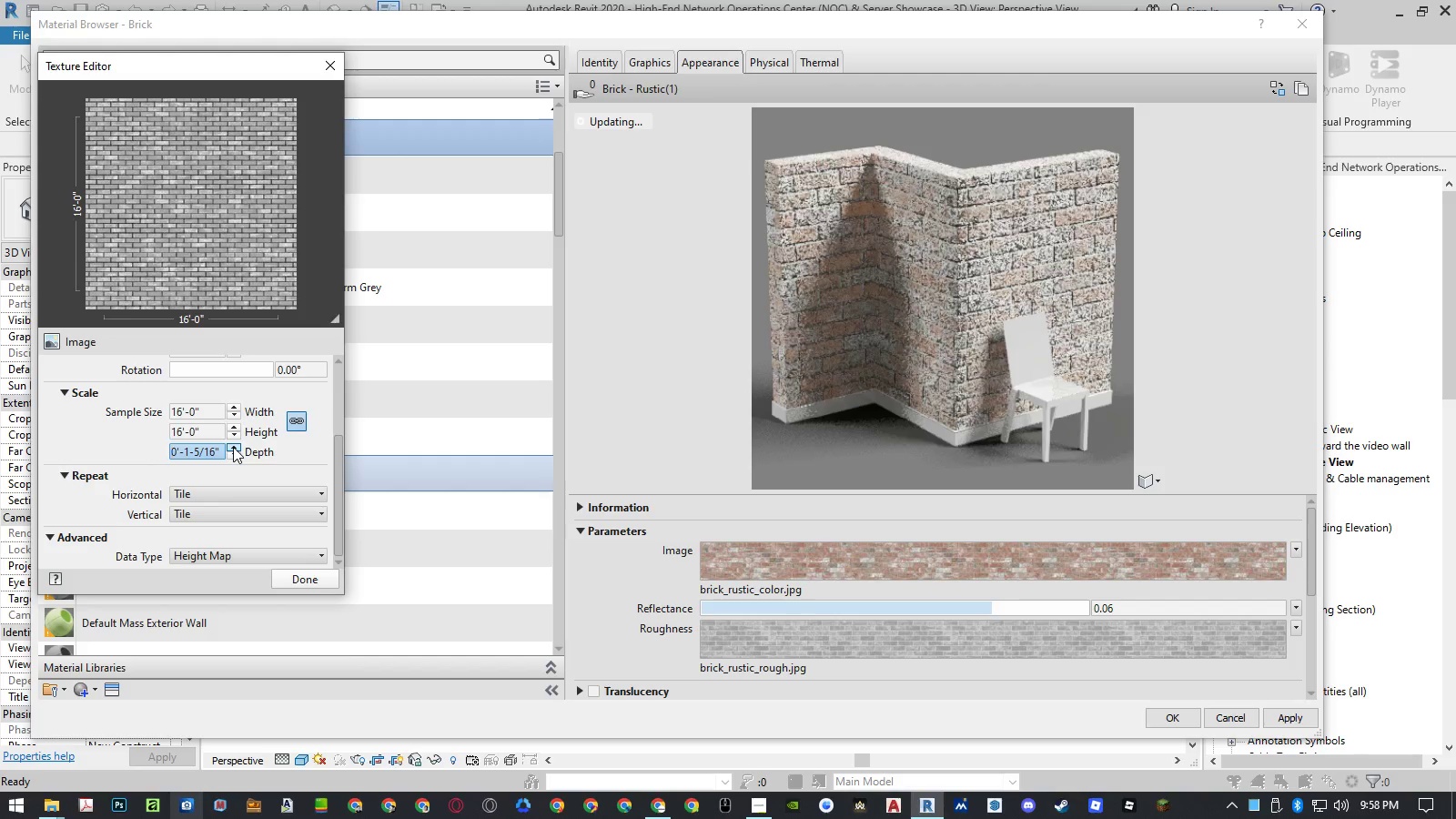 
double_click([233, 447])
 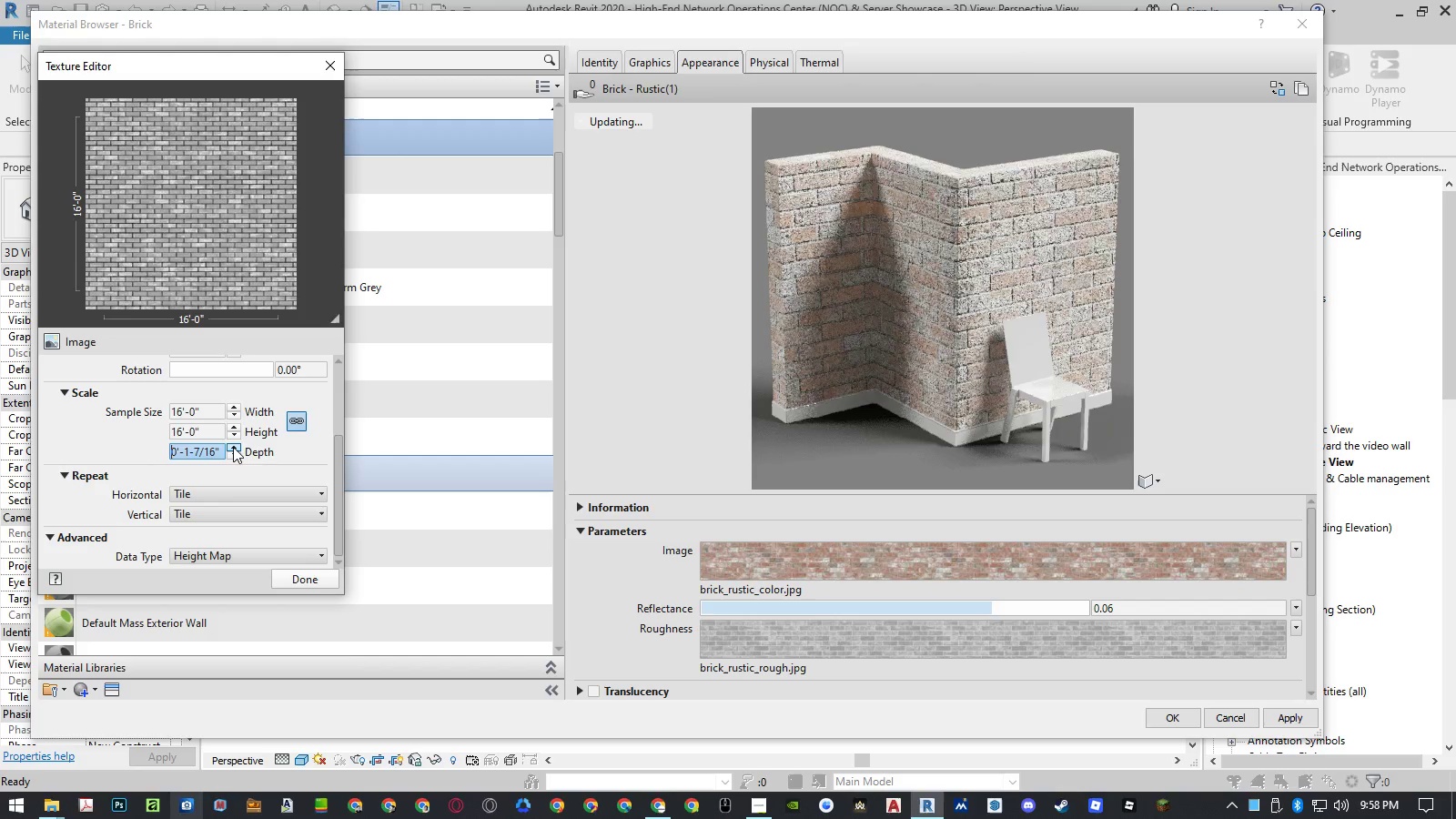 
triple_click([233, 447])
 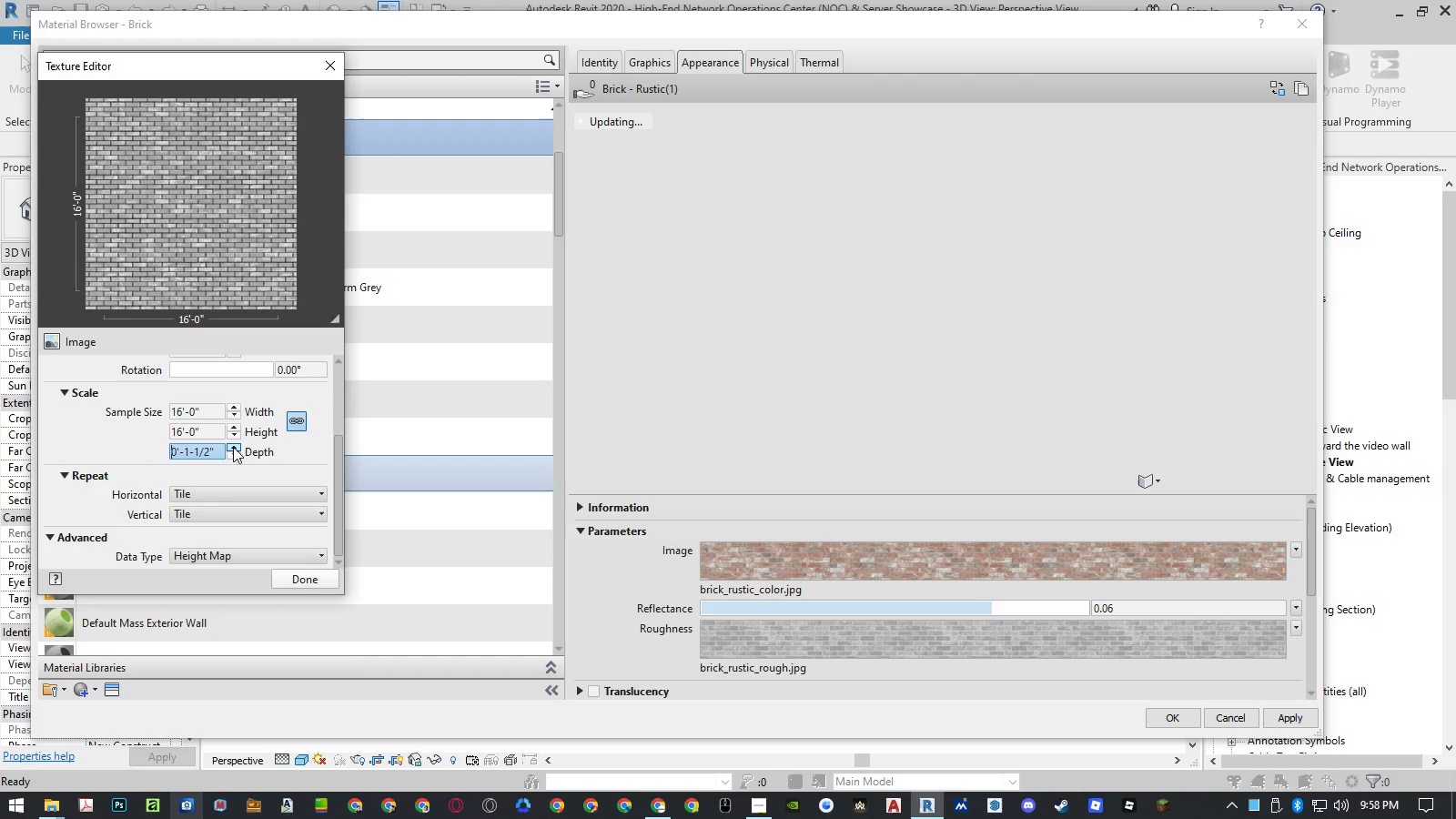 
triple_click([233, 447])
 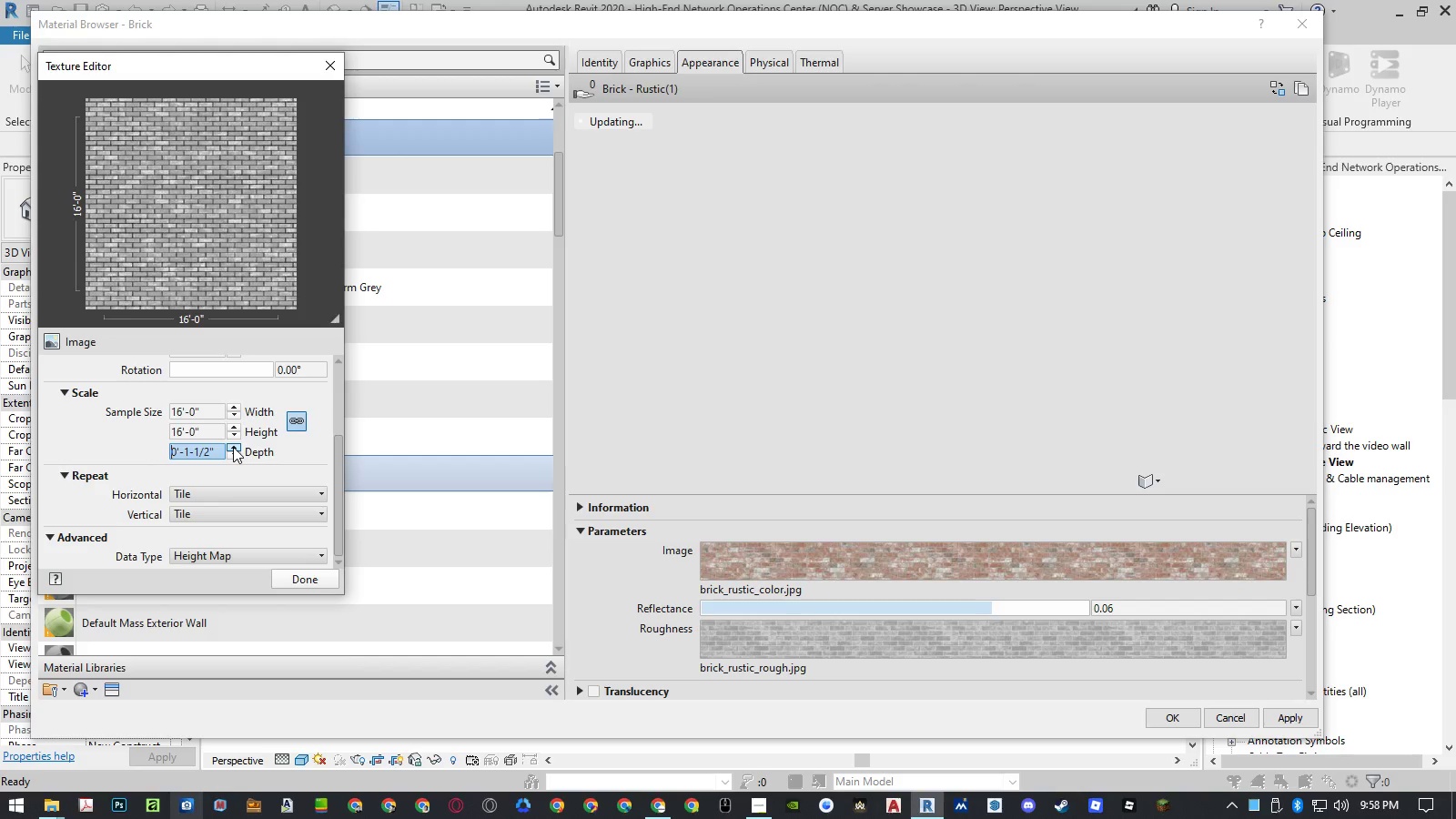 
triple_click([233, 447])
 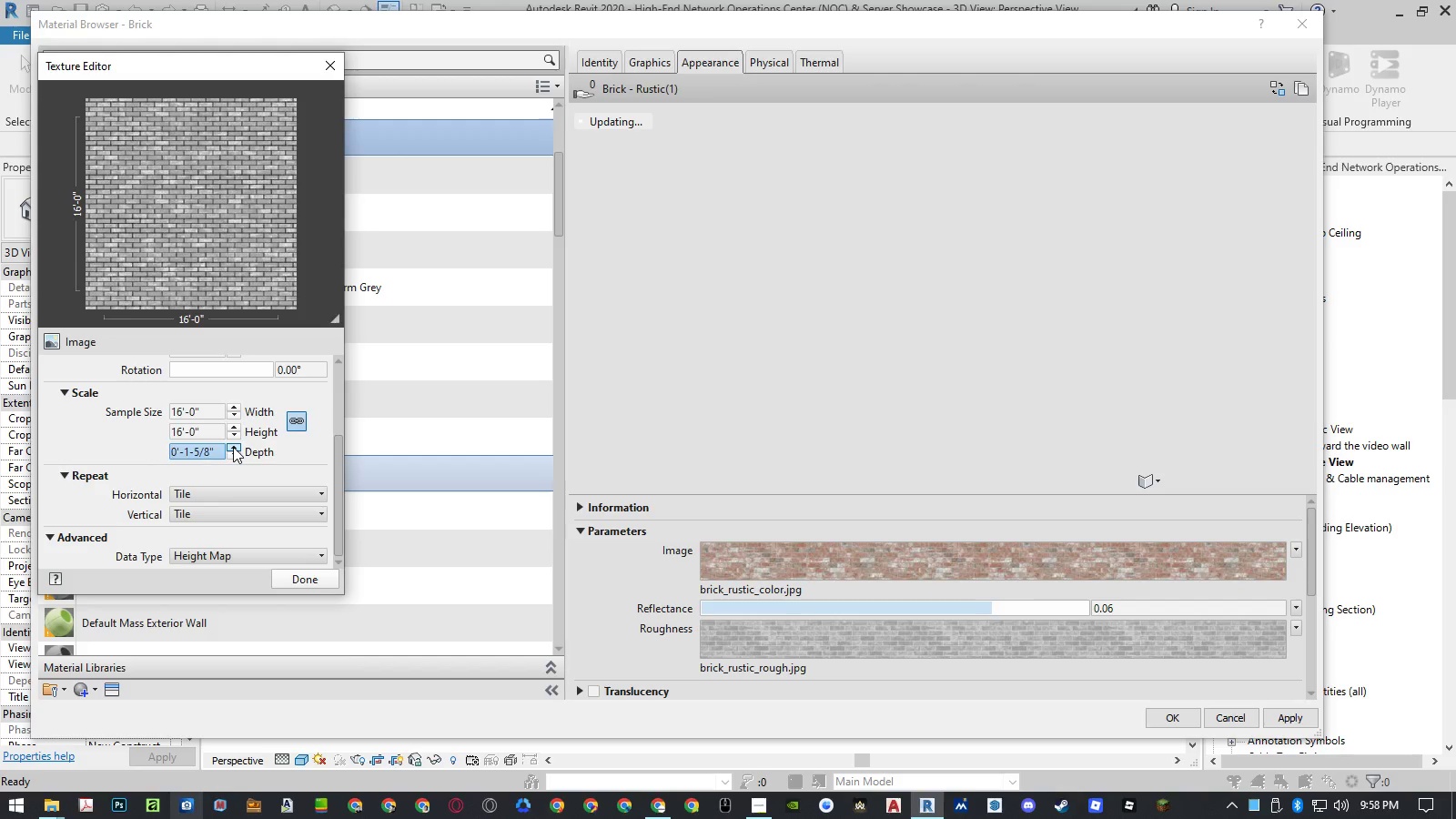 
triple_click([233, 447])
 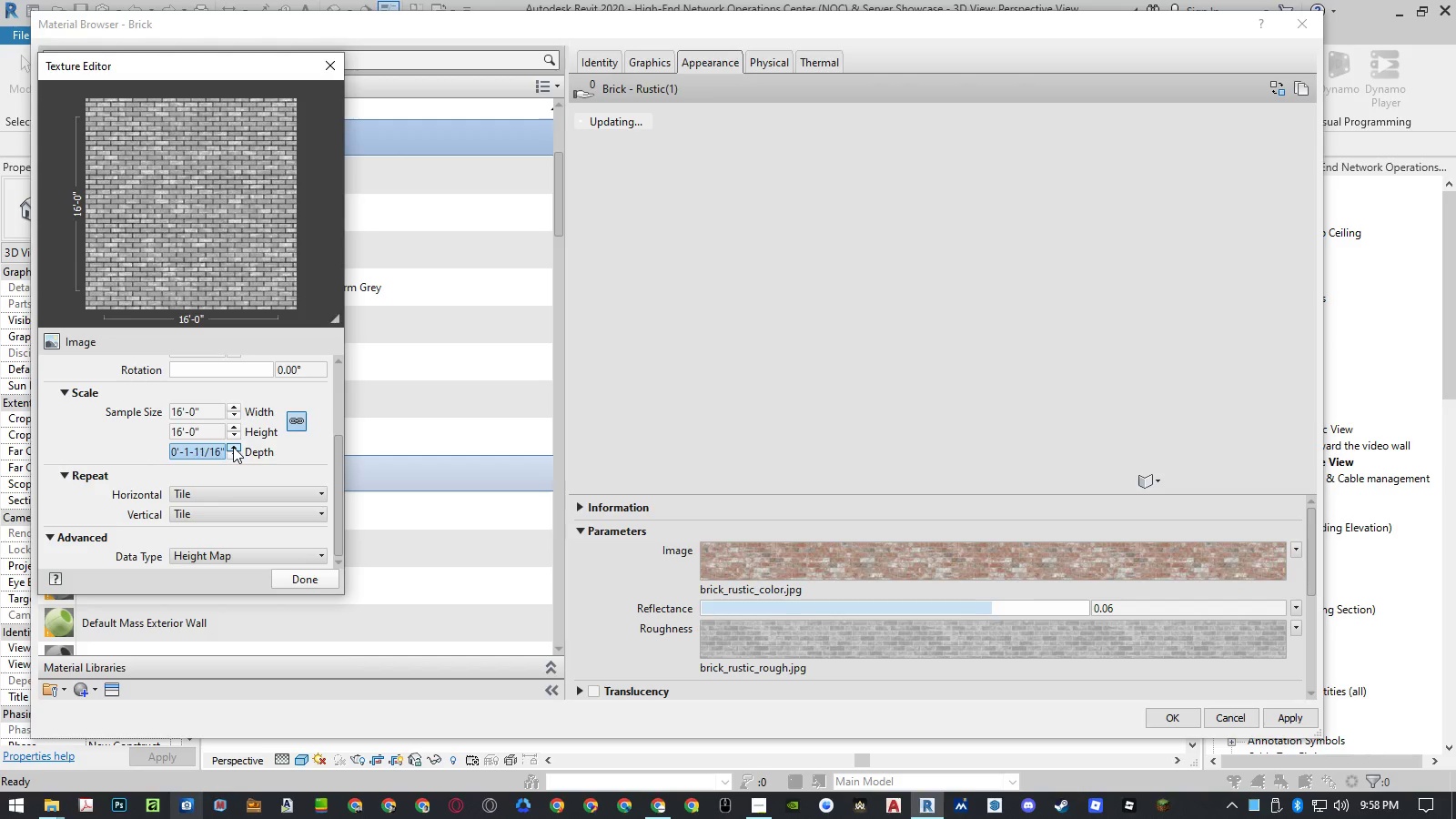 
triple_click([233, 447])
 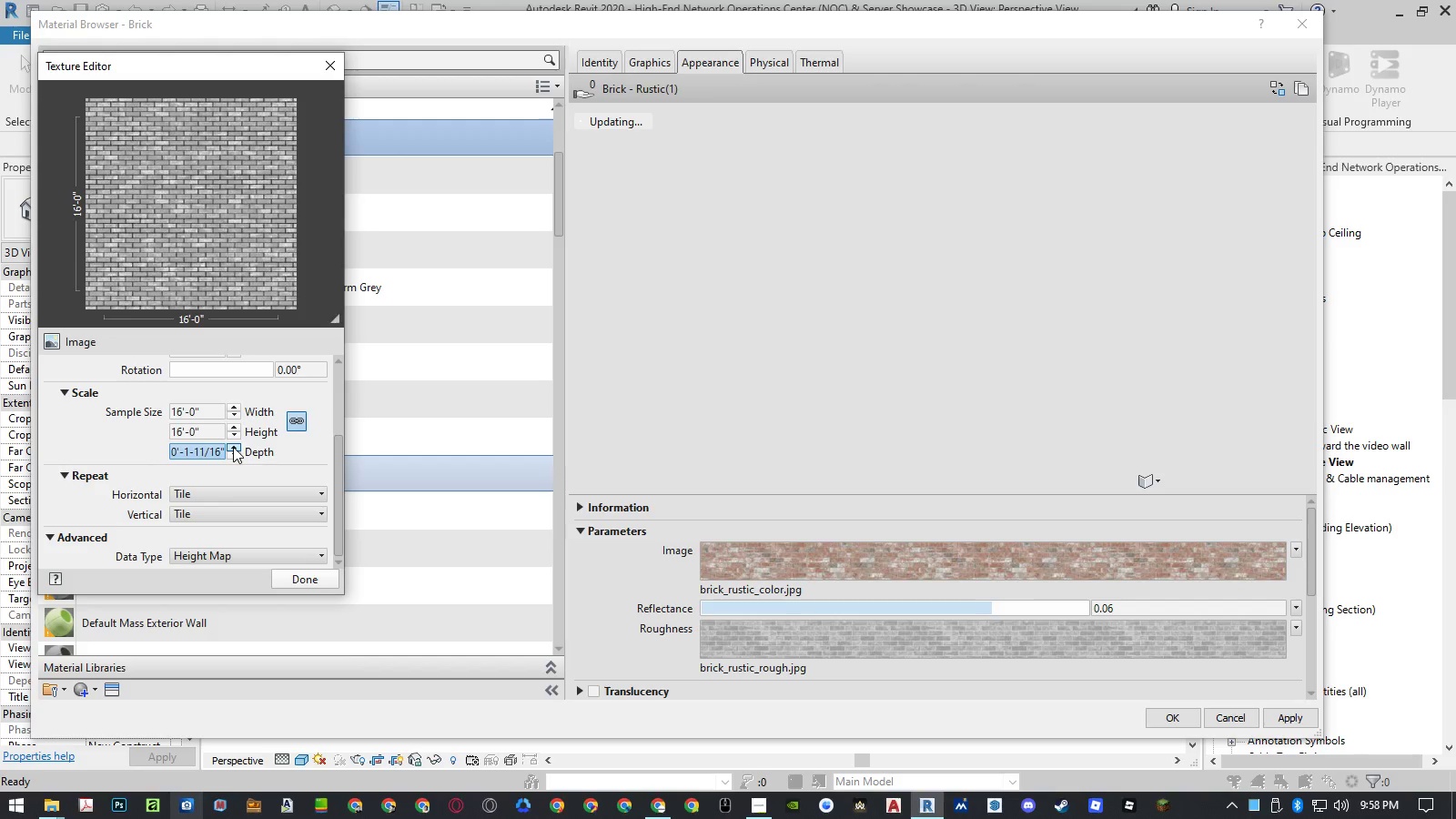 
triple_click([233, 447])
 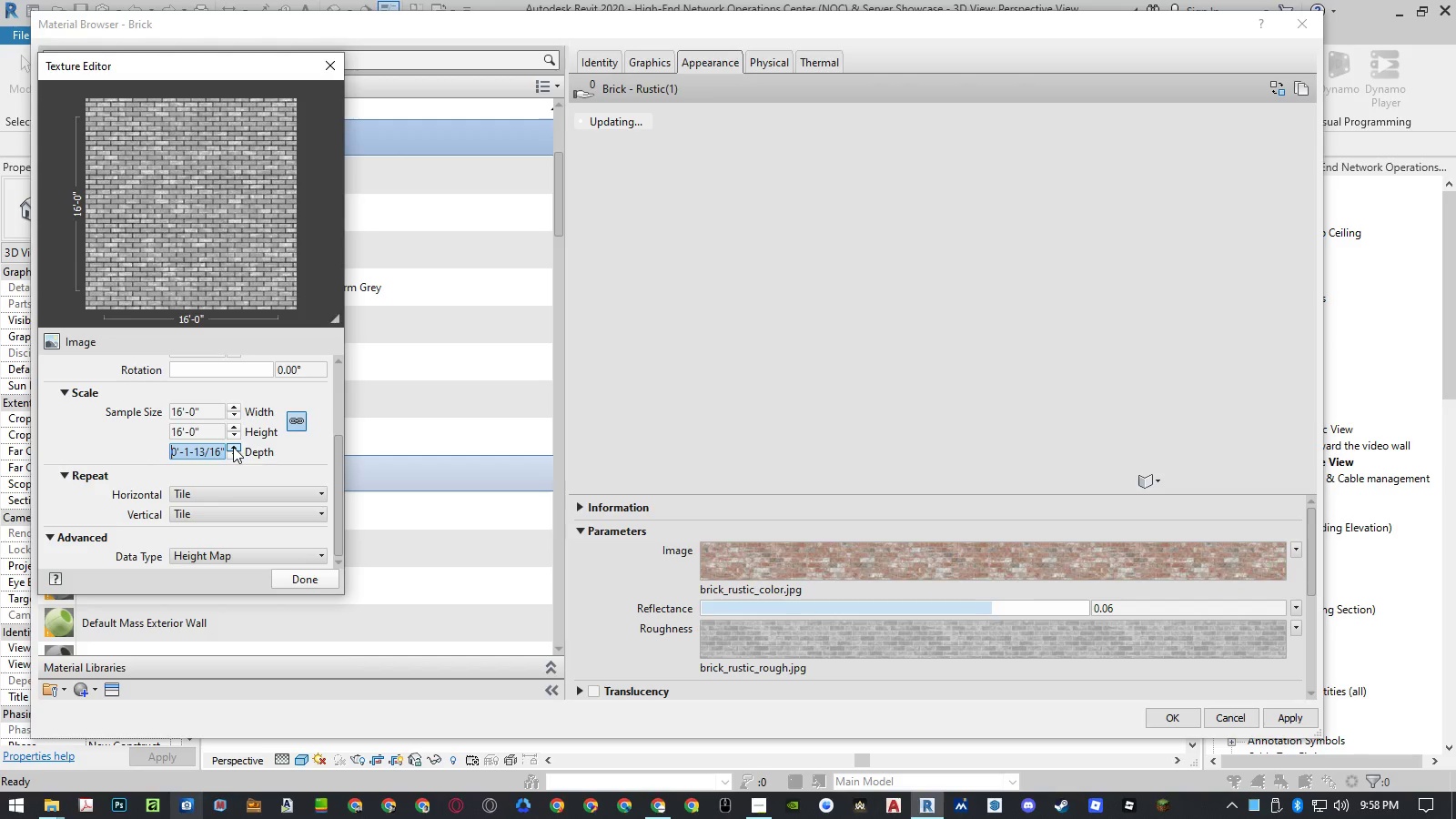 
triple_click([233, 447])
 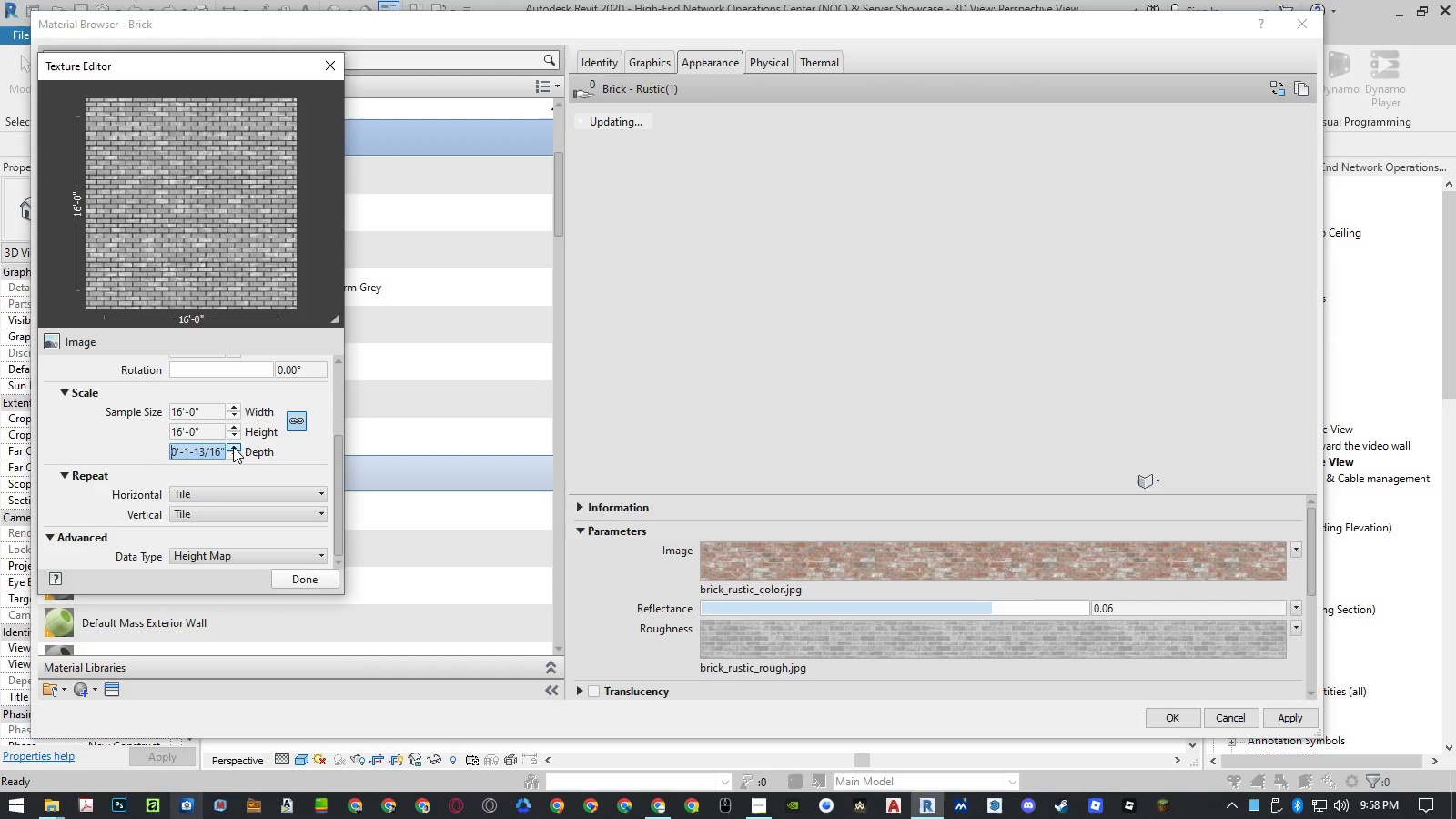 
triple_click([233, 447])
 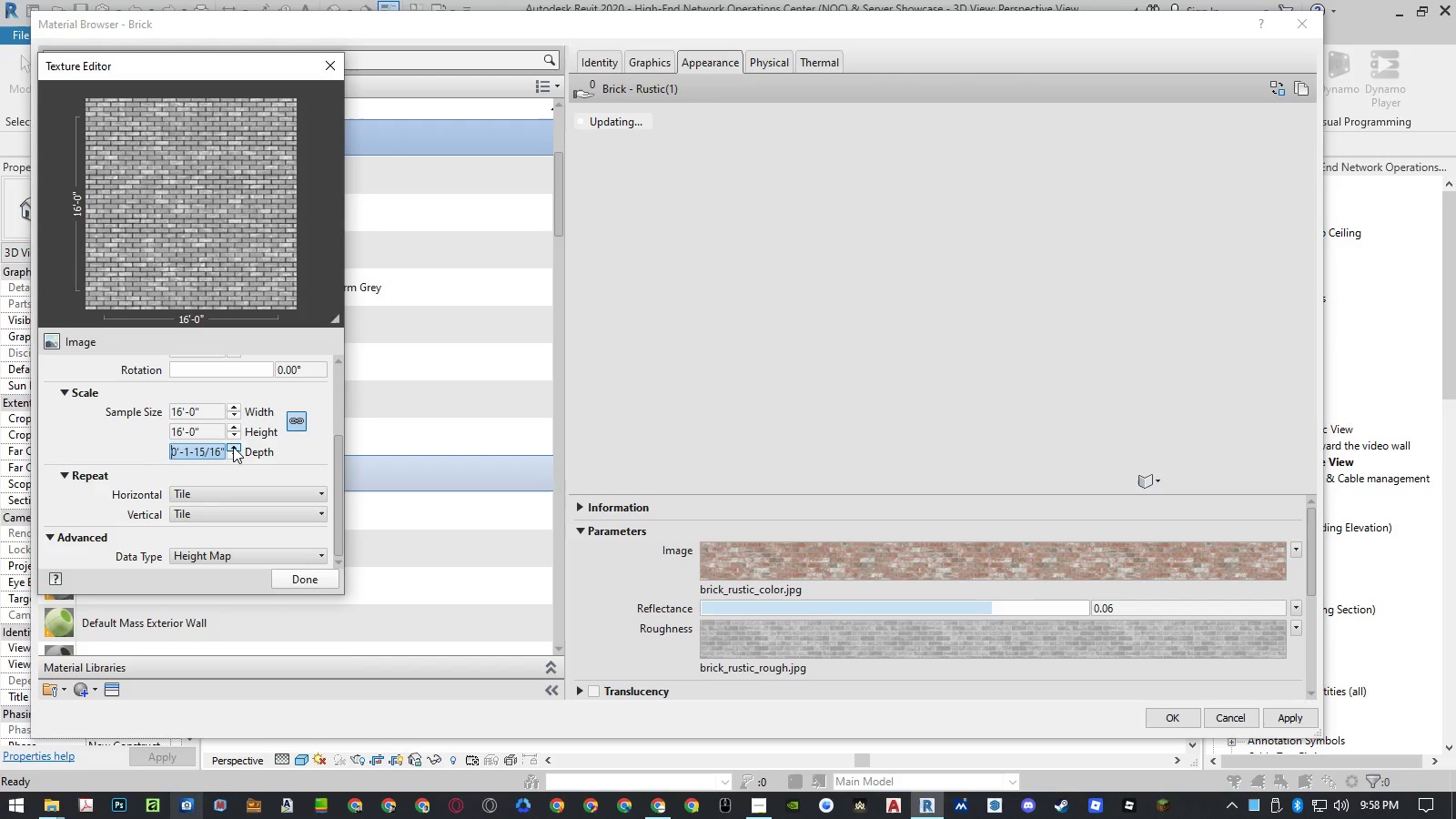 
triple_click([233, 447])
 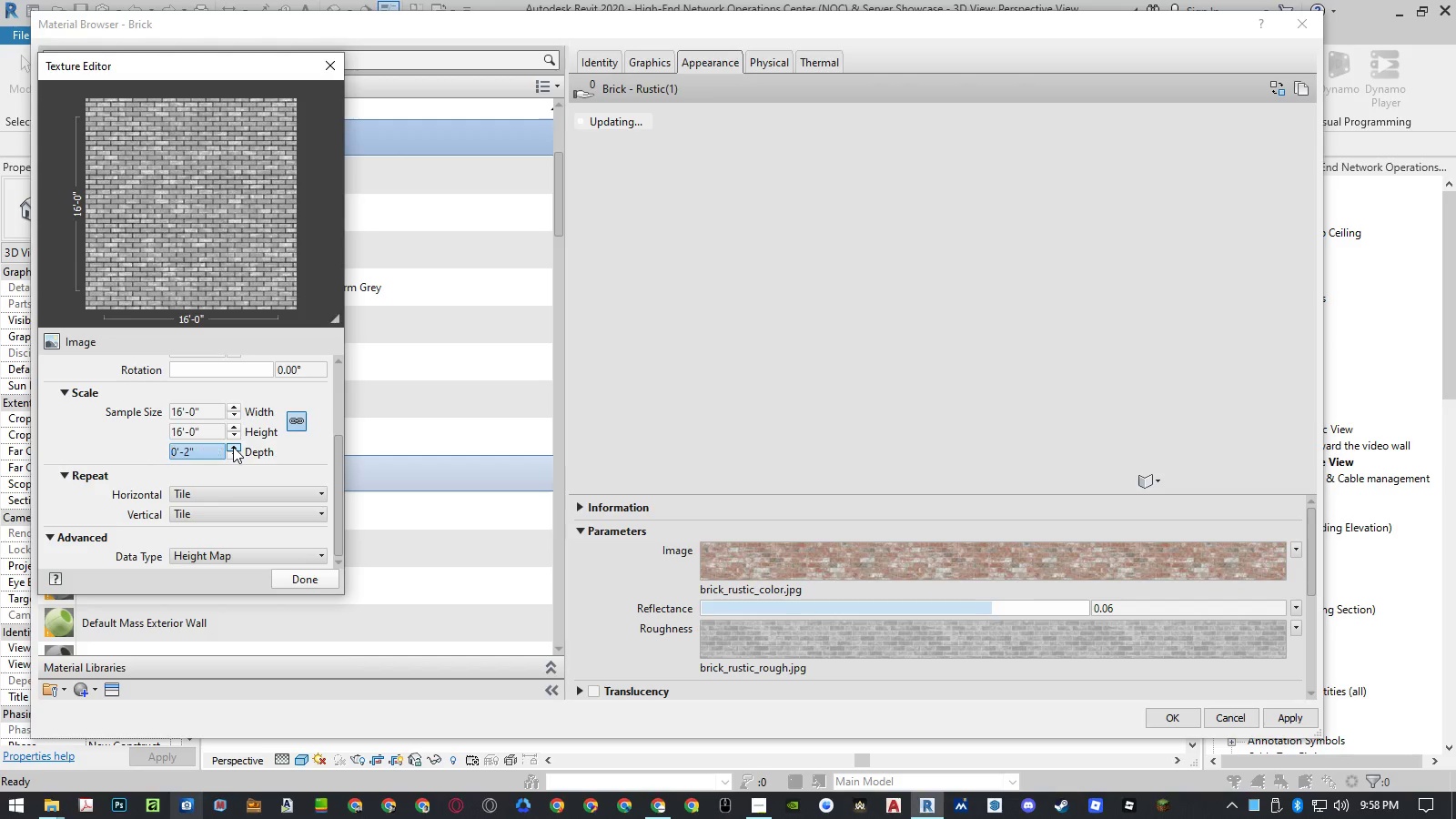 
triple_click([233, 447])
 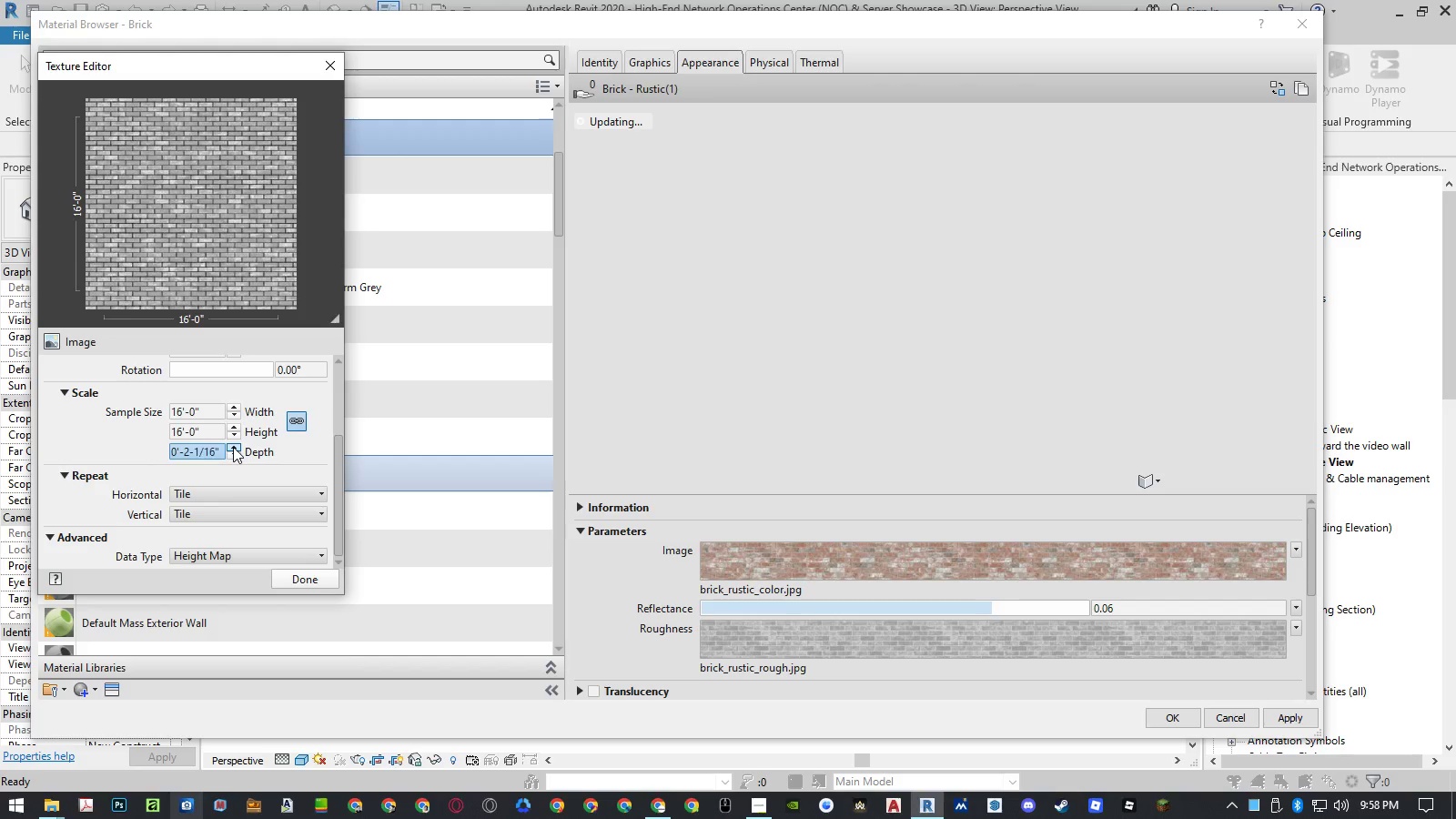 
triple_click([233, 447])
 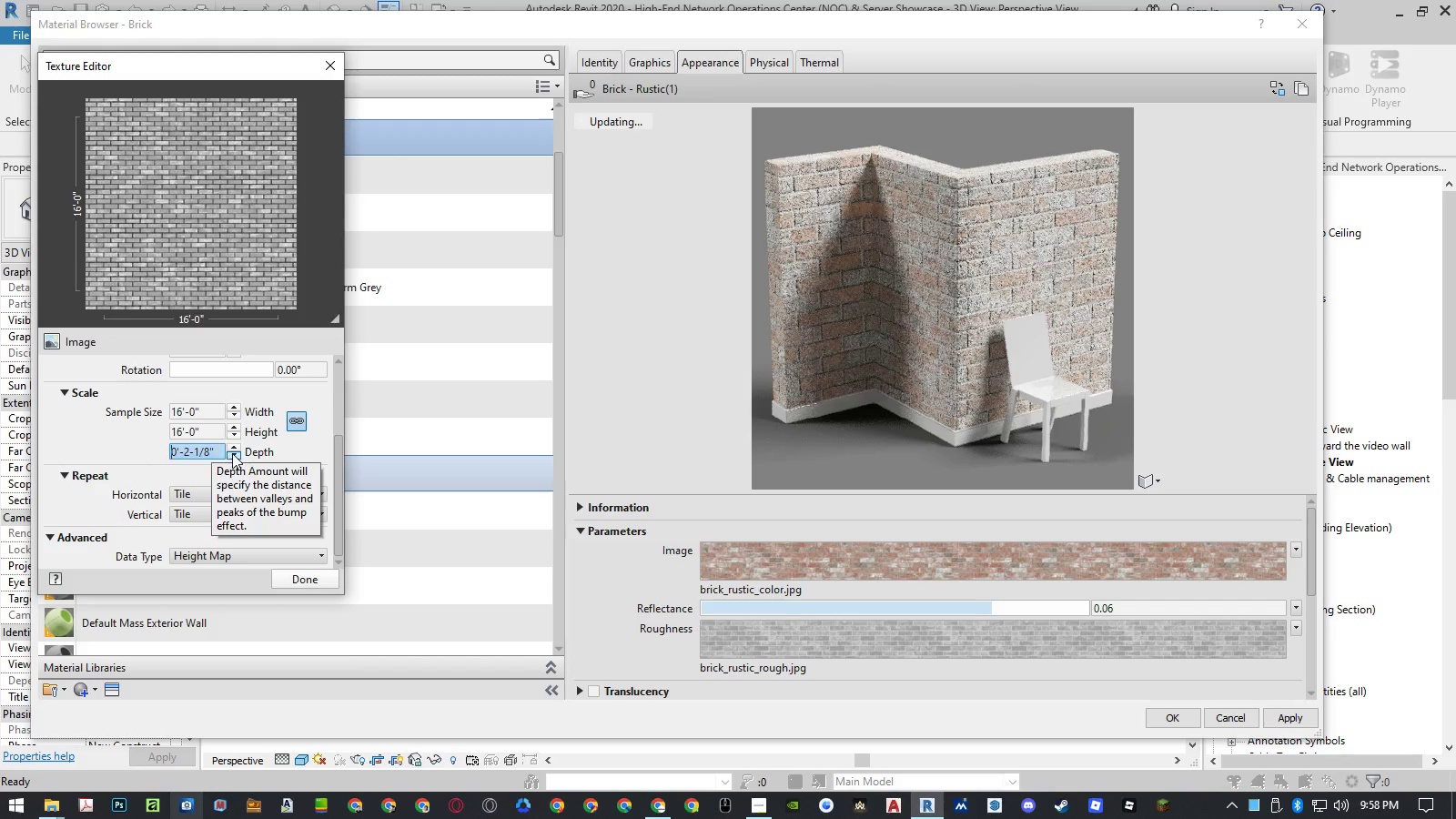 
double_click([232, 454])
 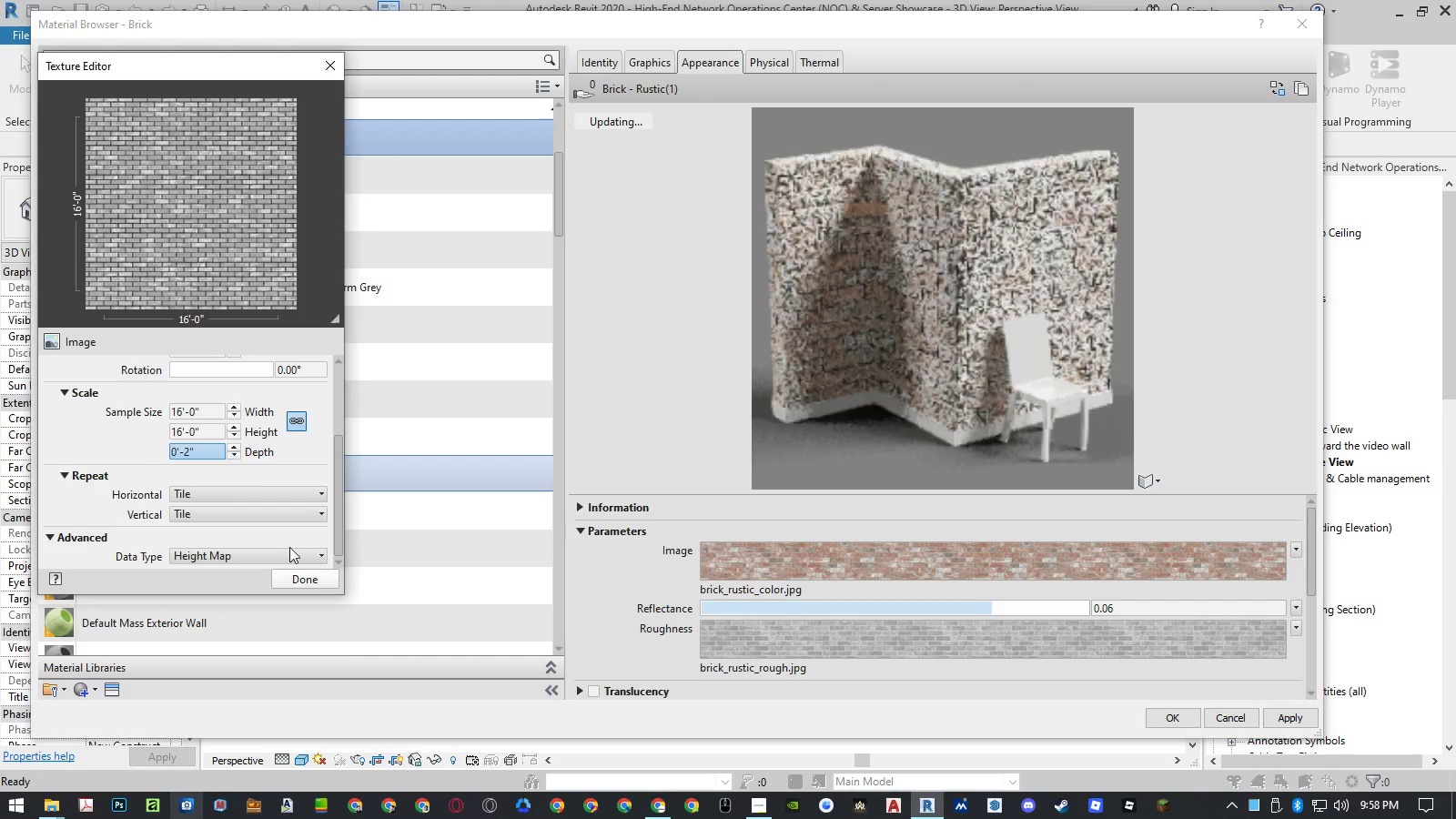 
left_click([309, 577])
 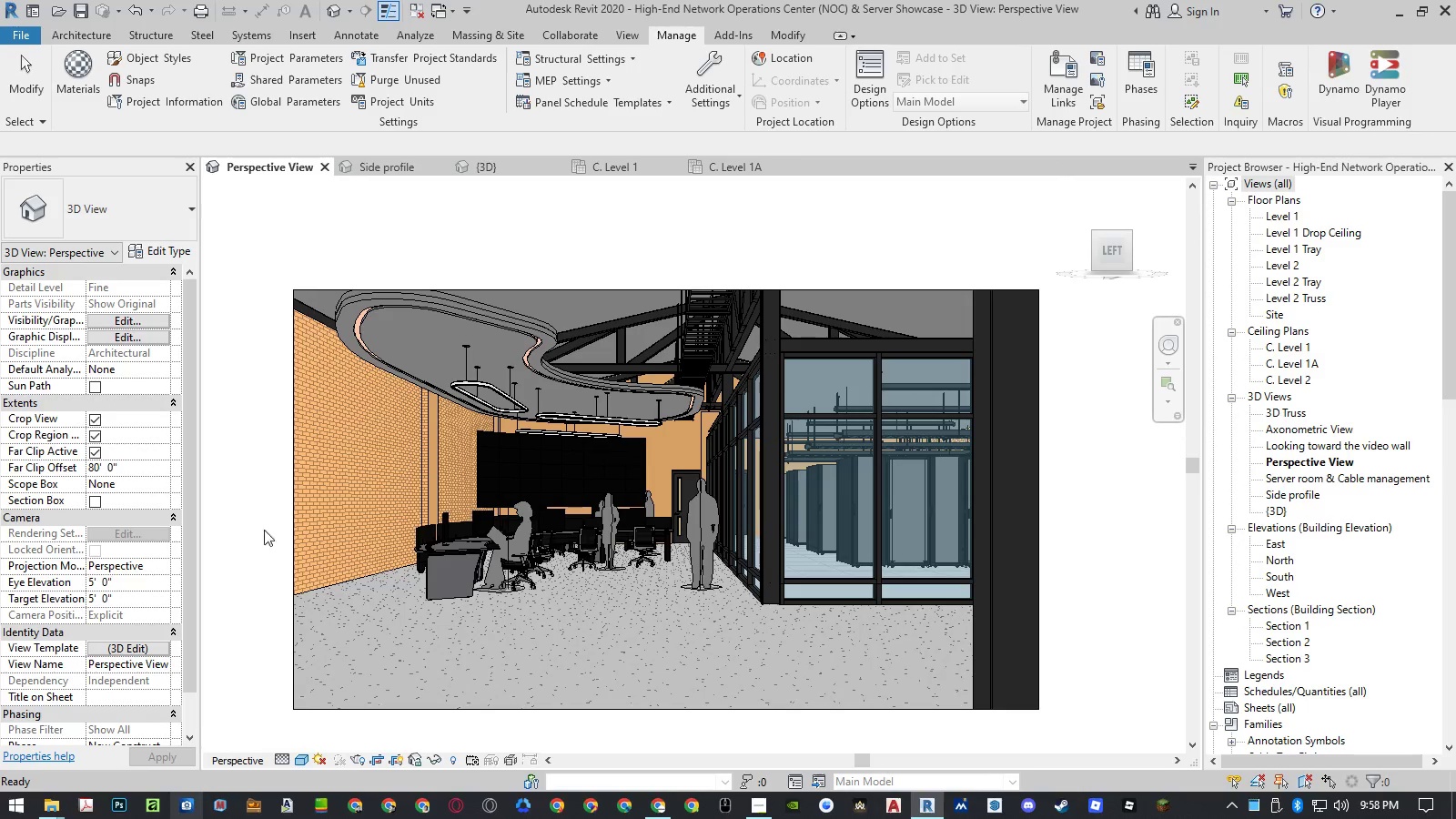 
wait(9.59)
 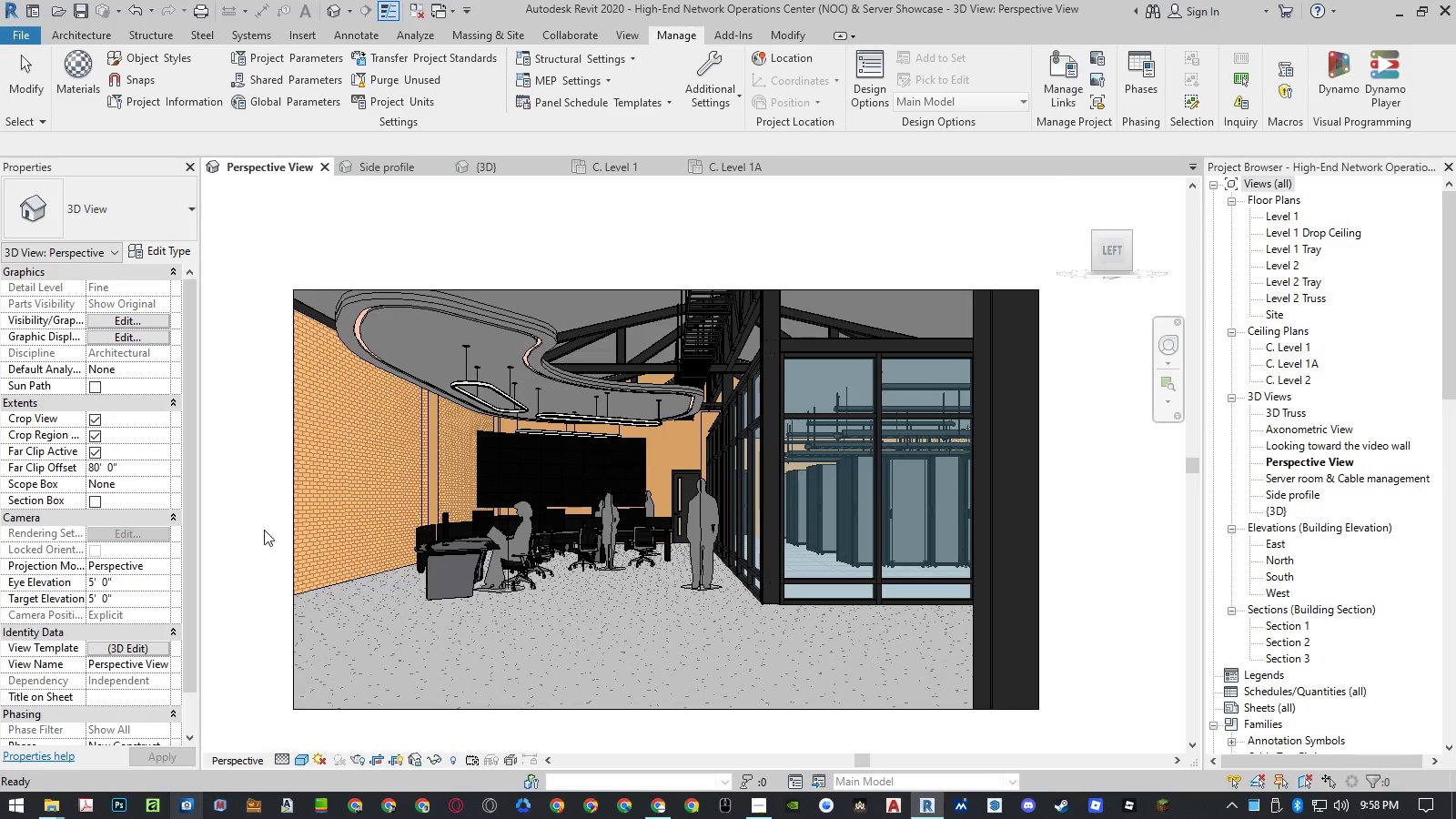 
left_click([154, 644])
 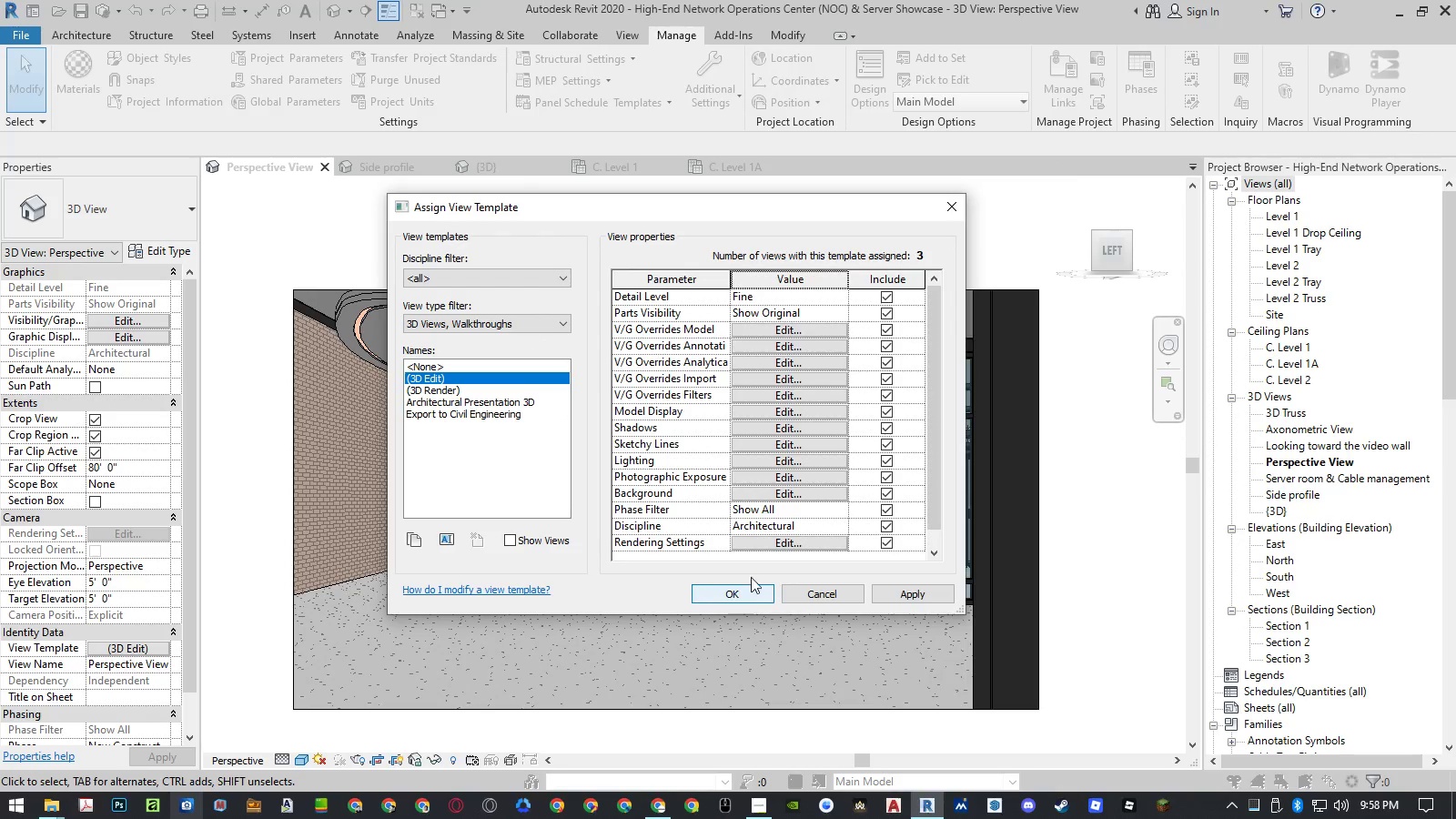 
left_click([781, 545])
 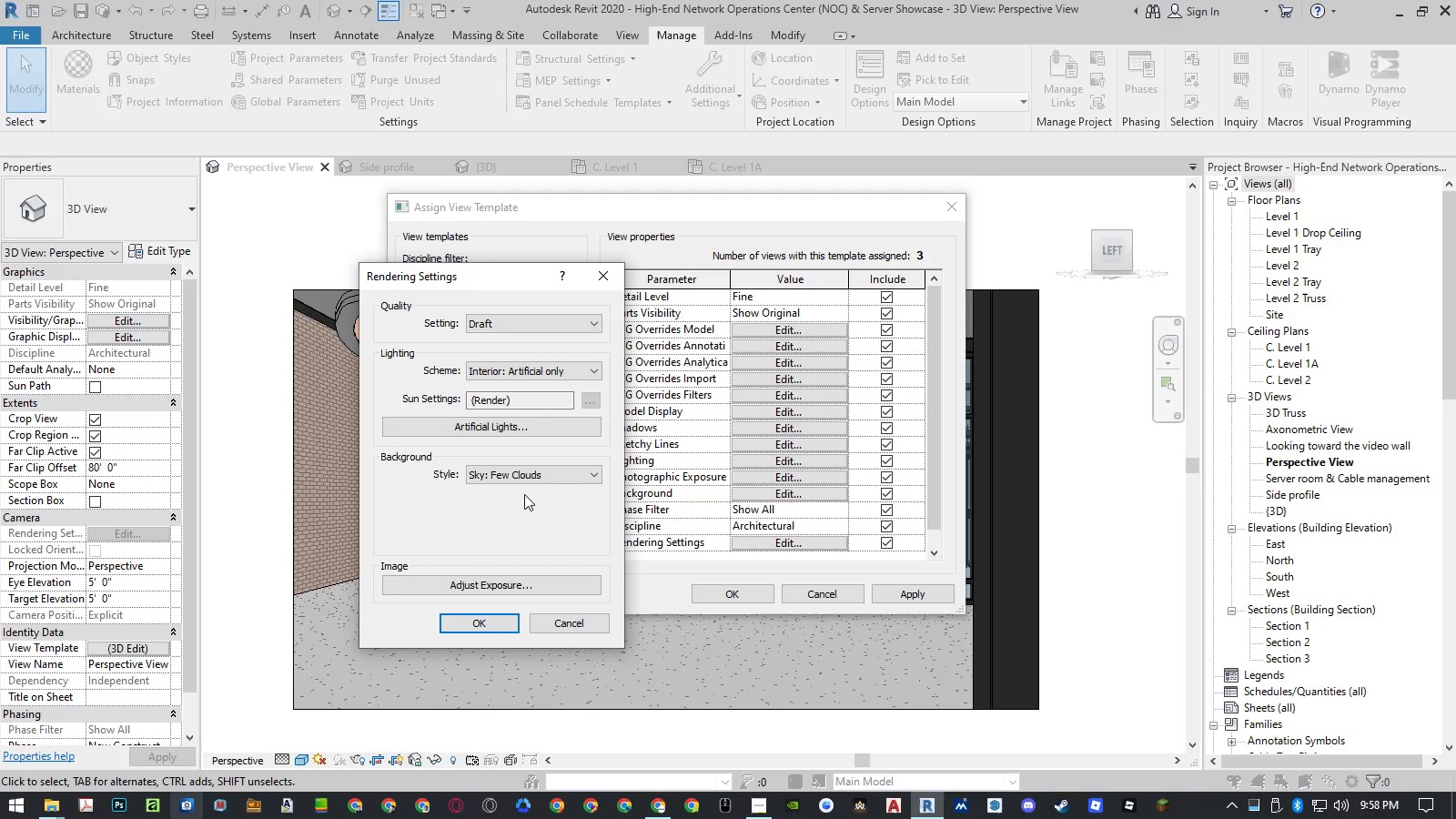 
left_click([495, 578])
 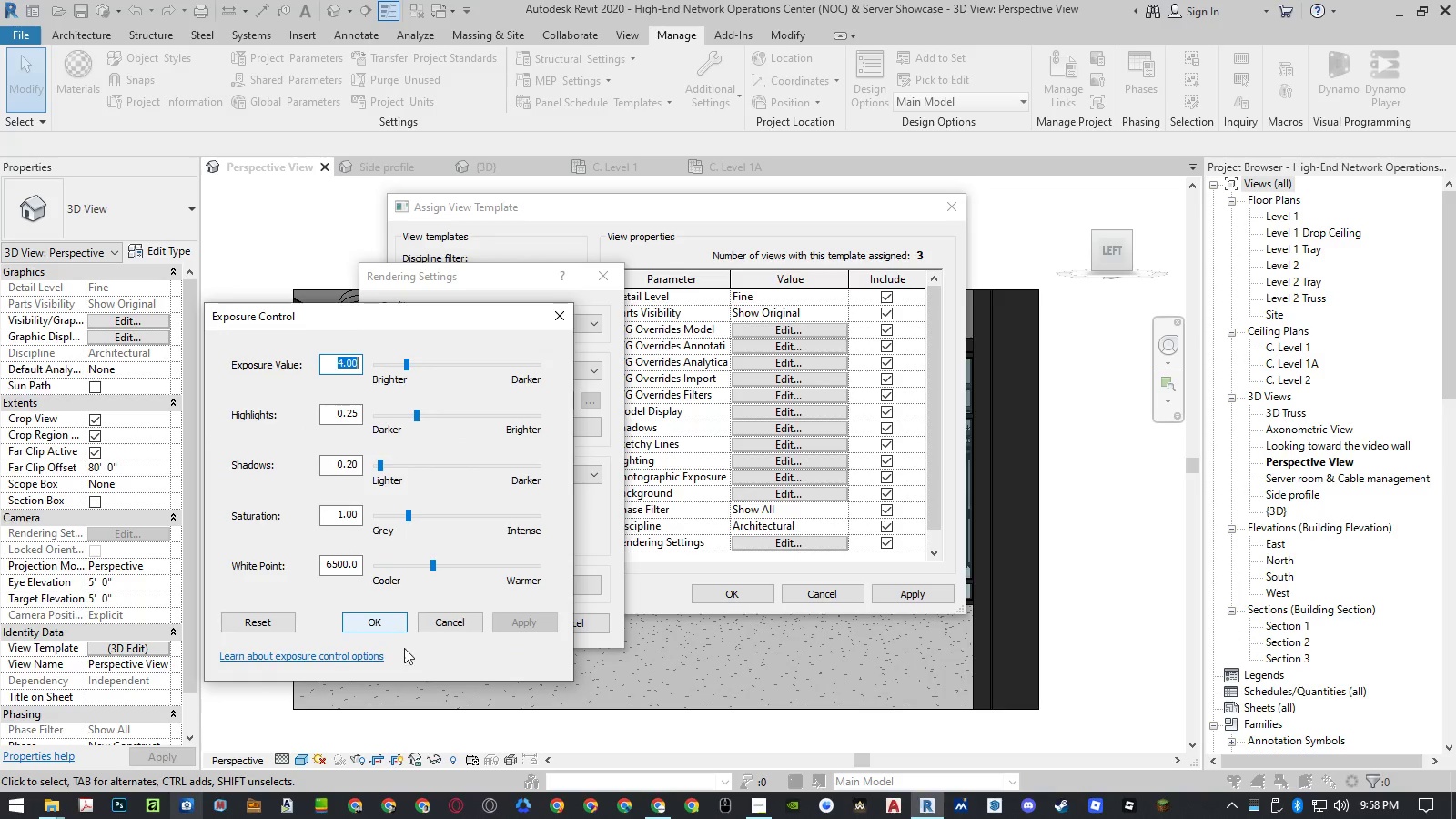 
key(Control+ControlLeft)
 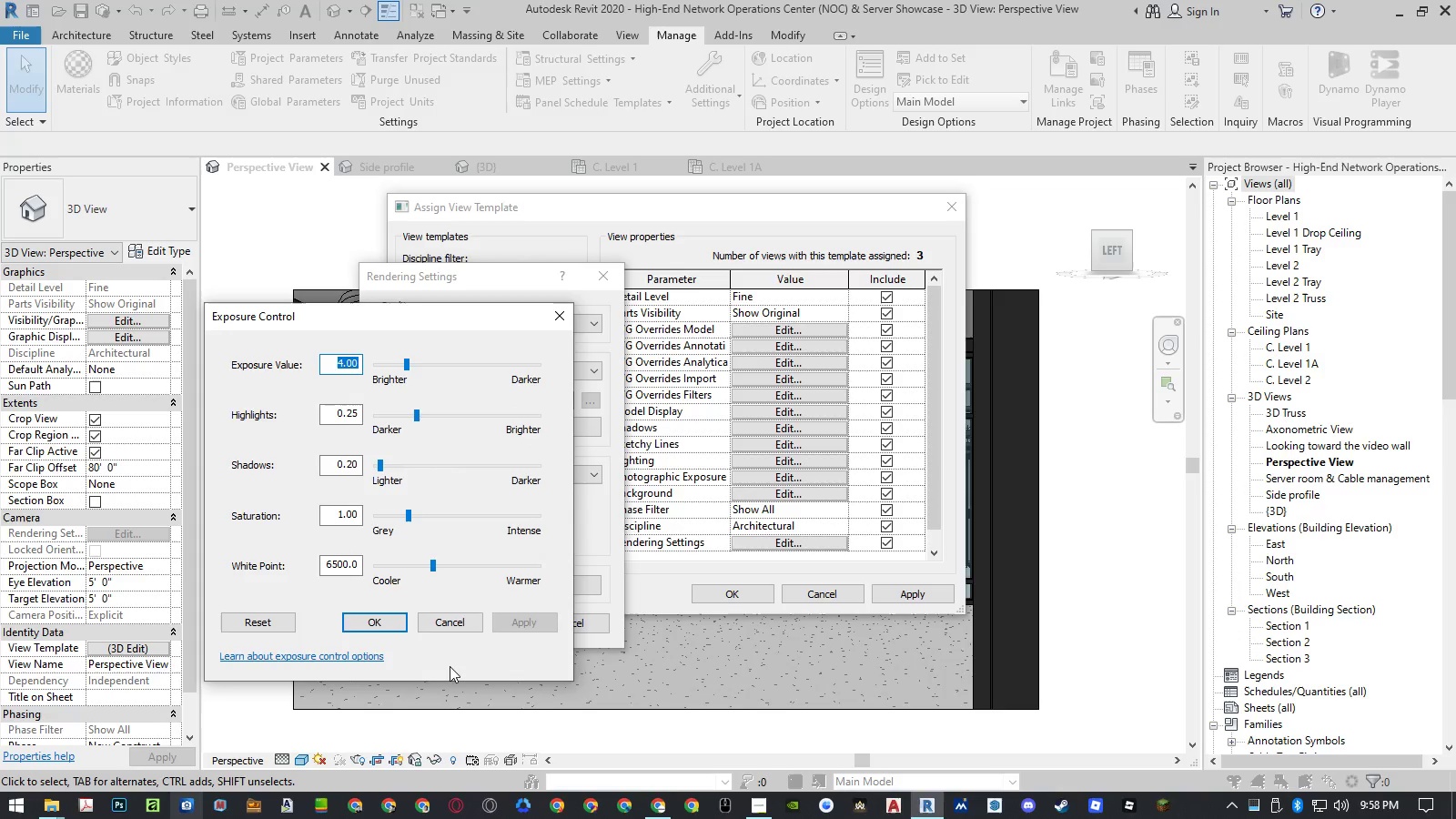 
key(Control+C)
 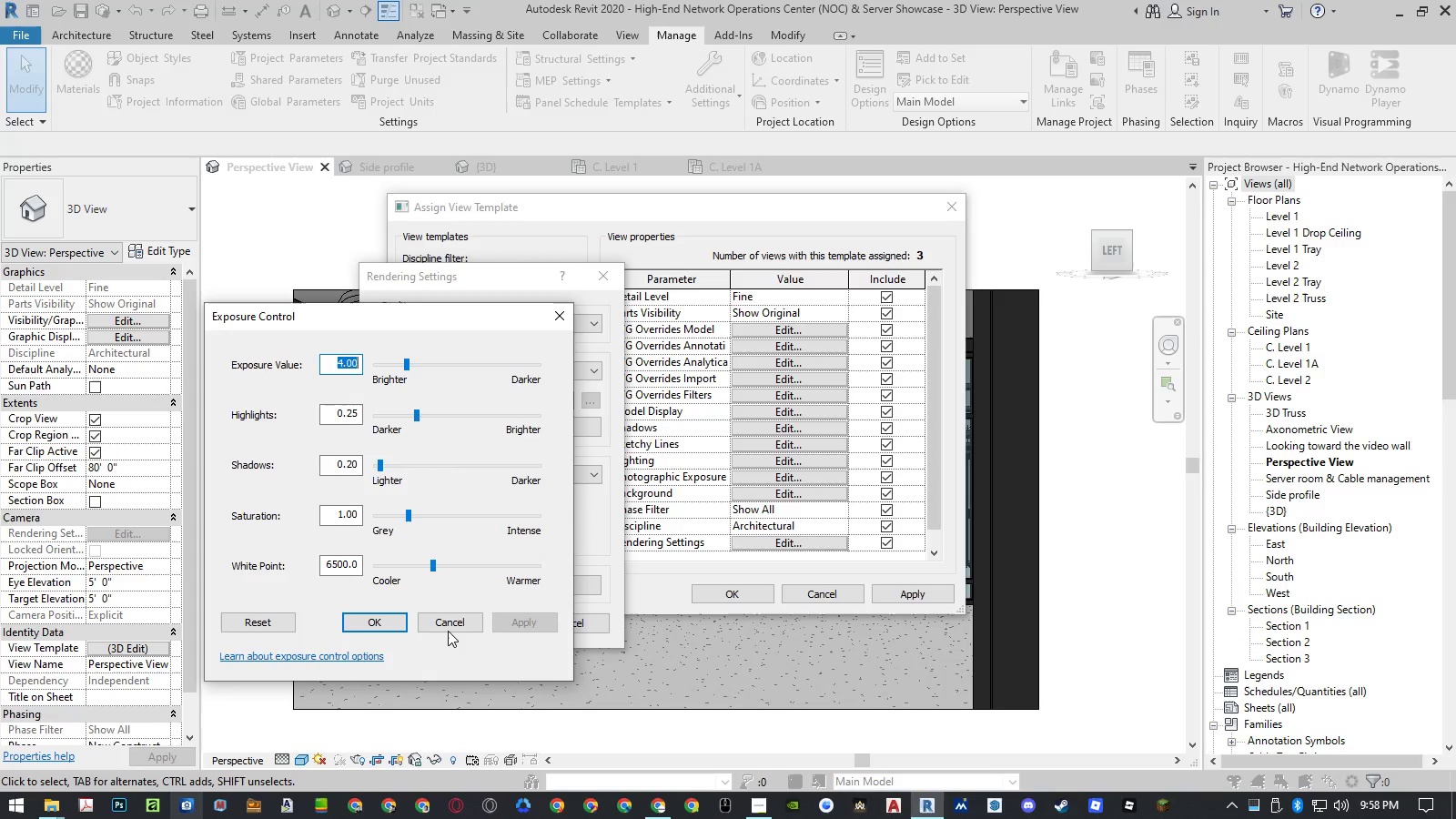 
left_click([448, 623])
 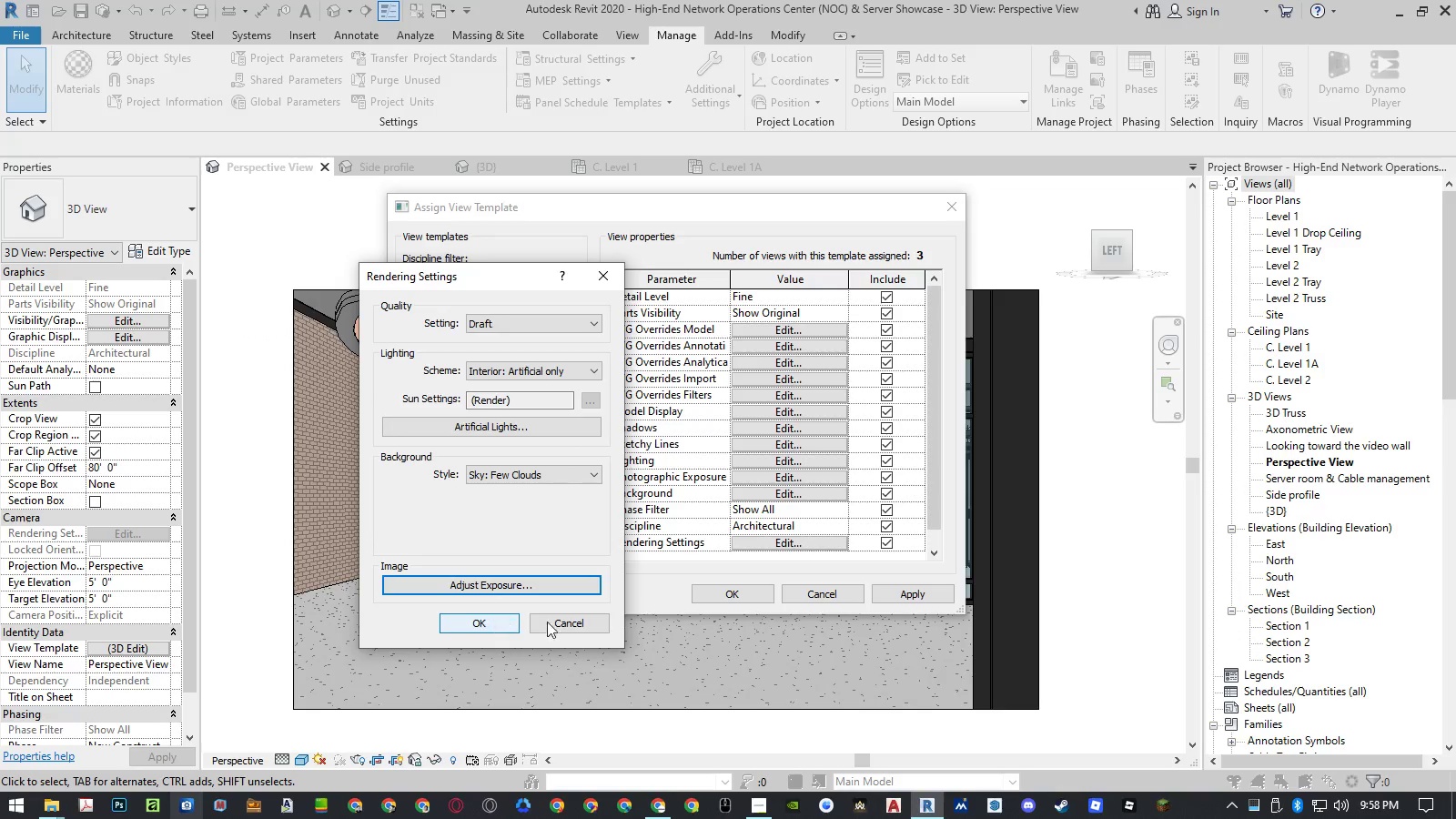 
left_click([573, 622])
 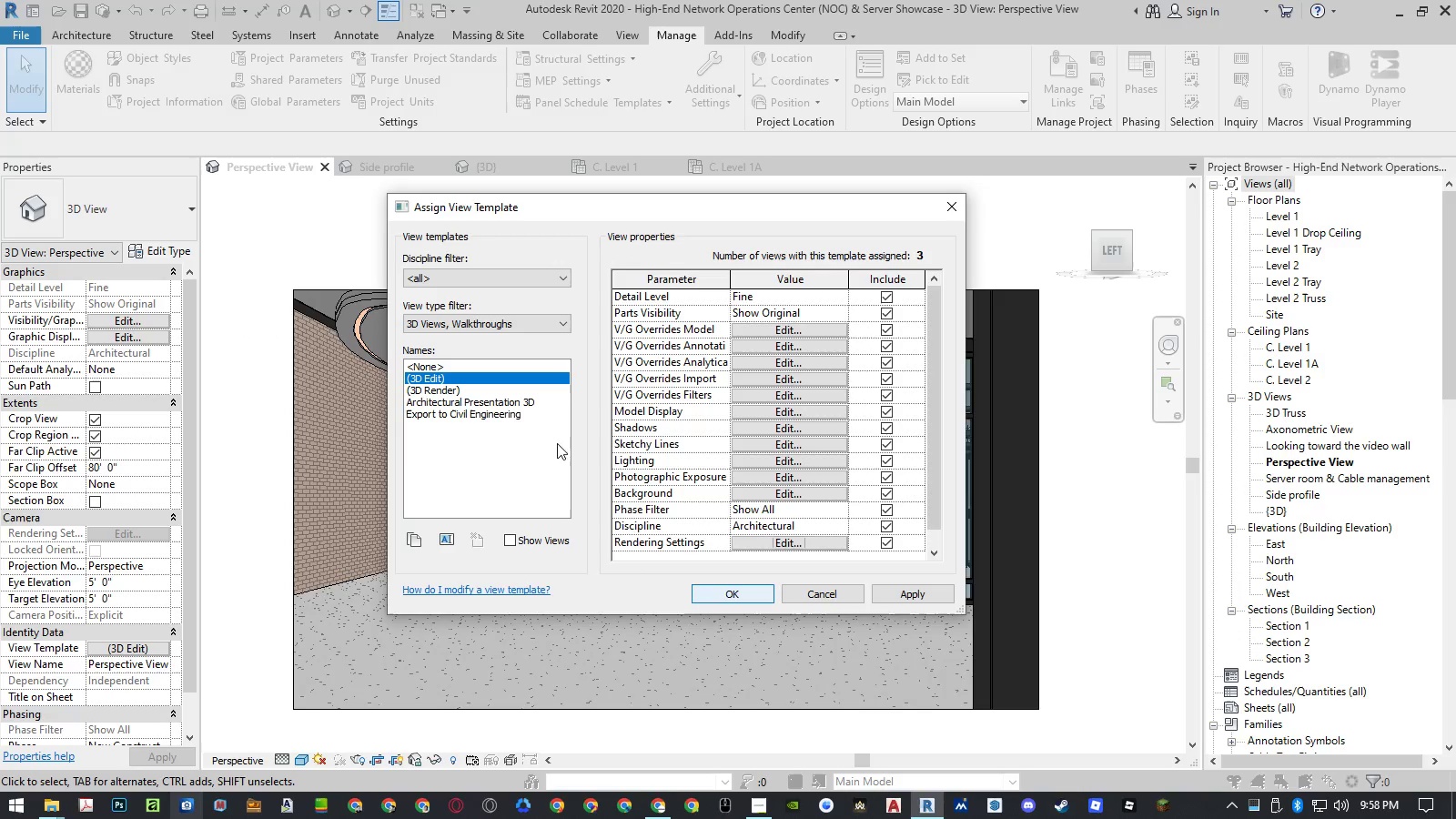 
left_click([484, 385])
 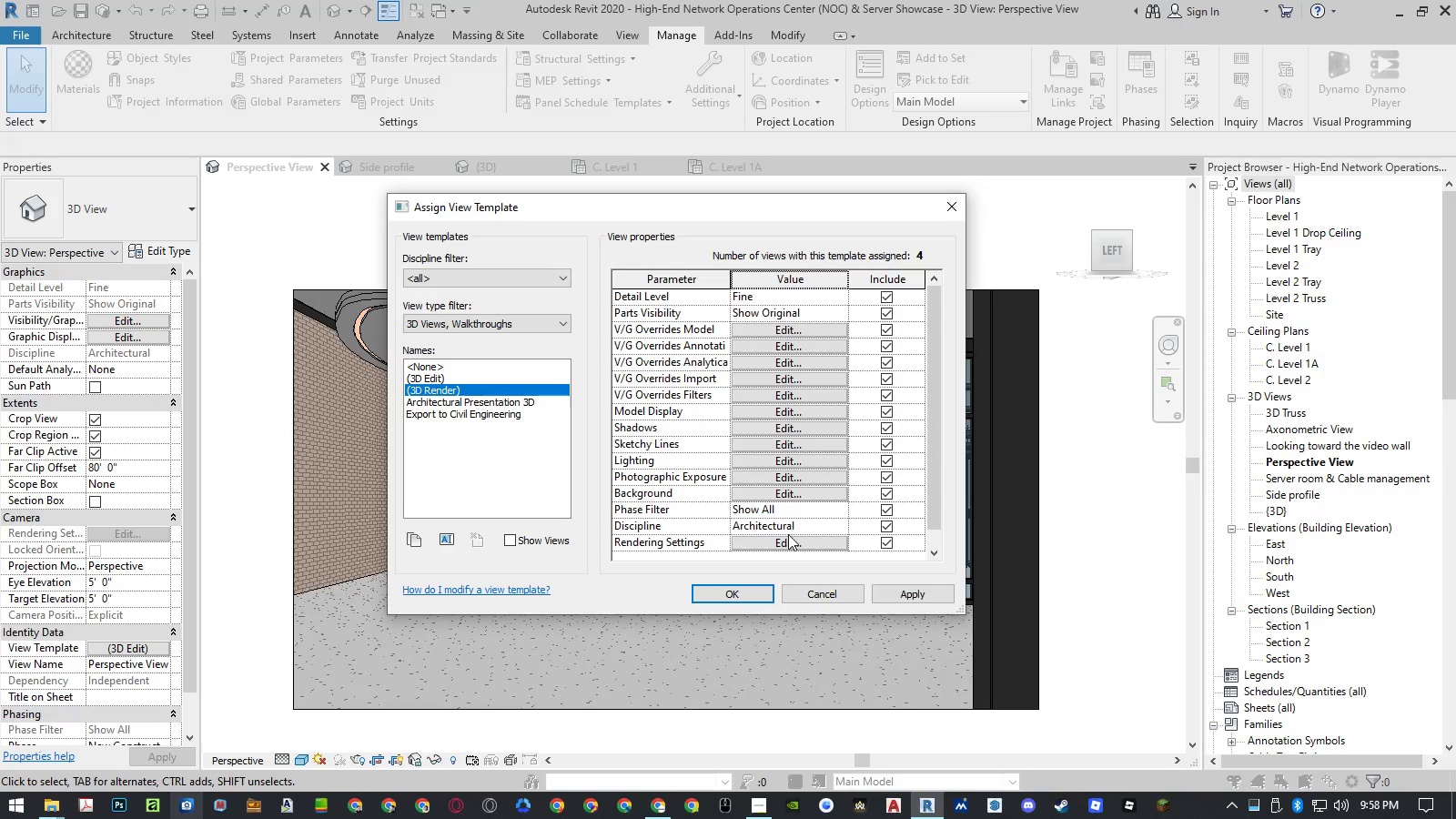 
left_click([788, 541])
 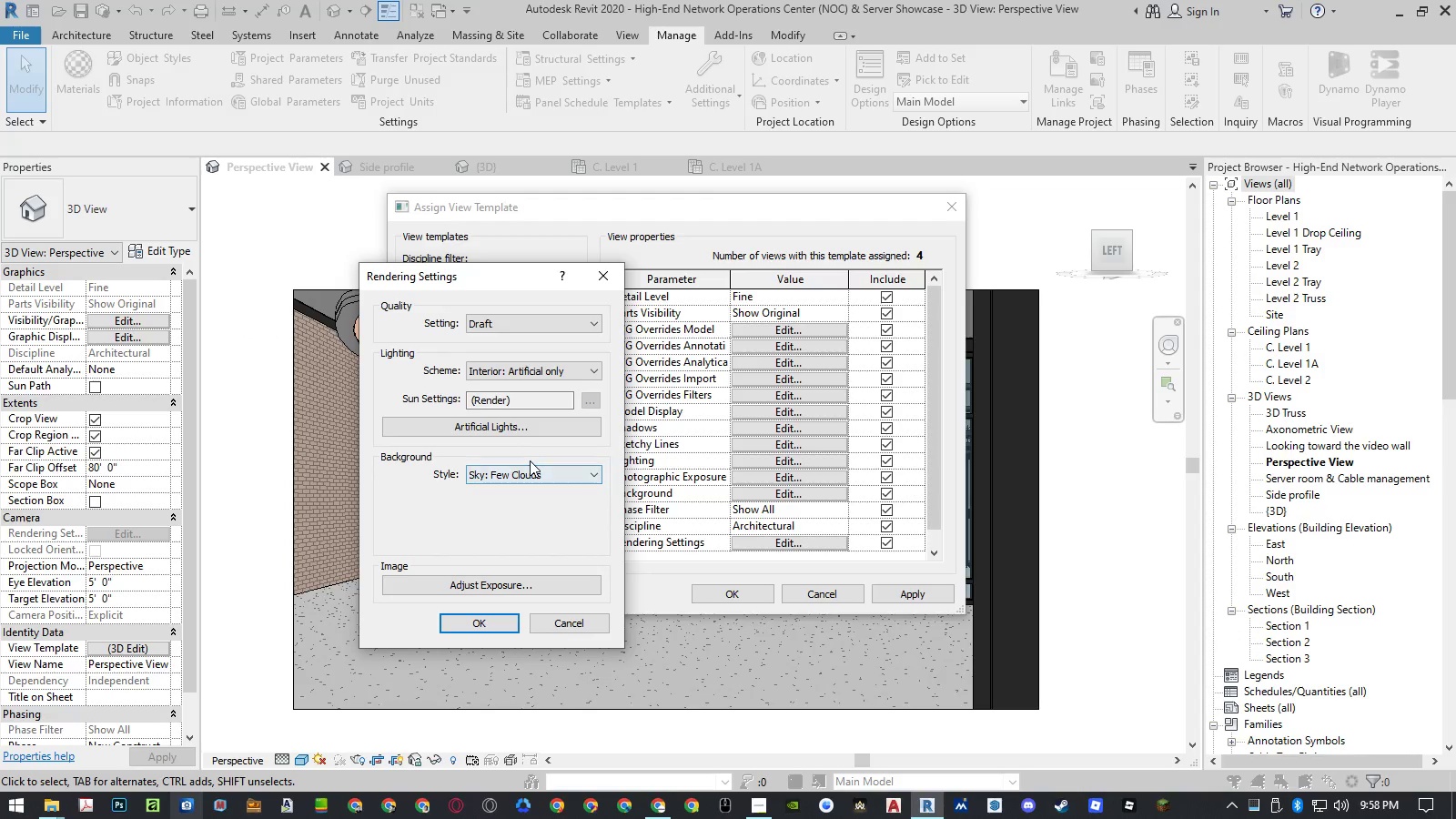 
left_click([520, 590])
 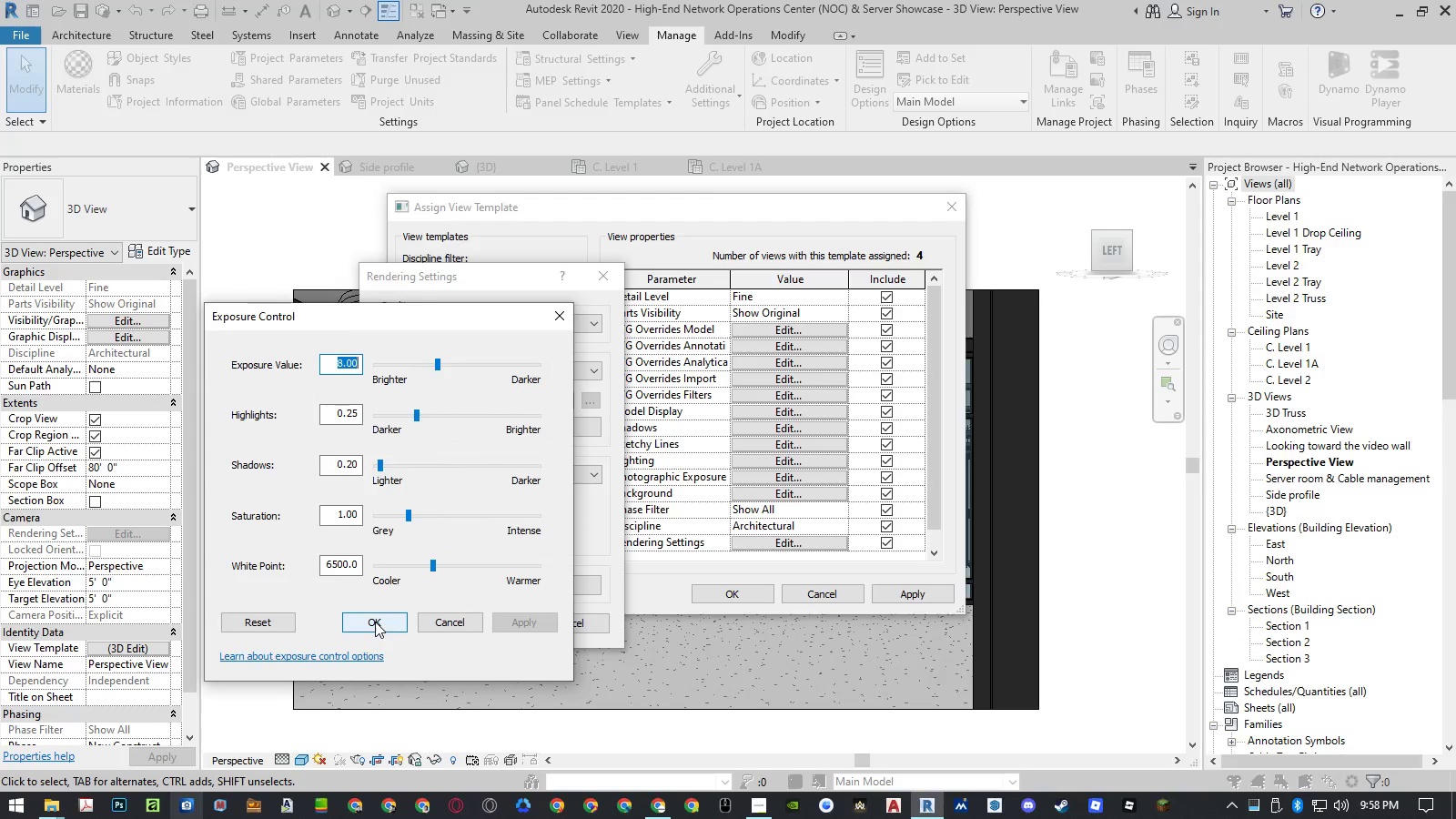 
key(Control+ControlLeft)
 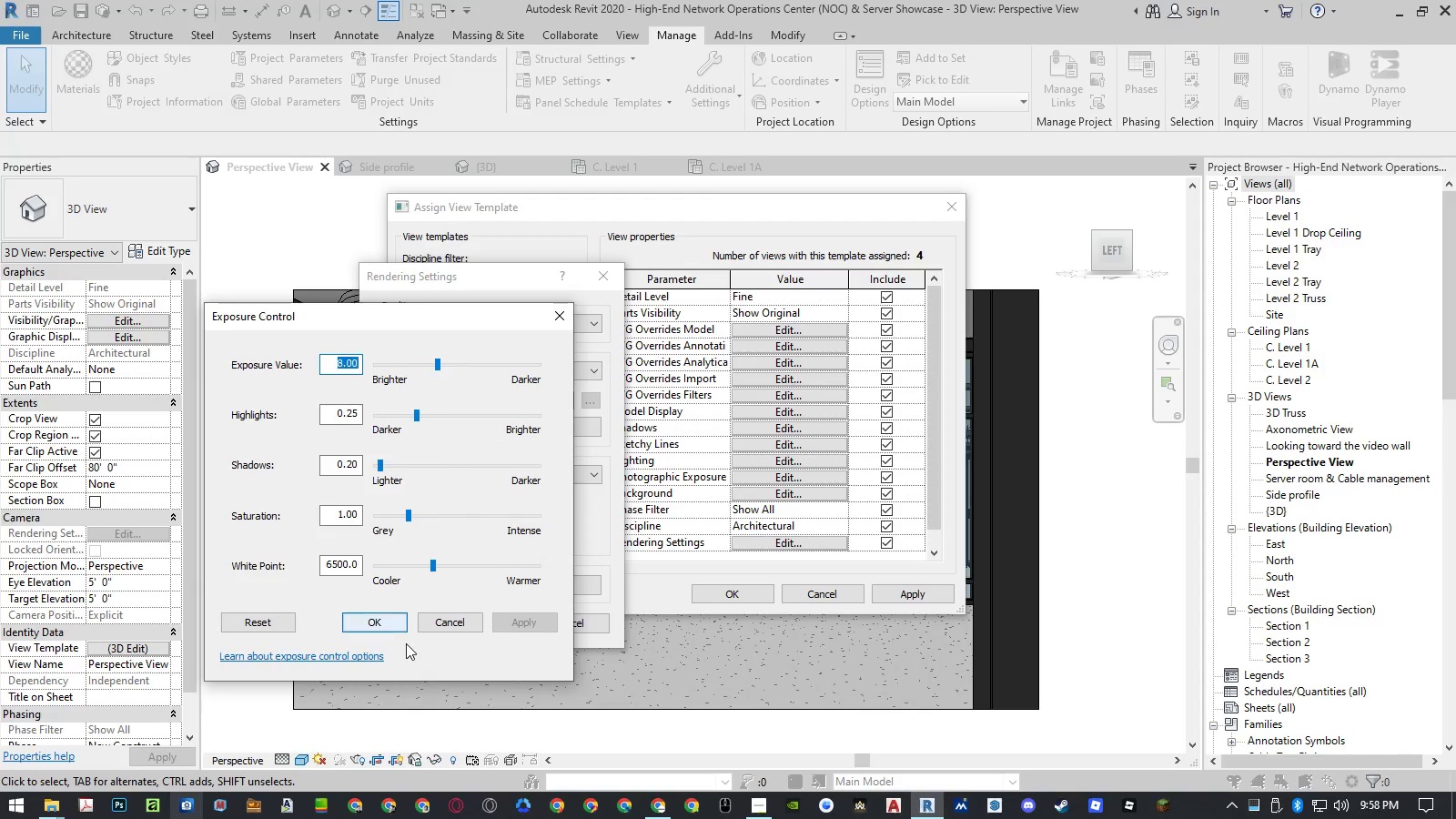 
key(Control+V)
 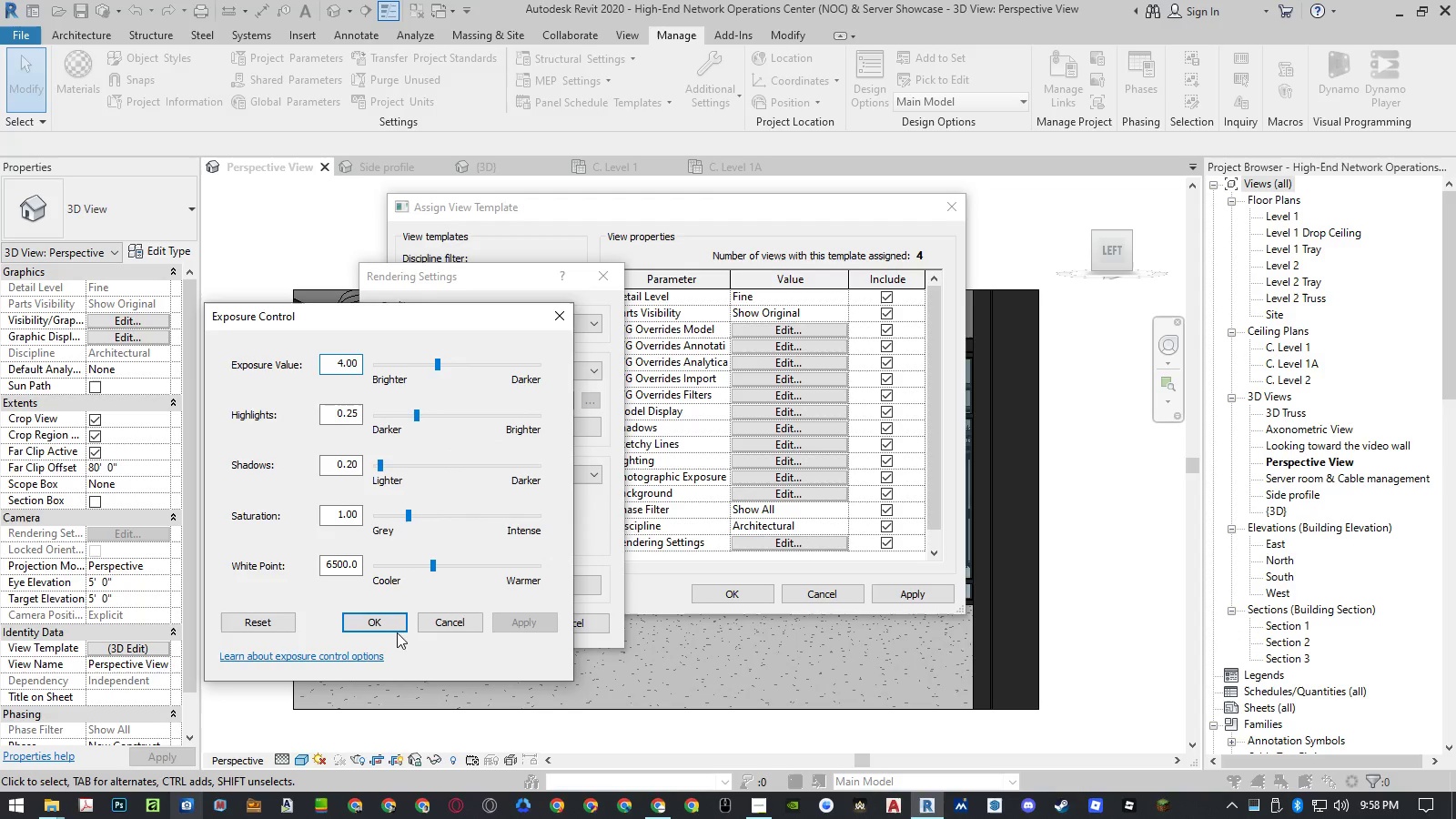 
left_click([387, 625])
 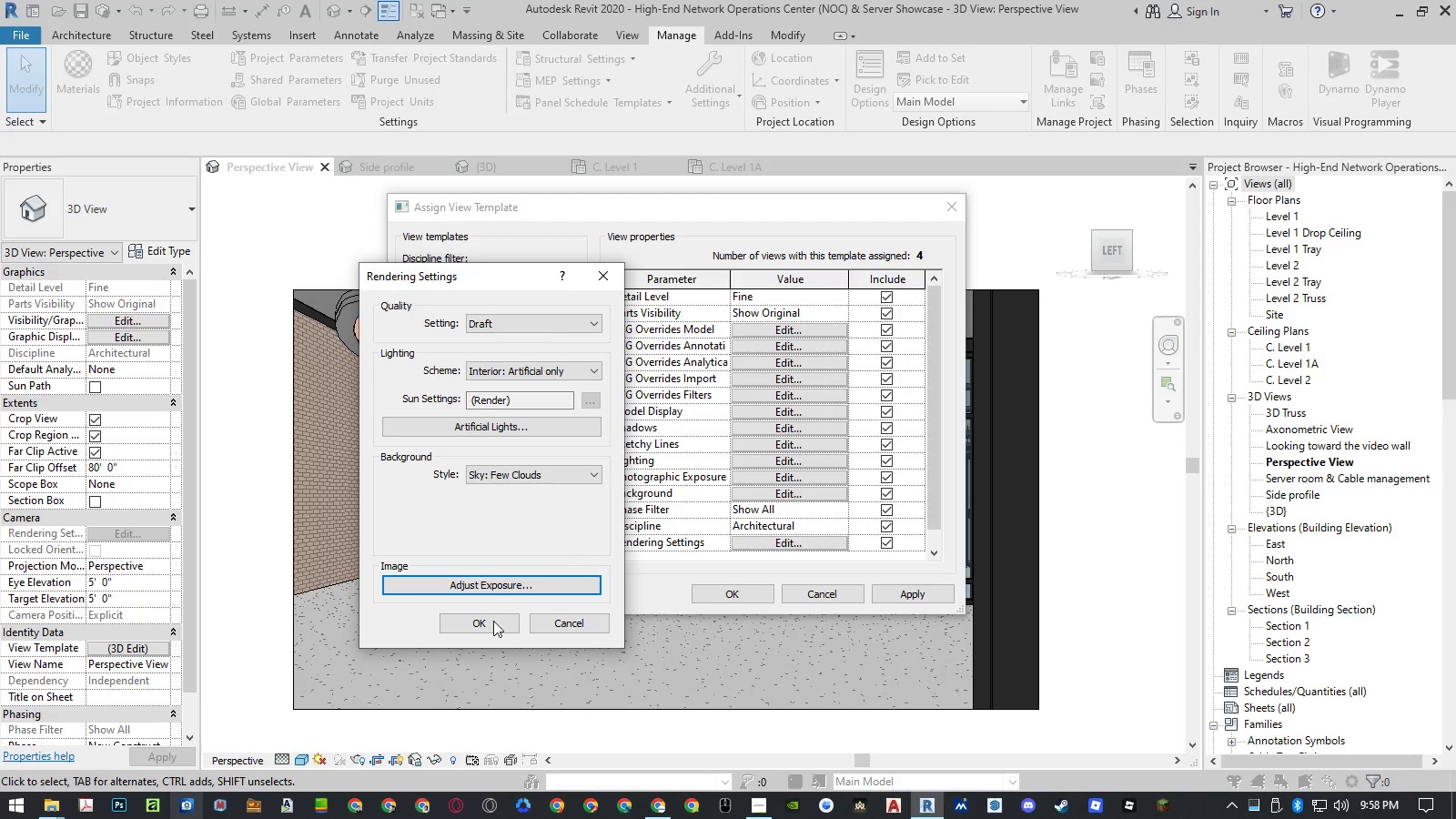 
left_click([486, 622])
 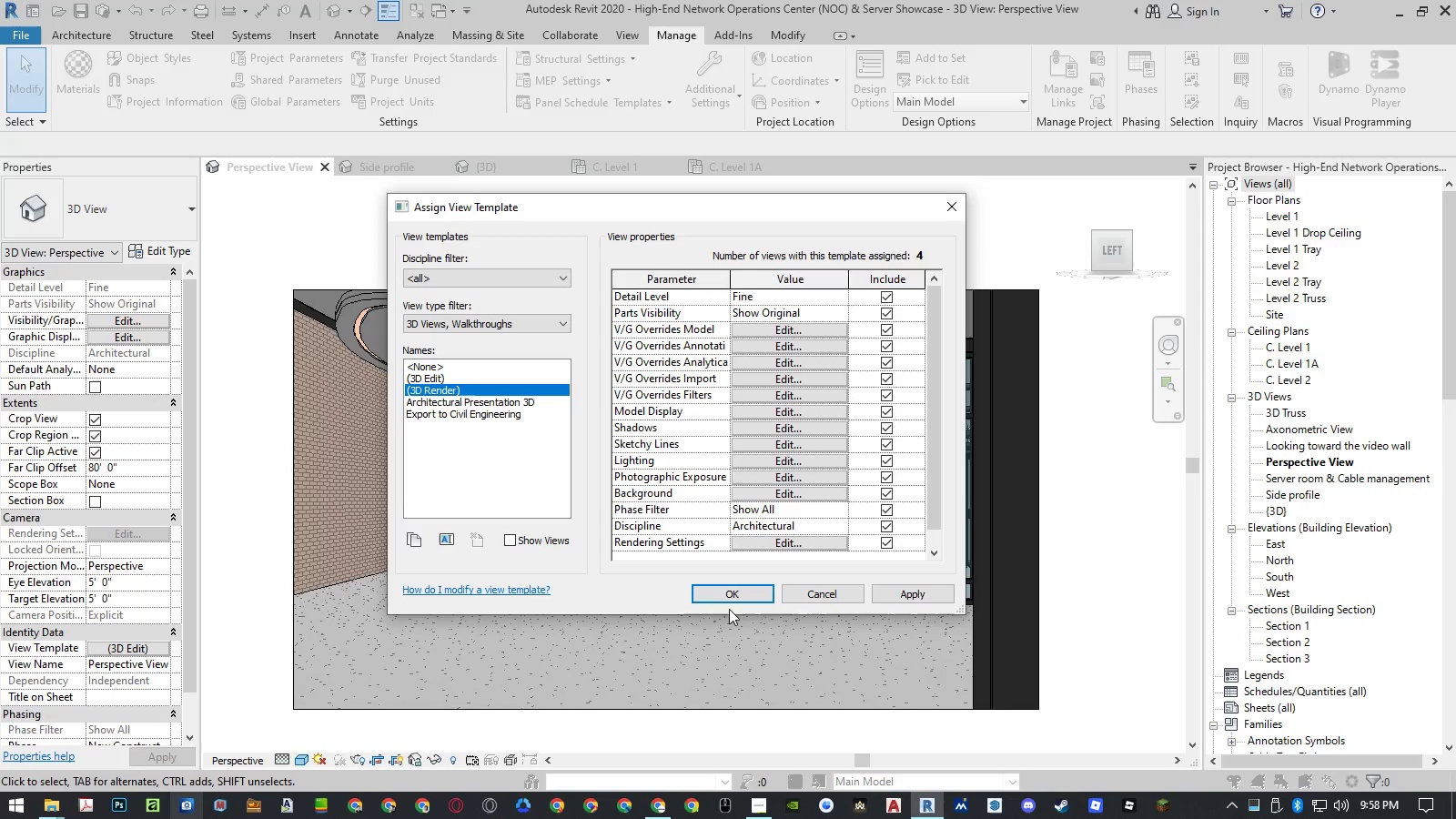 
left_click([732, 600])
 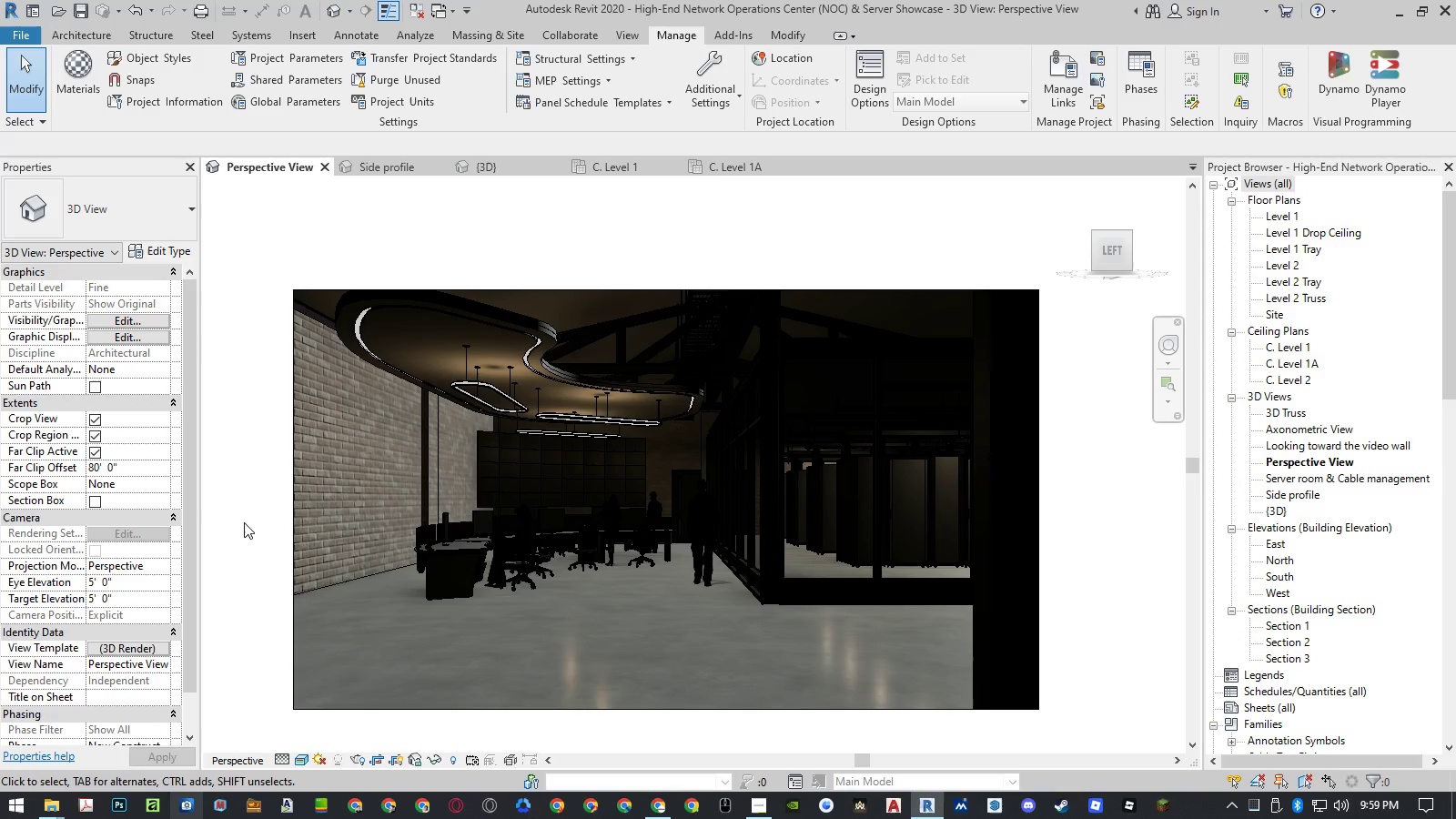 
wait(19.25)
 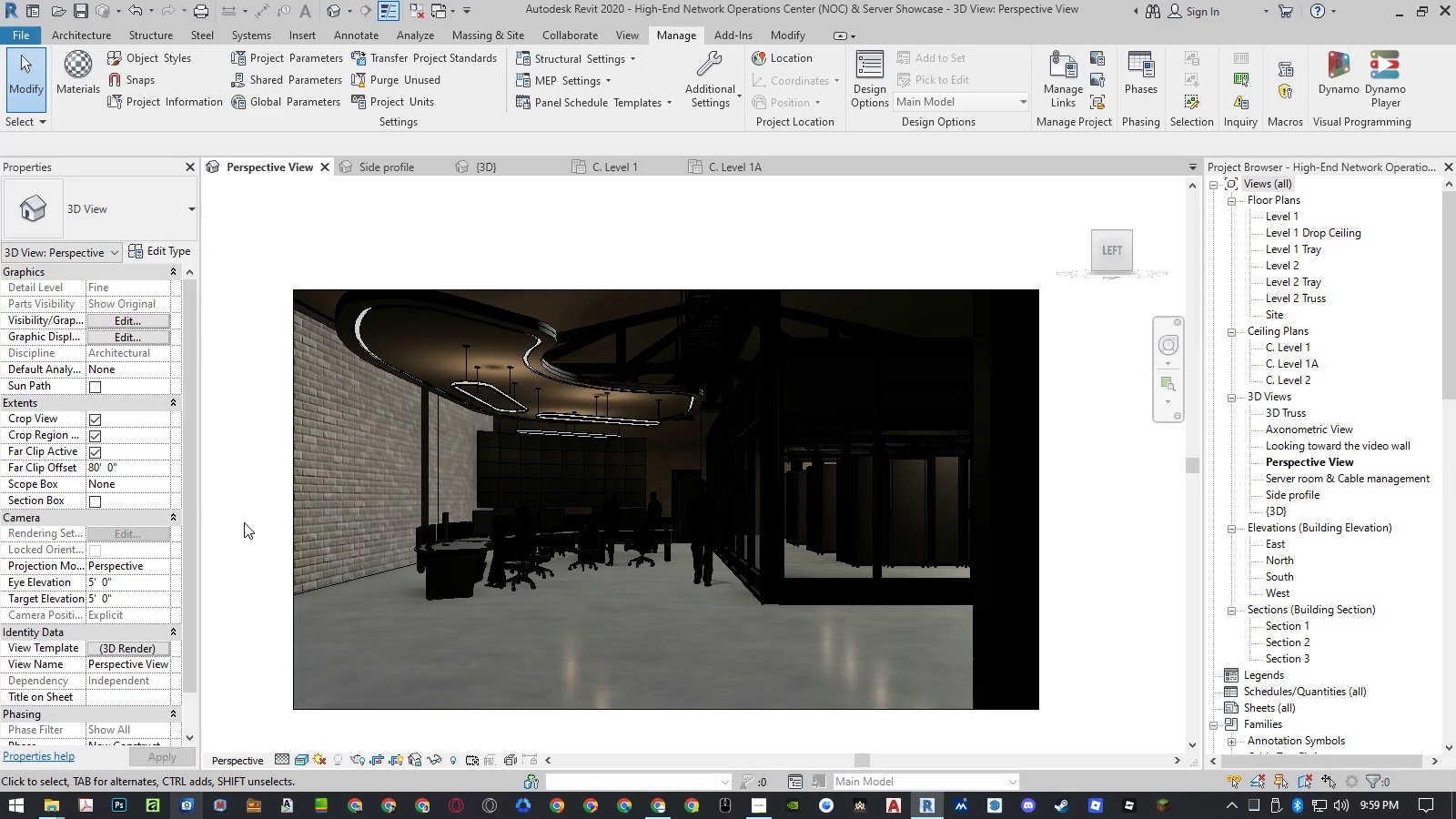 
left_click([131, 653])
 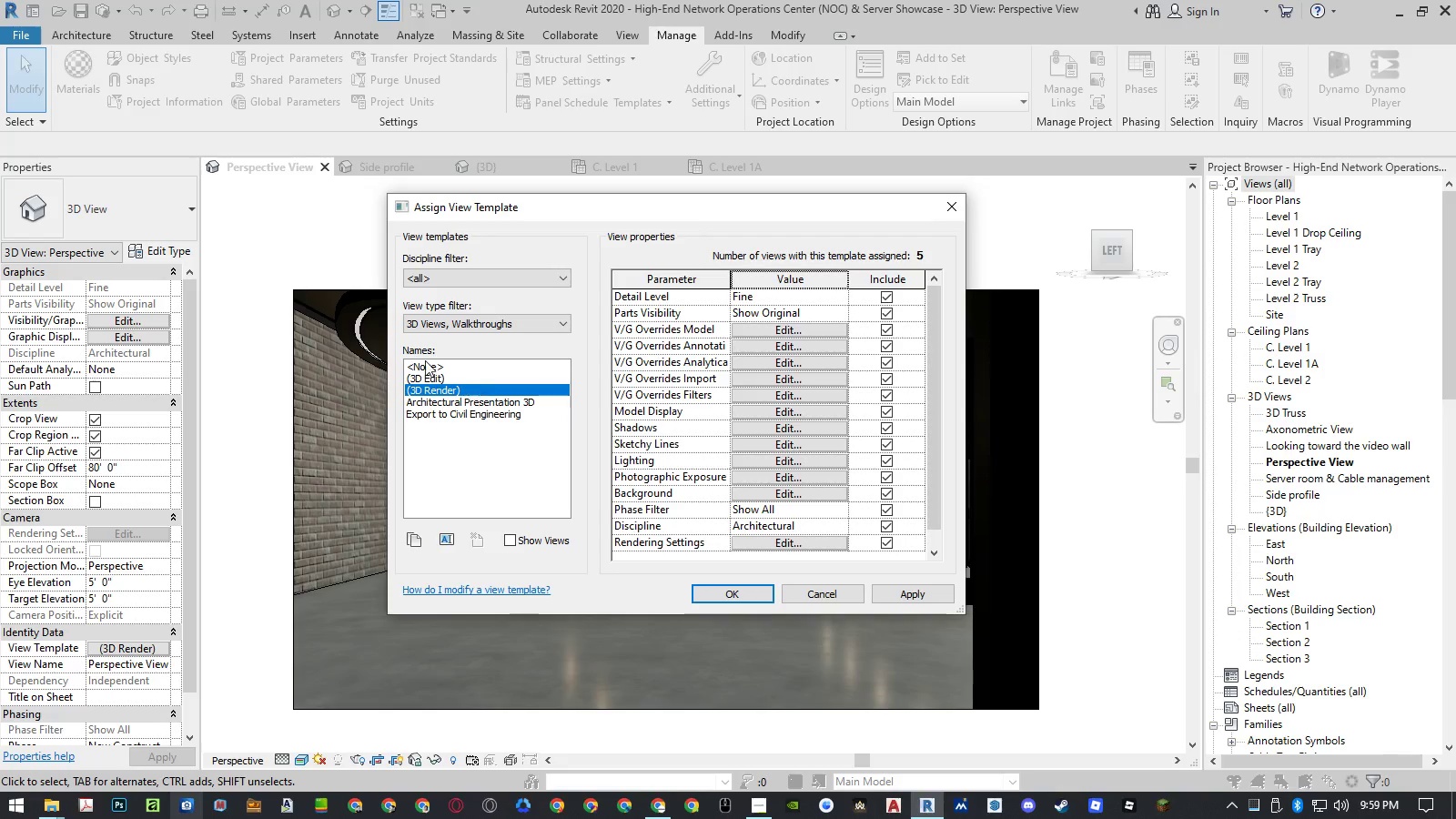 
left_click([422, 381])
 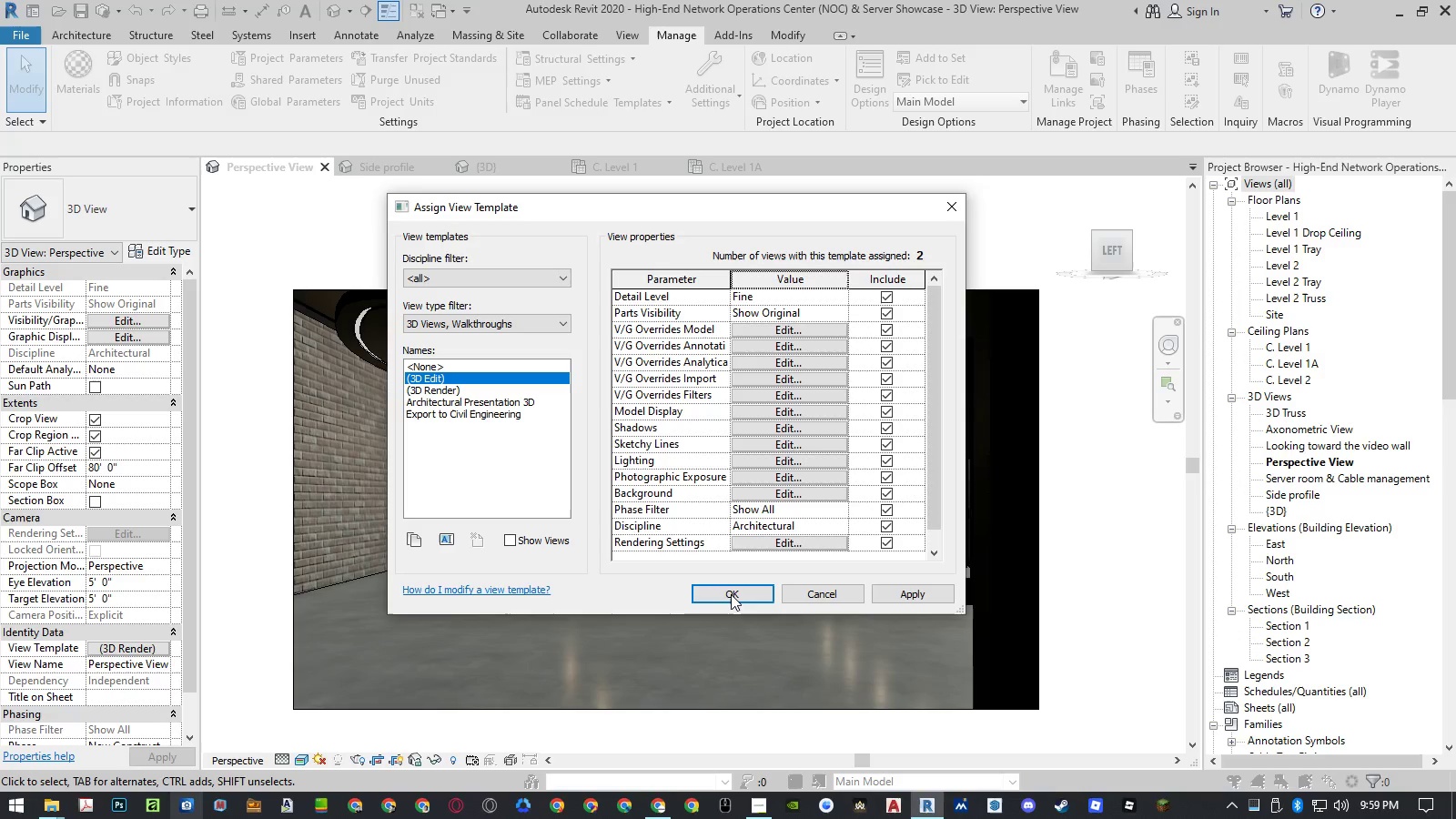 
left_click([731, 594])
 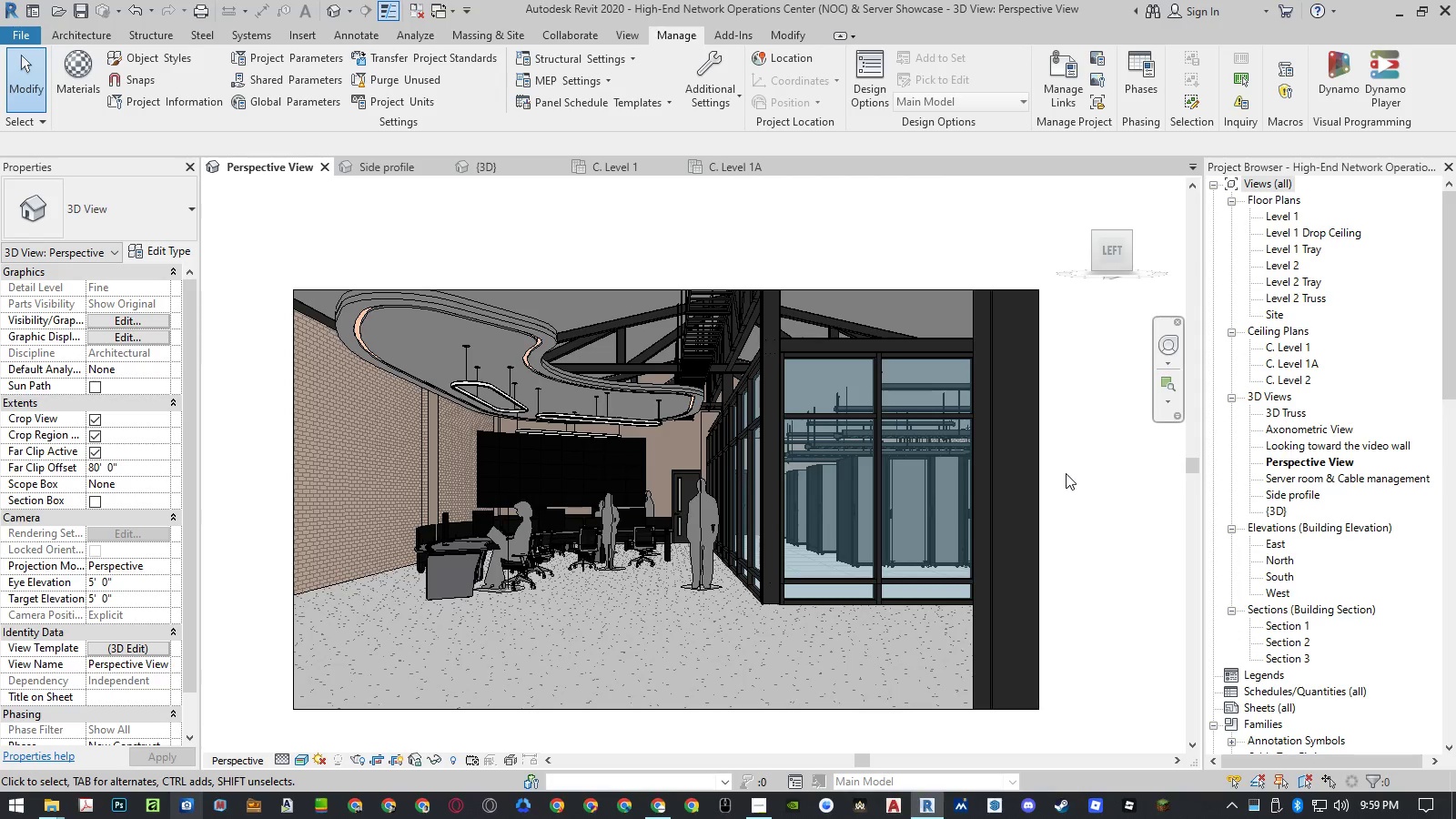 
scroll: coordinate [1093, 424], scroll_direction: down, amount: 1.0
 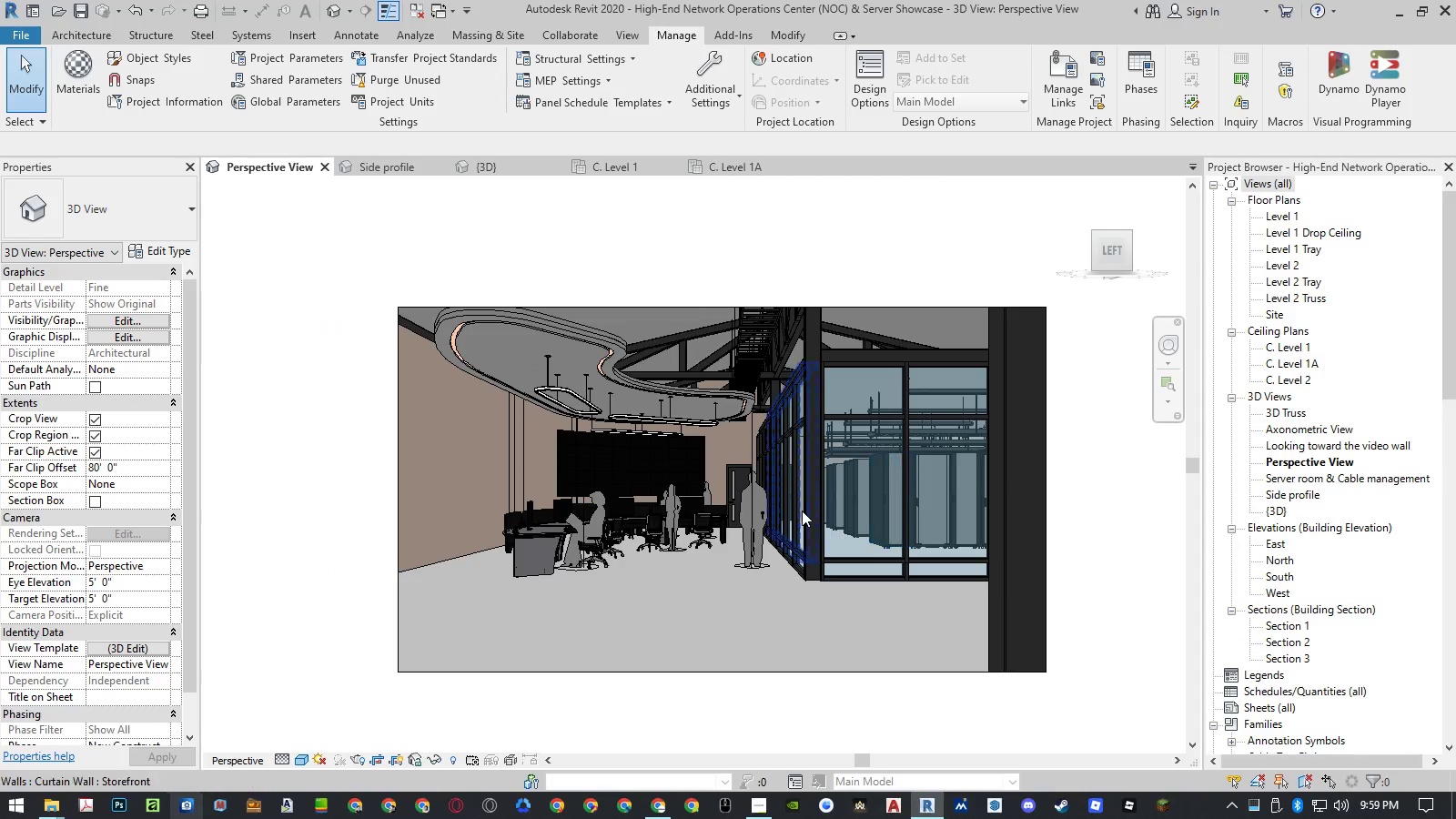 
scroll: coordinate [802, 511], scroll_direction: up, amount: 1.0
 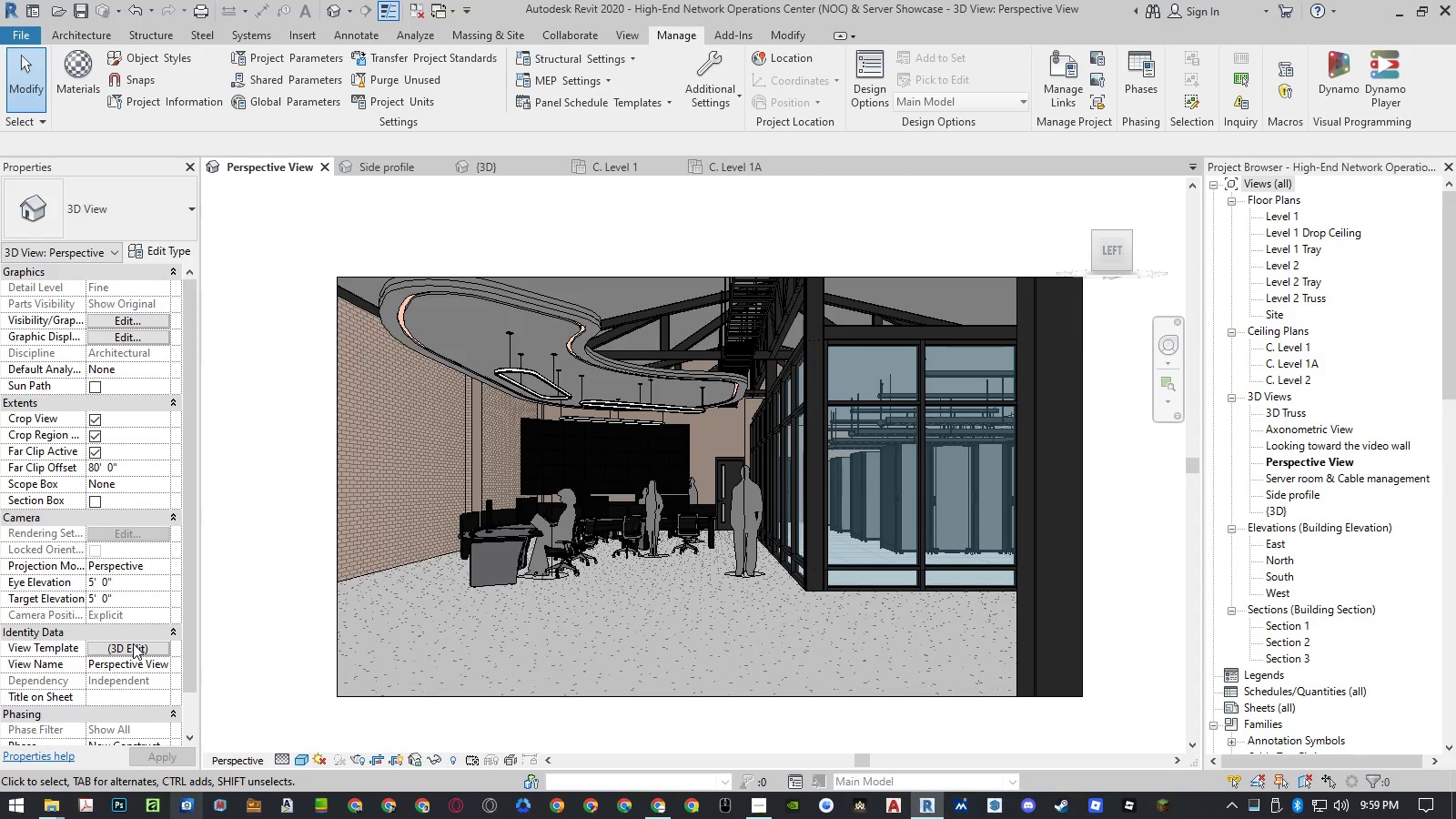 
left_click([133, 643])
 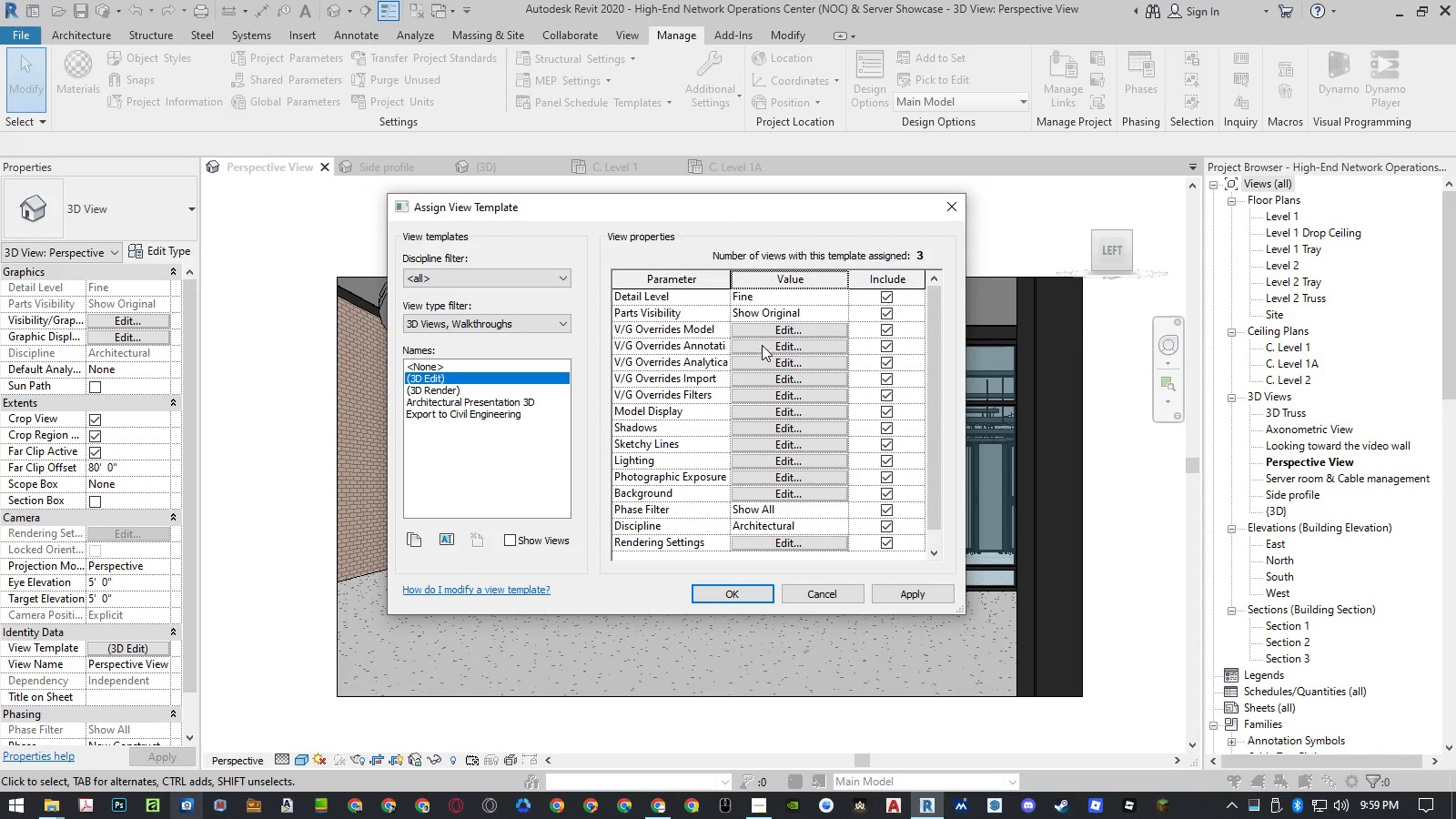 
left_click([769, 330])
 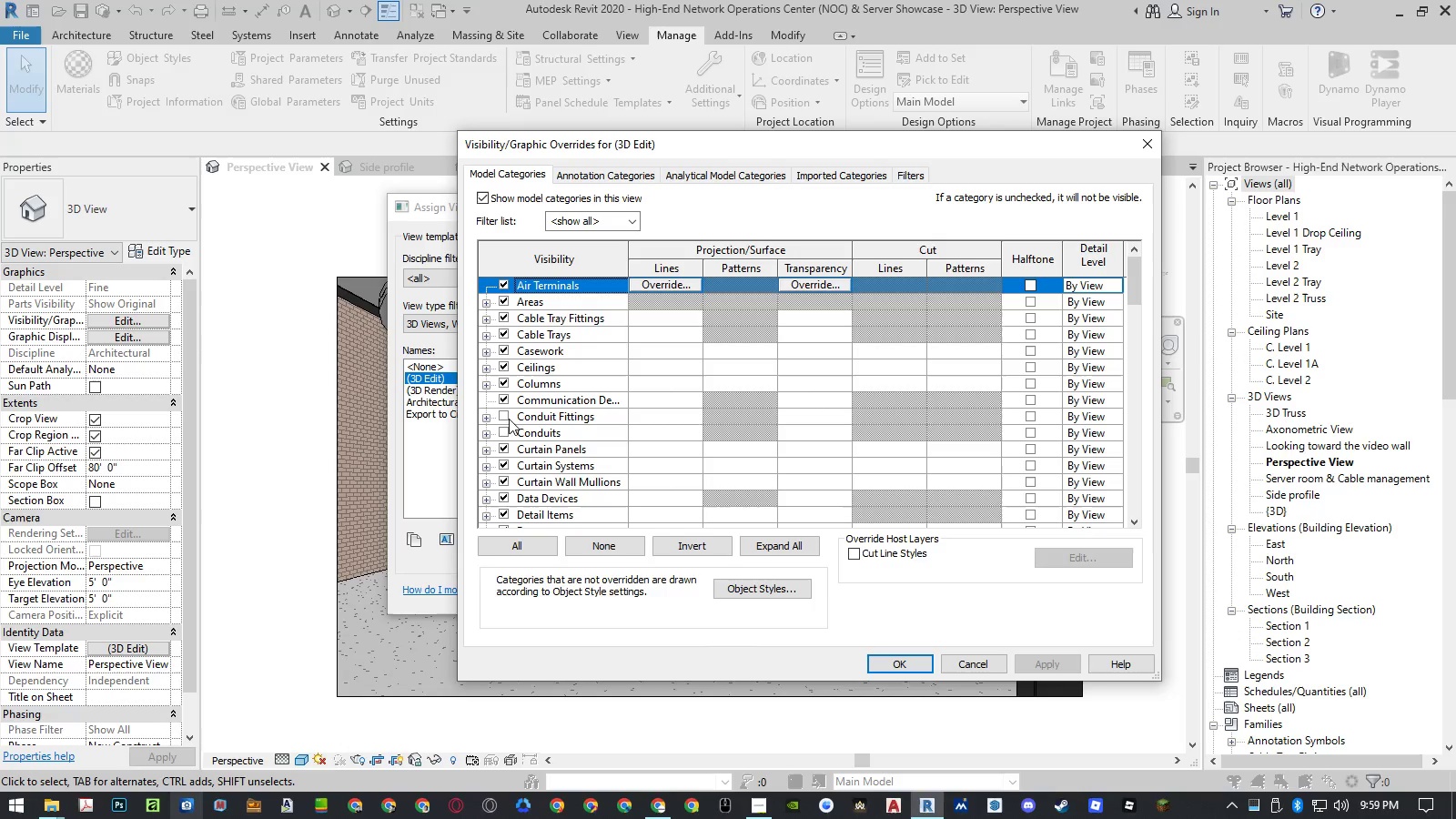 
double_click([501, 428])
 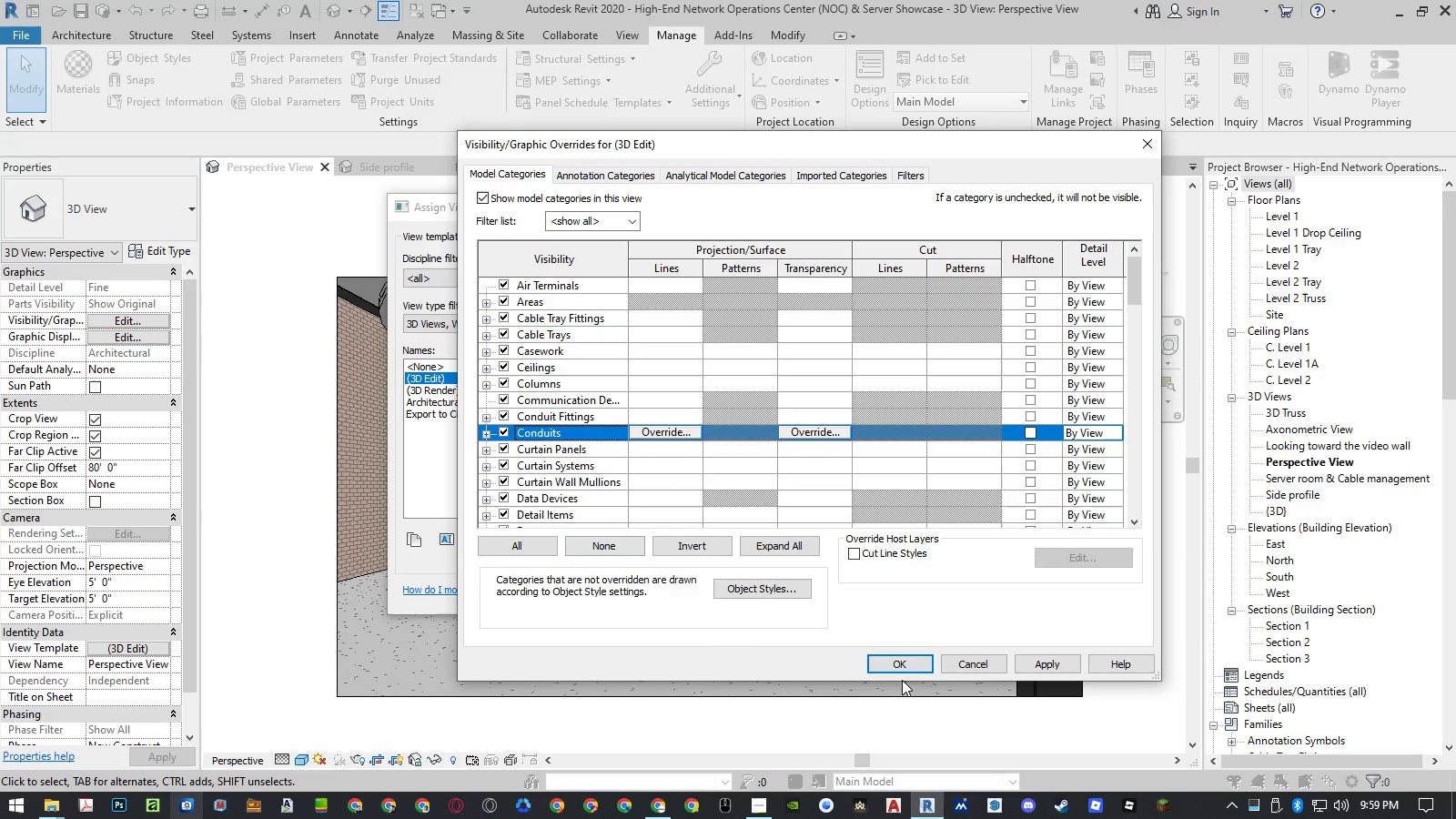 
left_click([905, 660])
 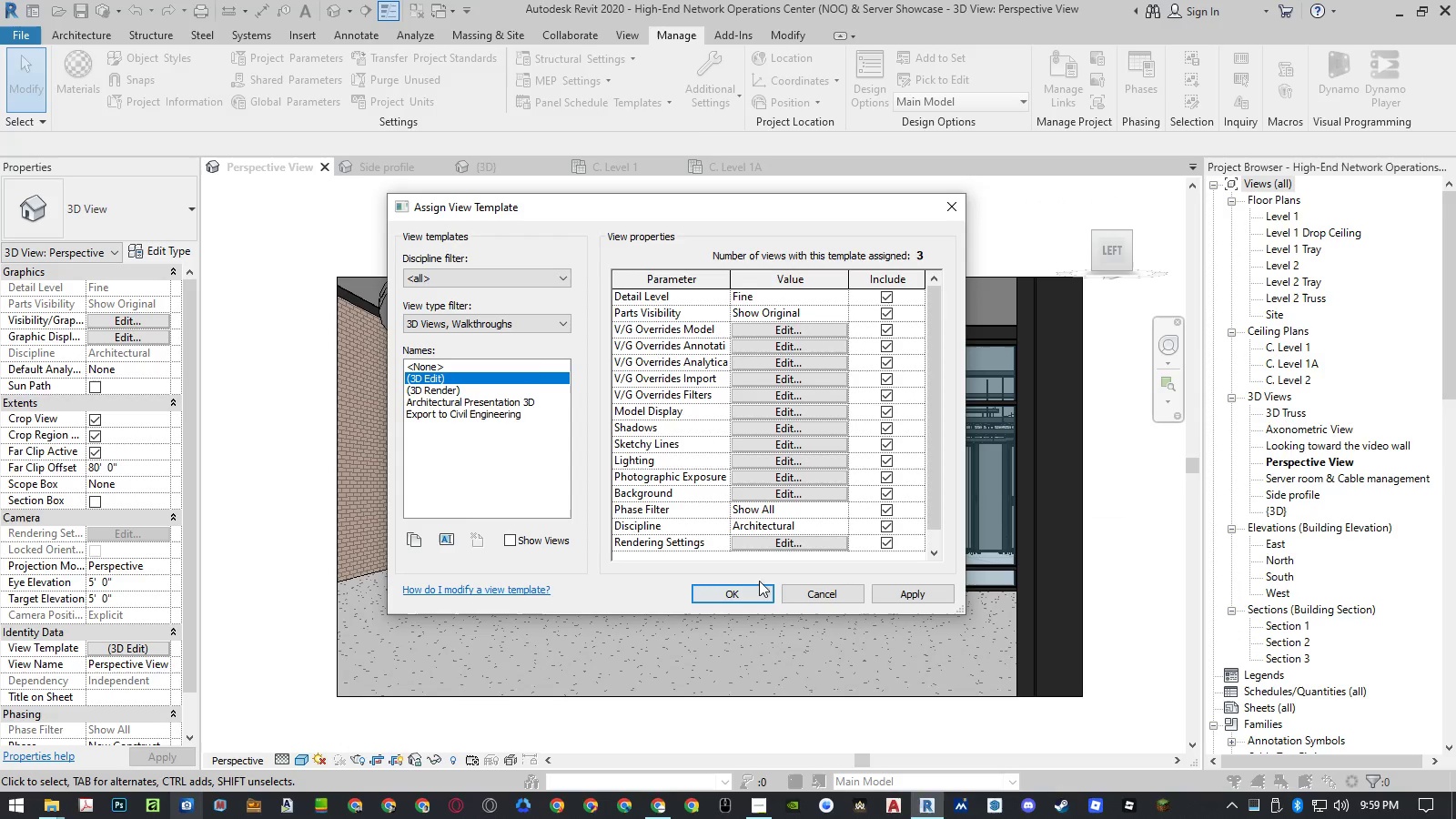 
left_click([736, 587])
 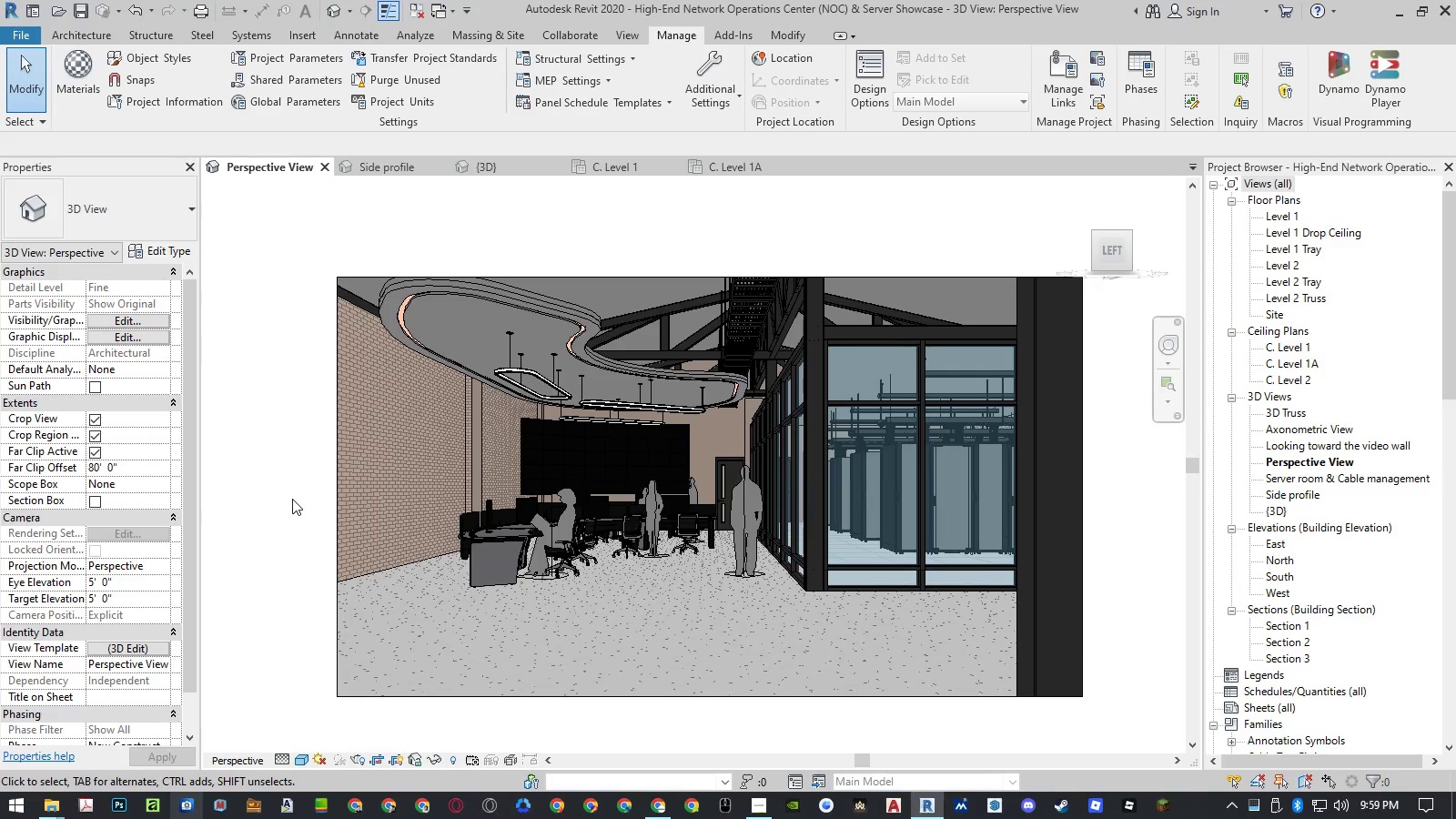 
left_click([292, 499])
 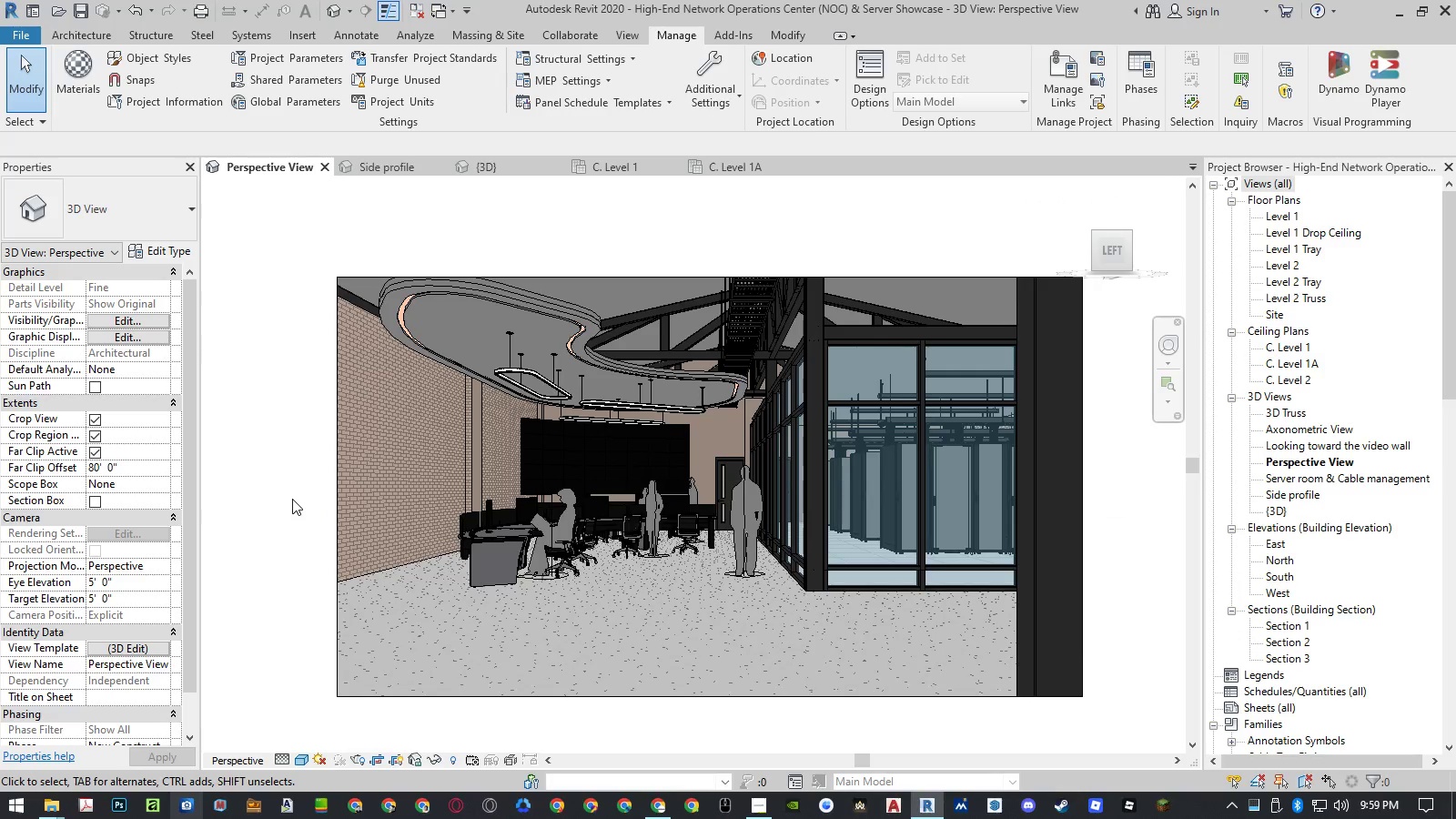 
key(Control+S)
 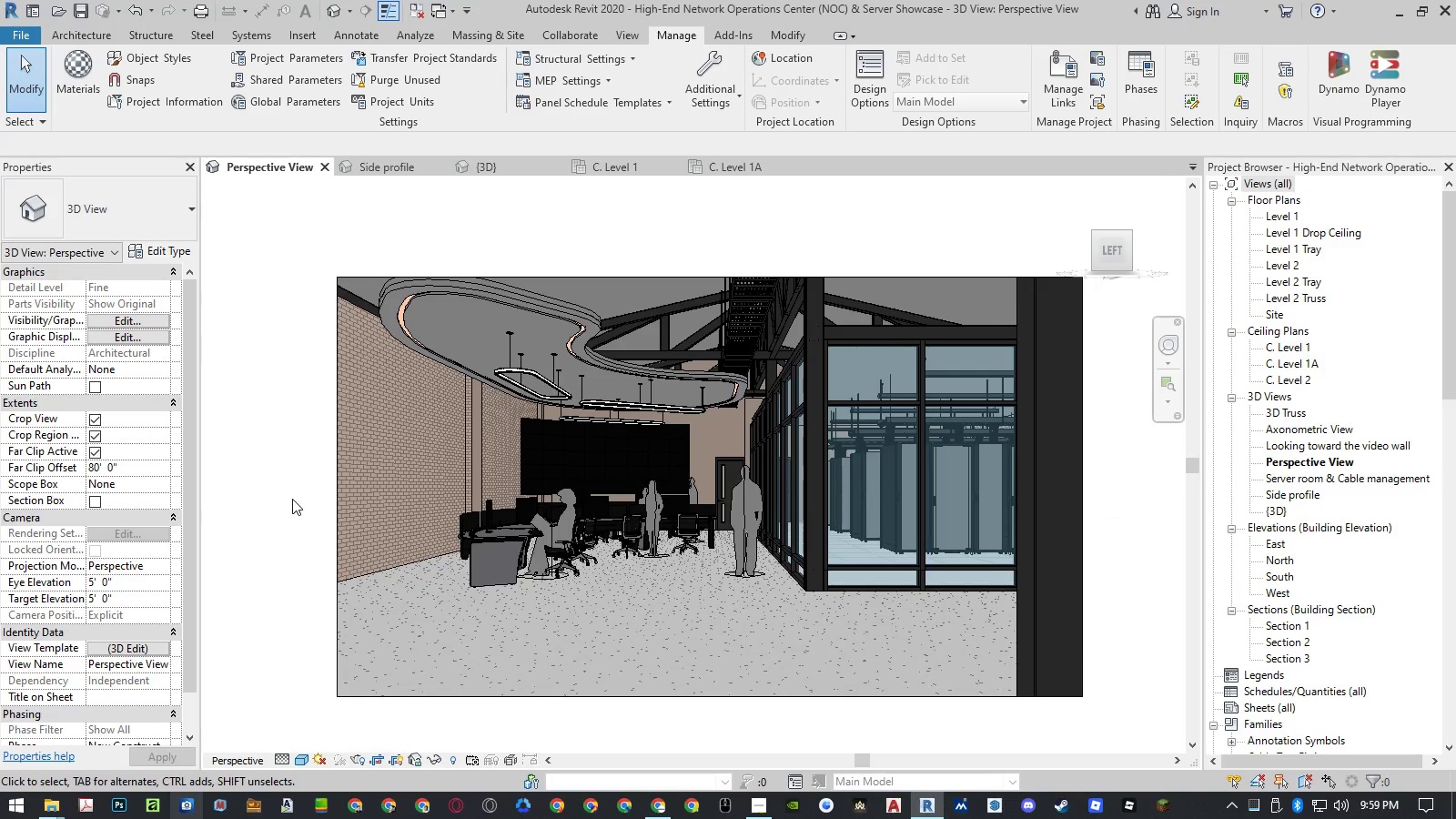 
wait(7.42)
 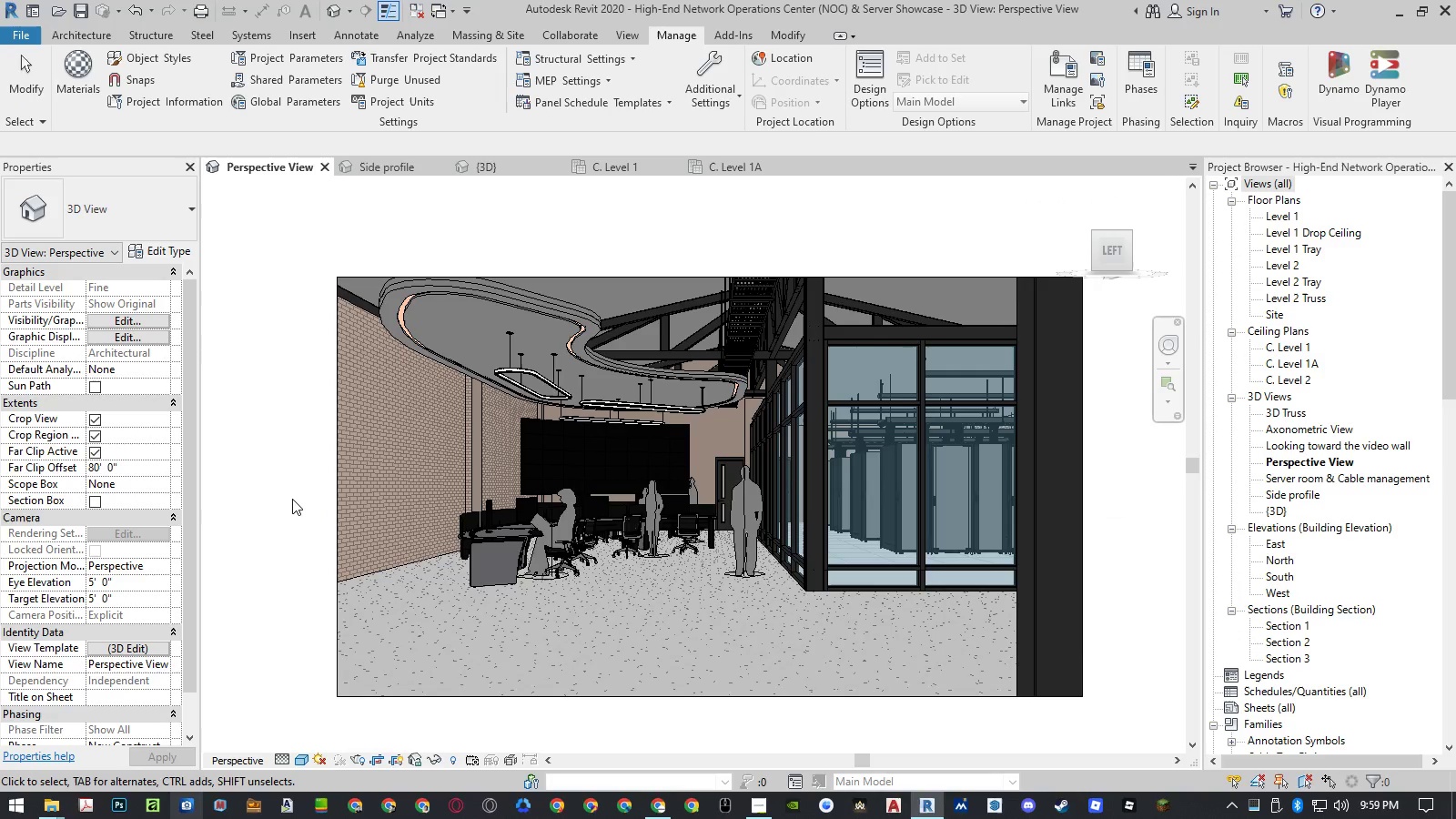 
type(rr)
 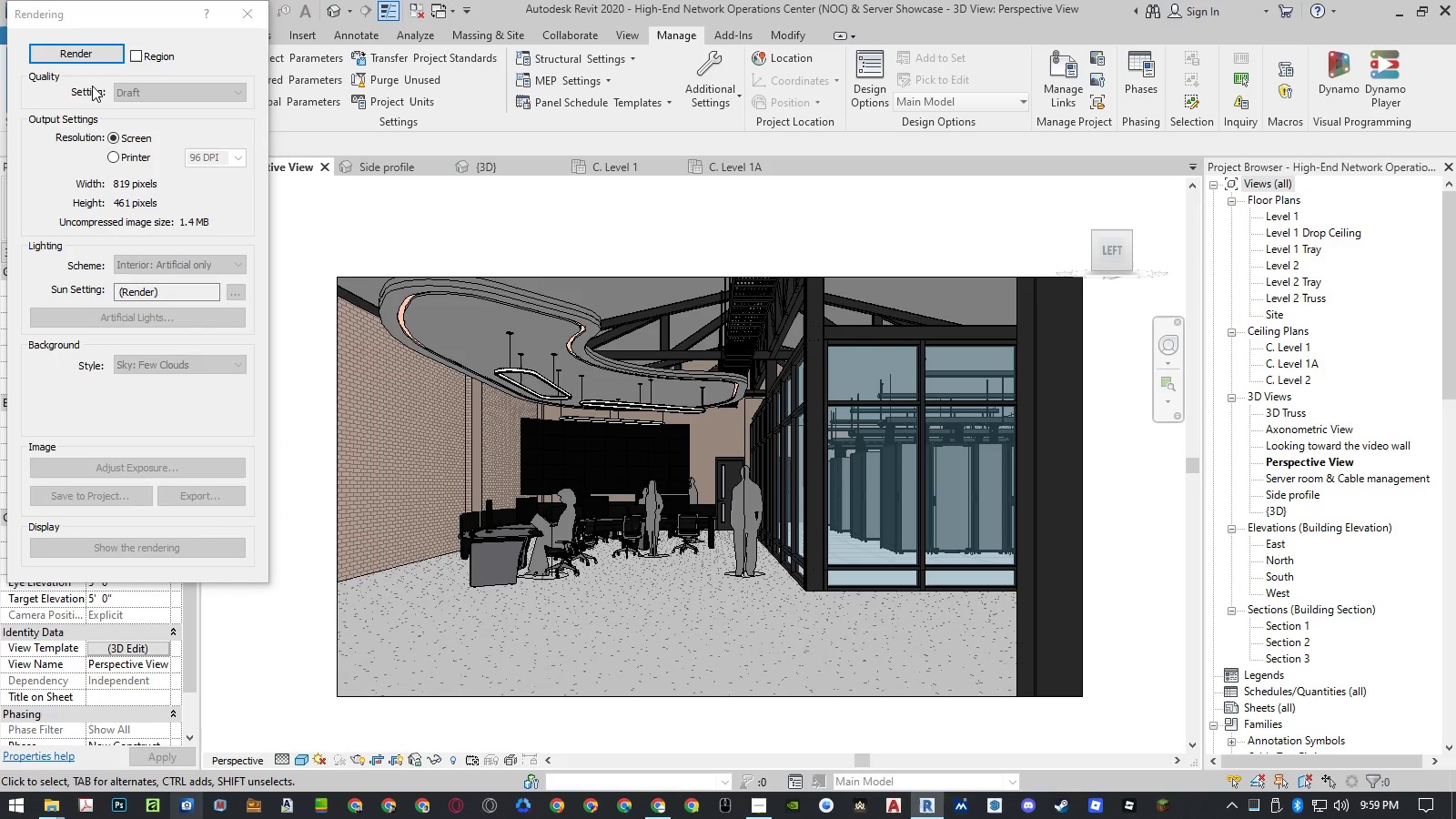 
left_click([81, 55])
 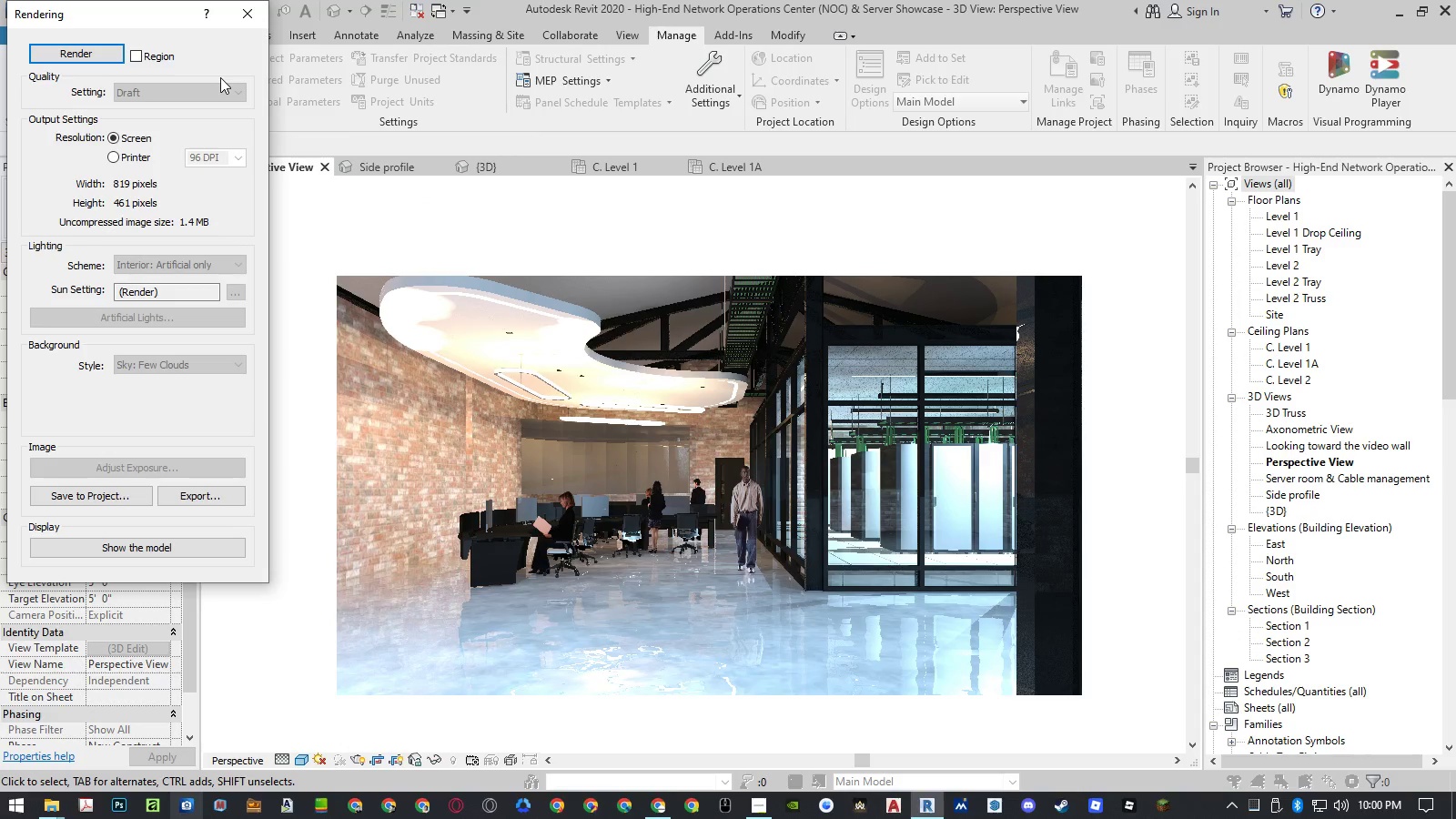 
wait(31.03)
 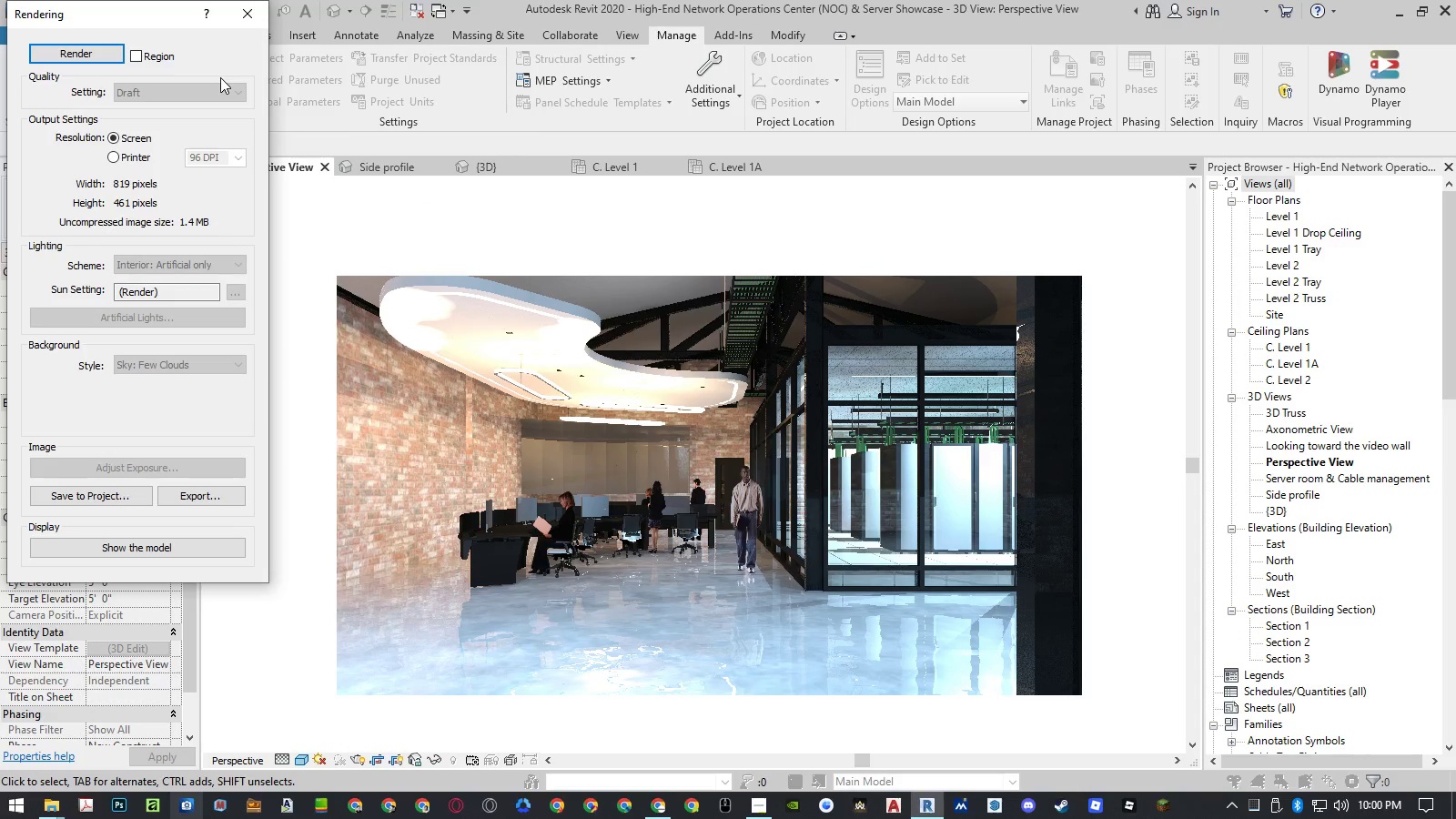 
left_click([248, 24])
 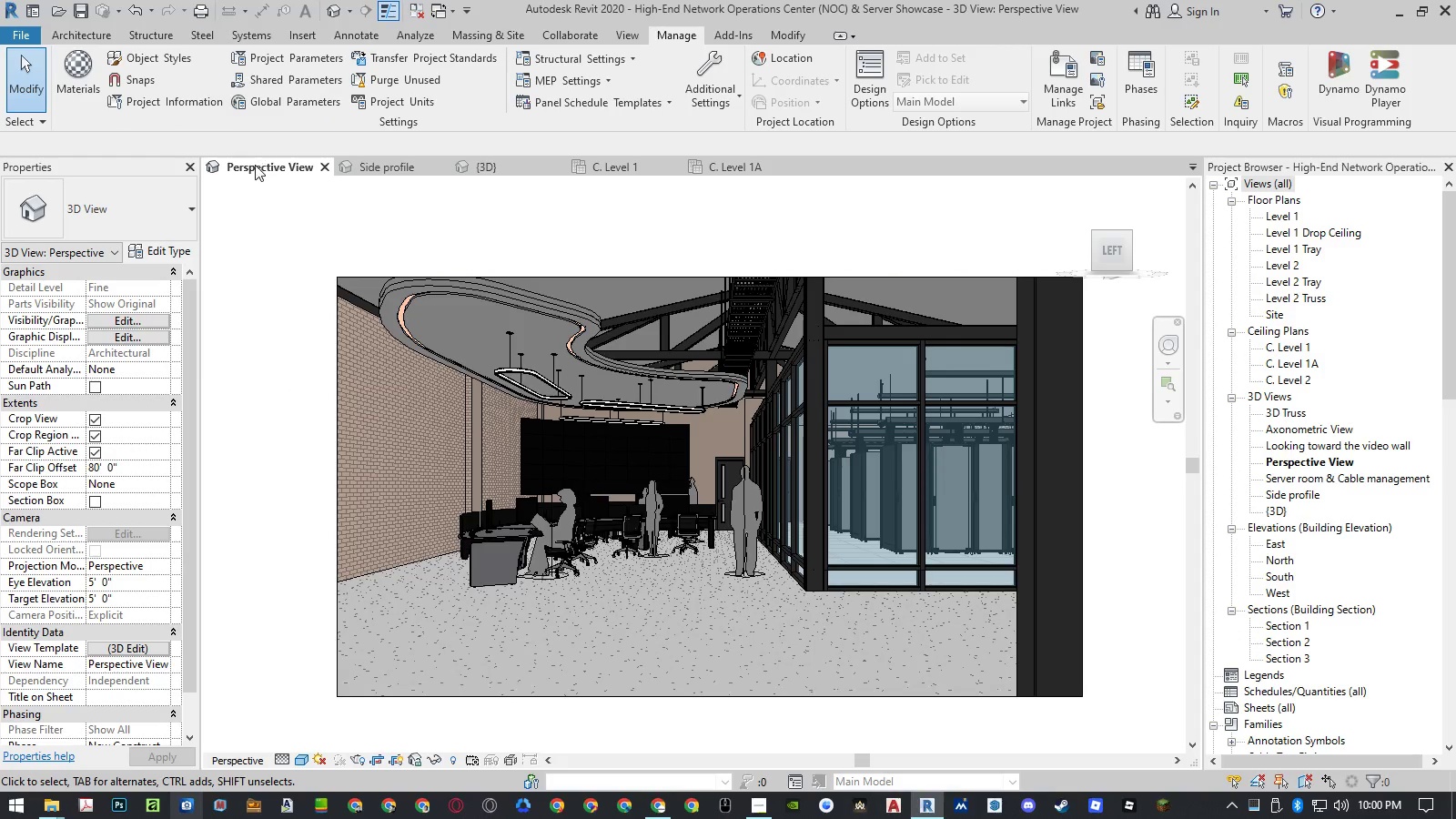 
left_click([269, 222])
 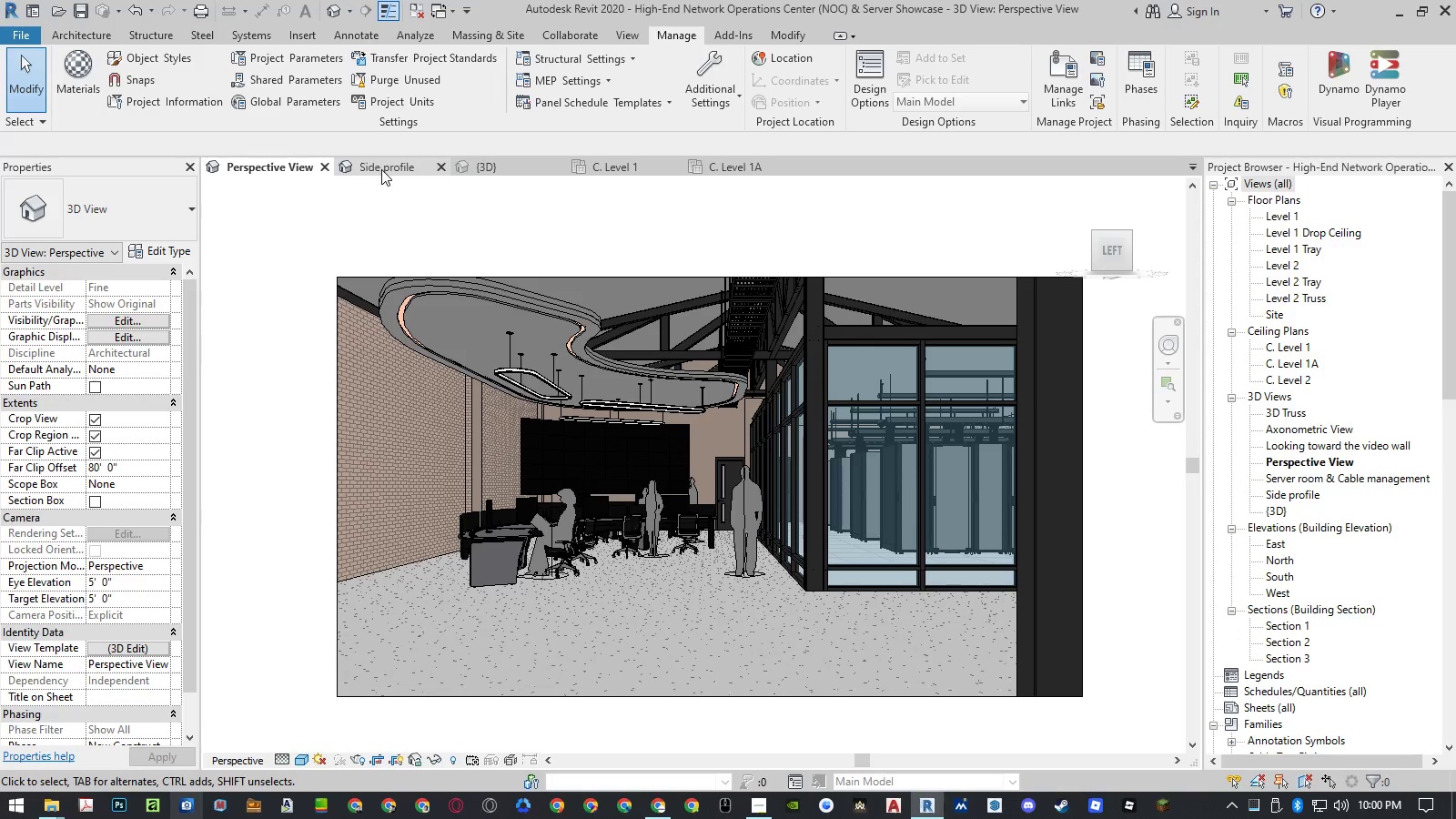 
wait(5.06)
 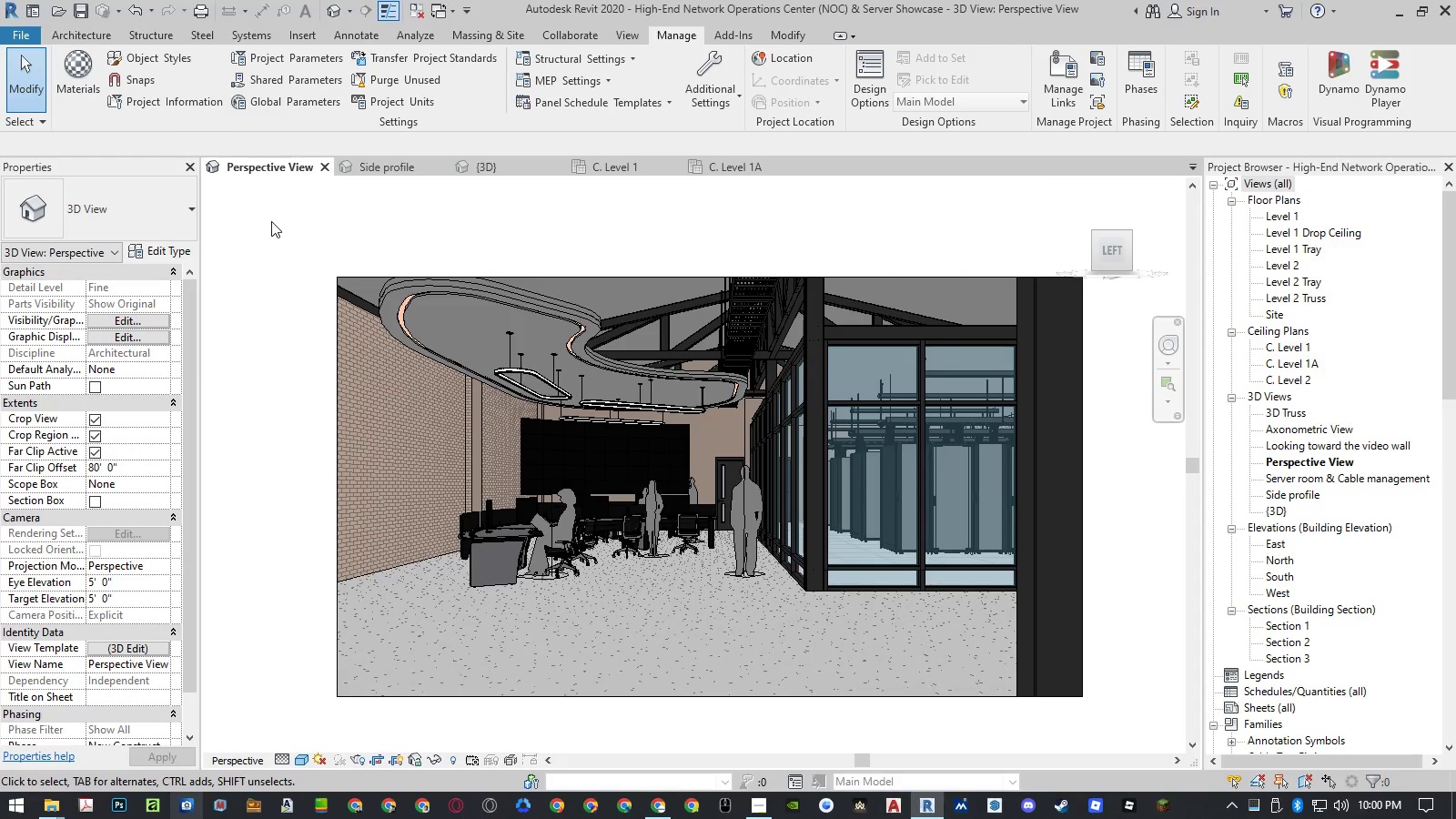 
left_click([381, 169])
 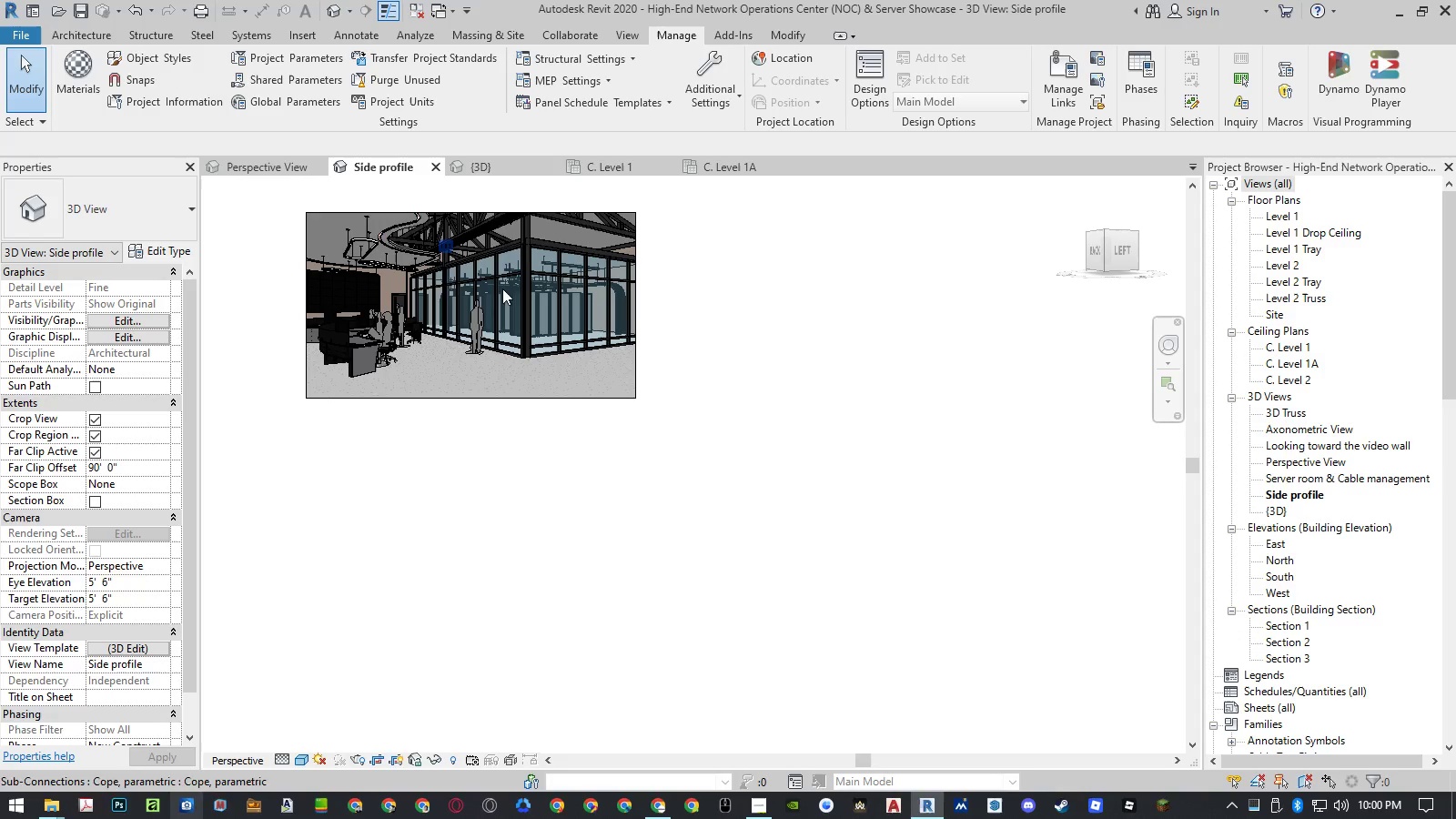 
scroll: coordinate [297, 221], scroll_direction: up, amount: 6.0
 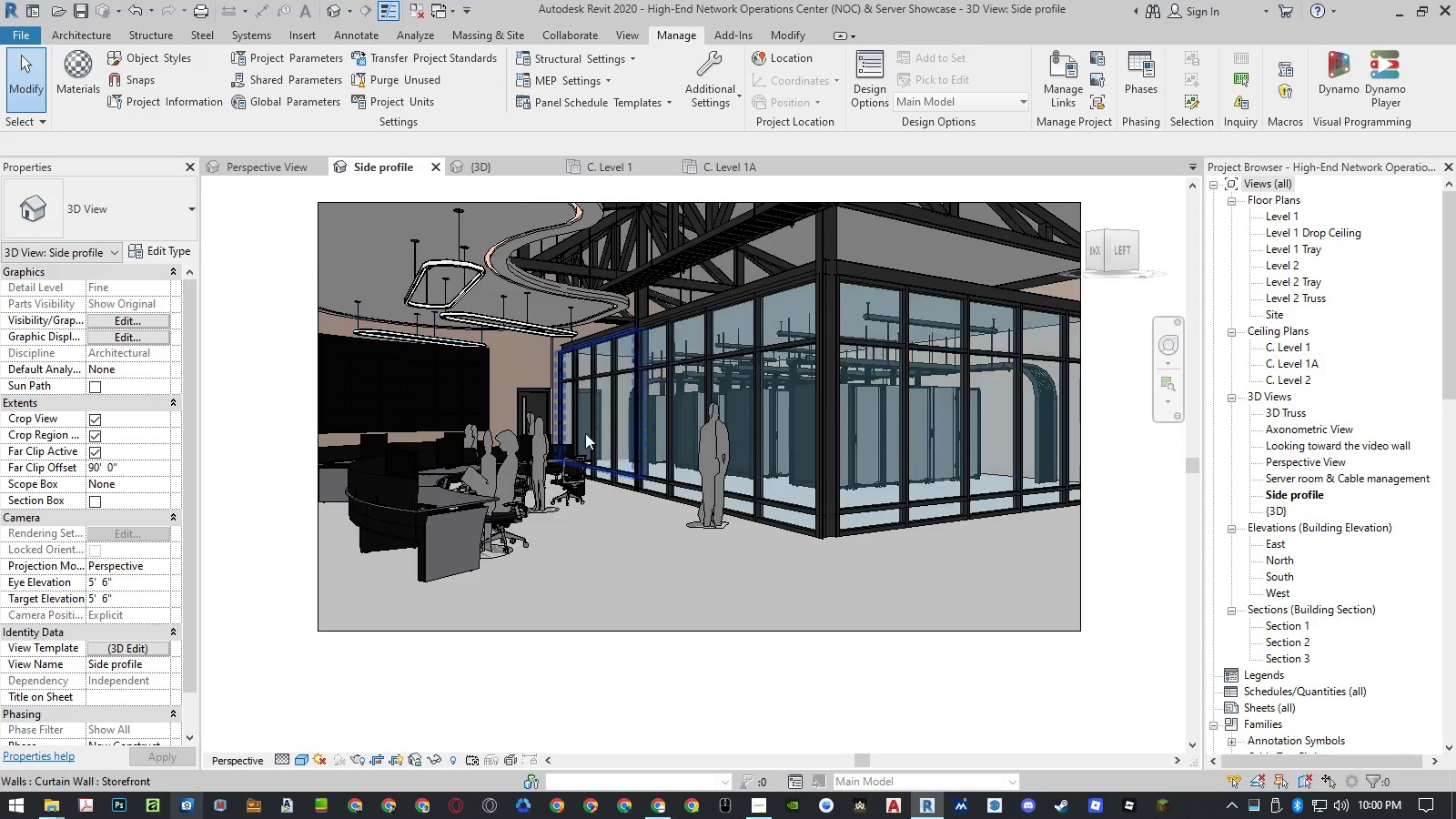 
scroll: coordinate [601, 440], scroll_direction: down, amount: 2.0
 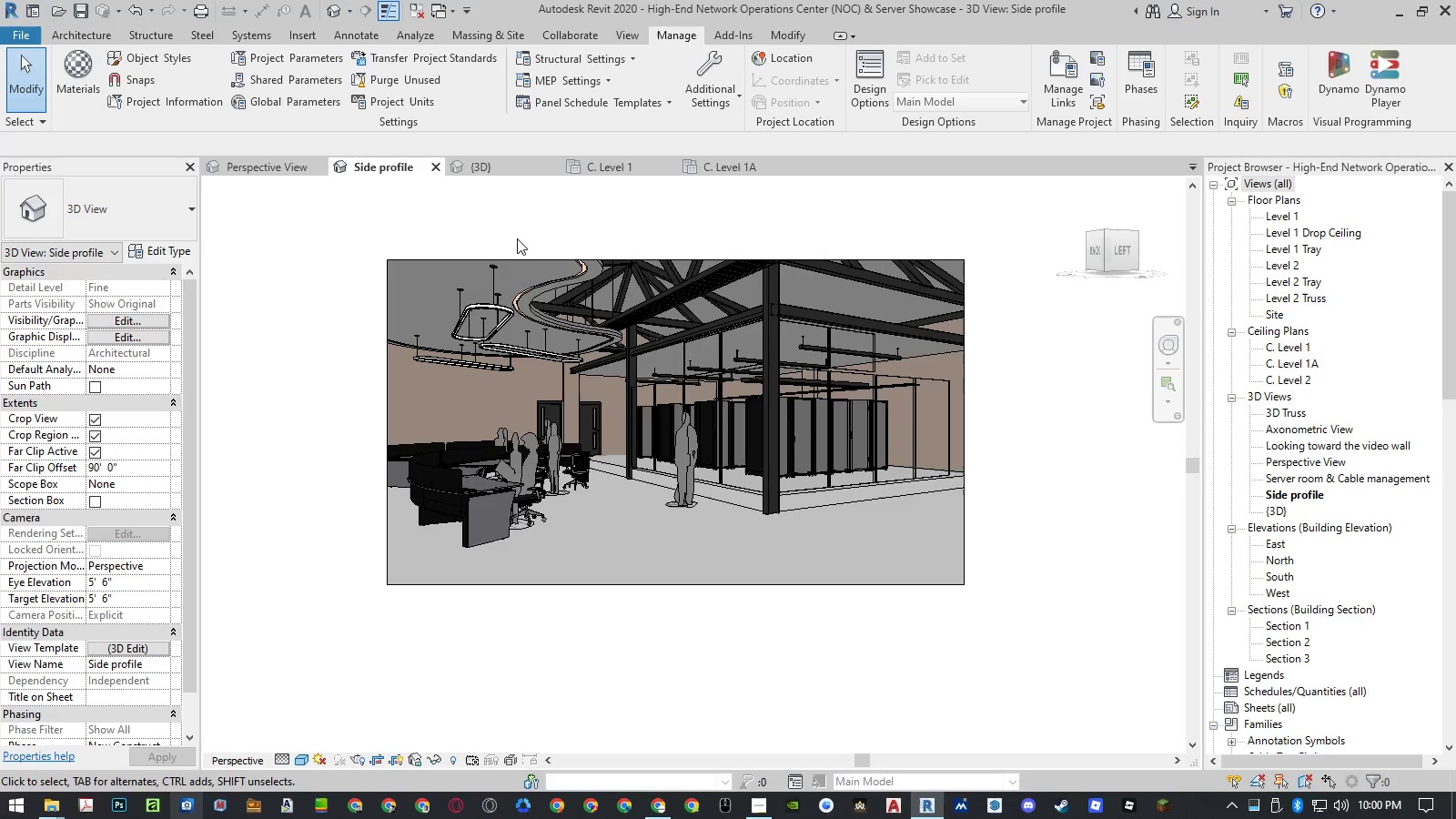 
scroll: coordinate [516, 232], scroll_direction: up, amount: 2.0
 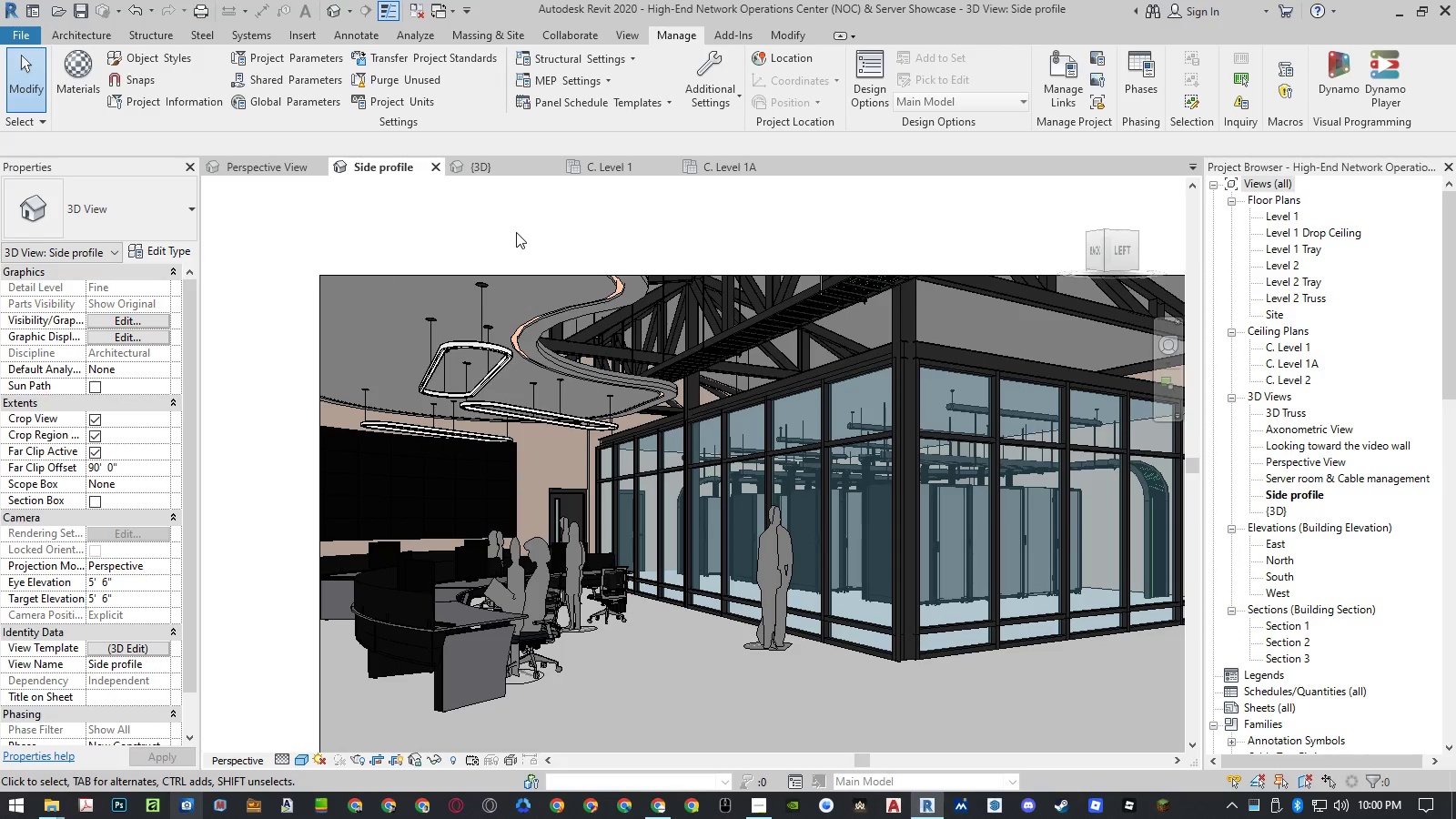 
scroll: coordinate [495, 205], scroll_direction: down, amount: 2.0
 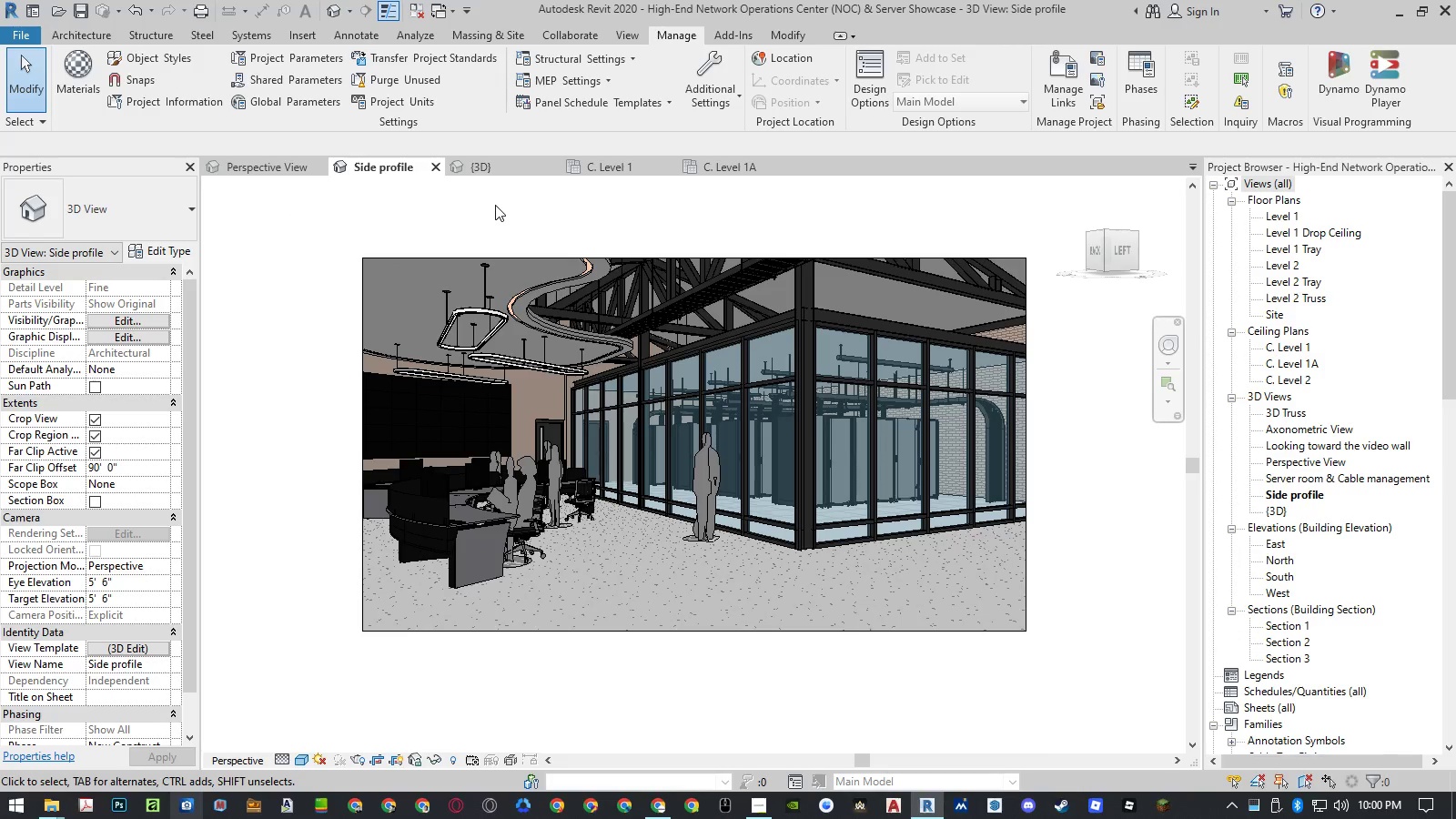 
scroll: coordinate [495, 205], scroll_direction: up, amount: 2.0
 